 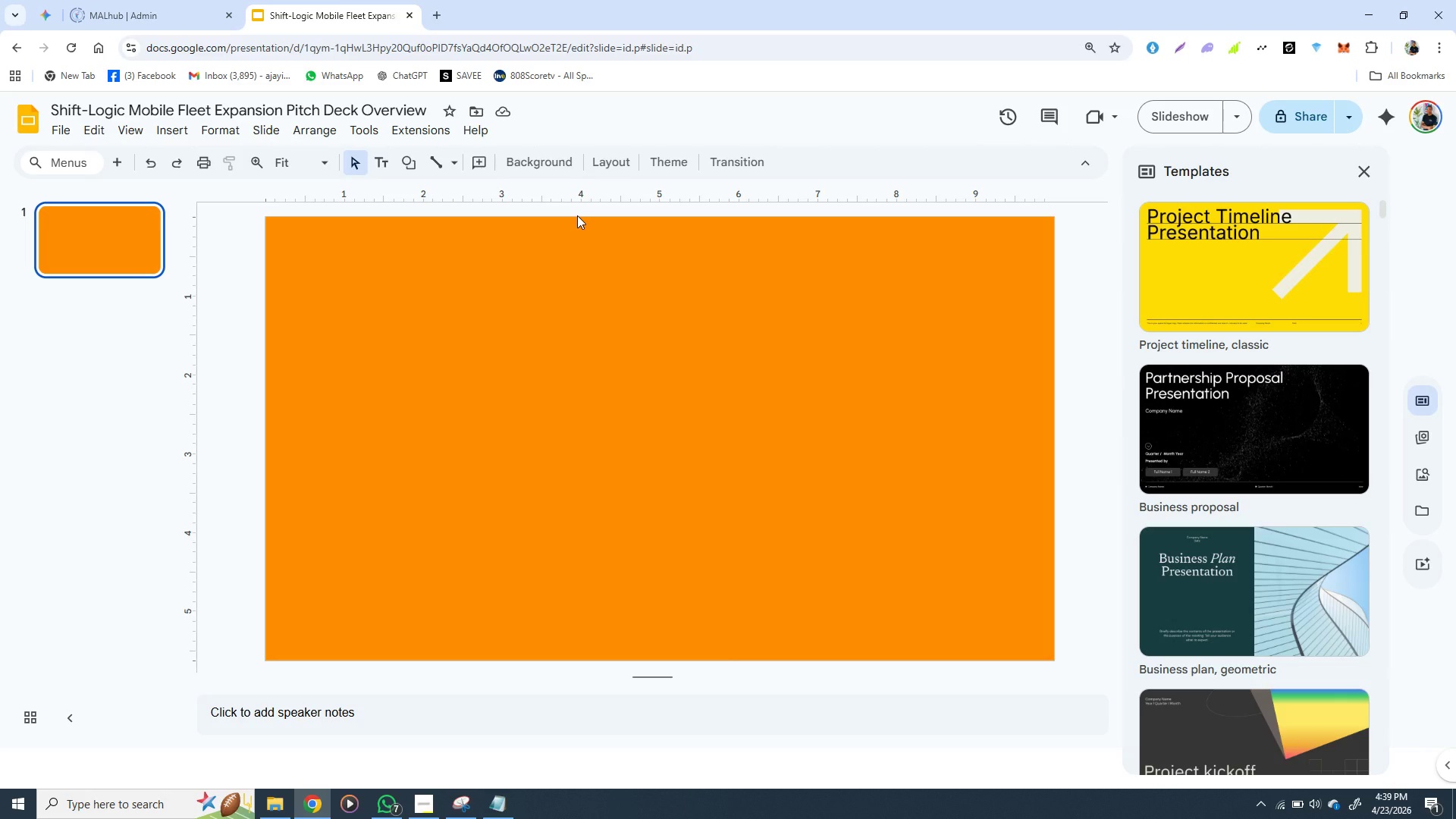 
left_click([601, 407])
 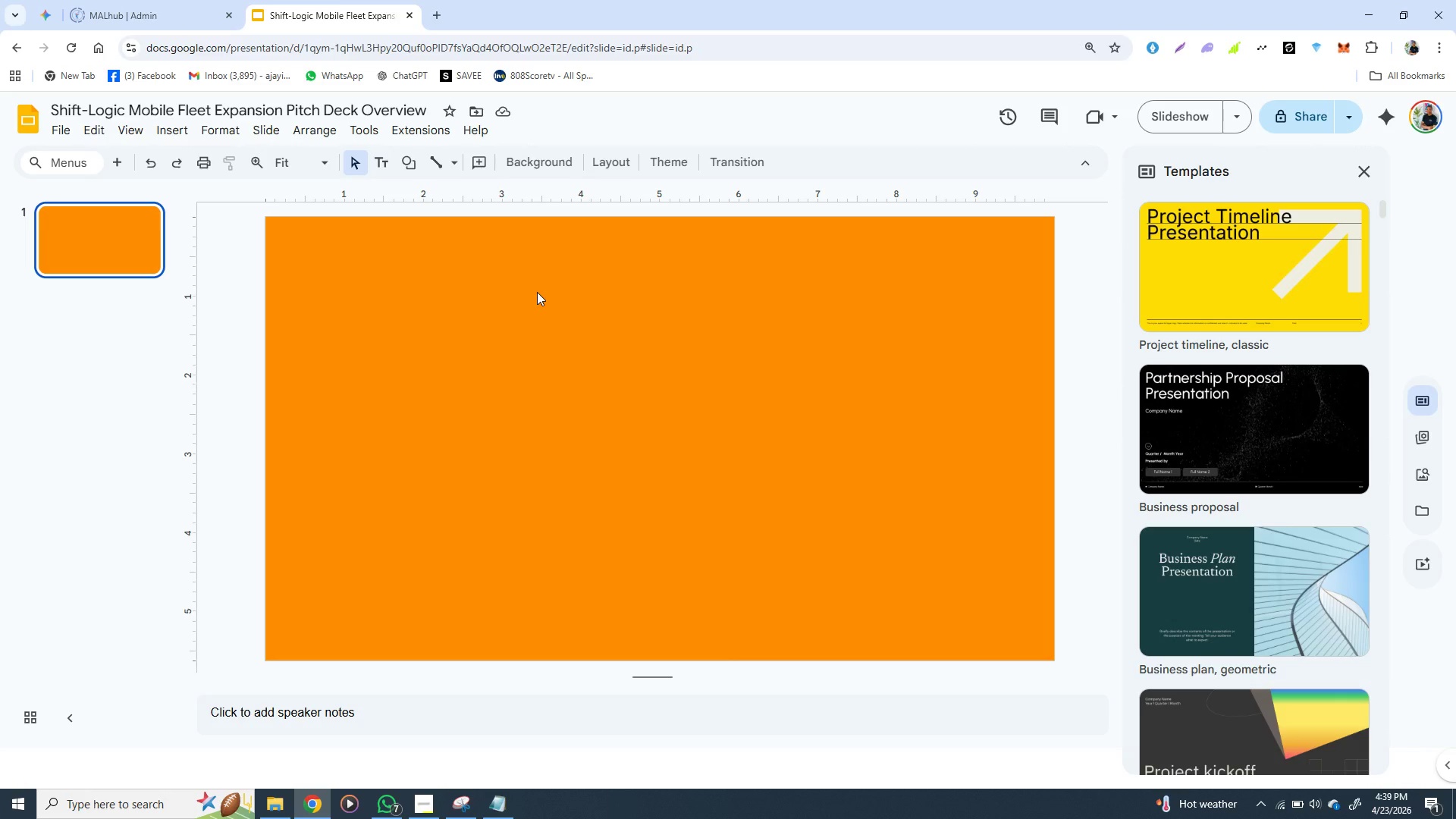 
wait(14.74)
 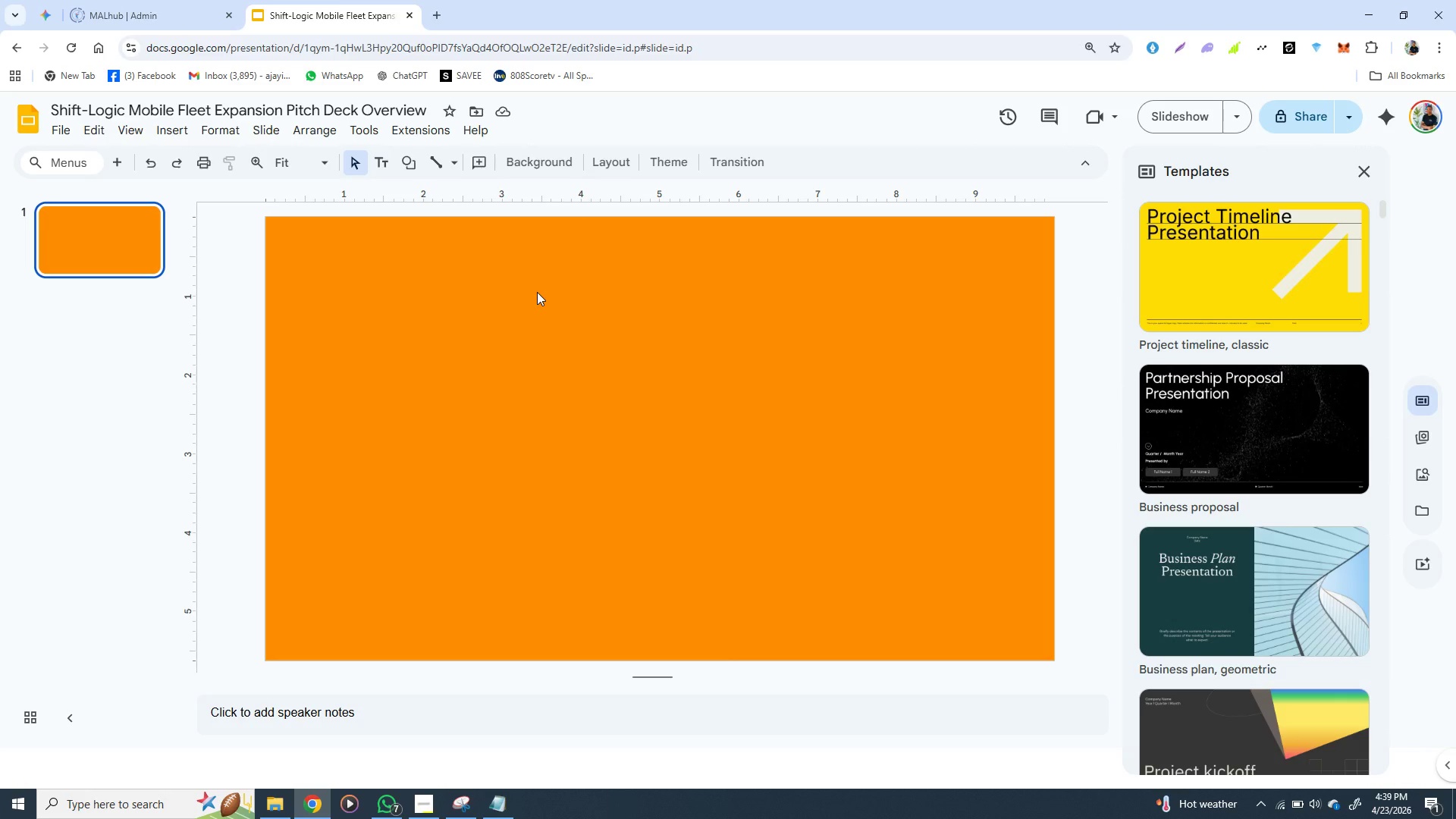 
left_click([1370, 167])
 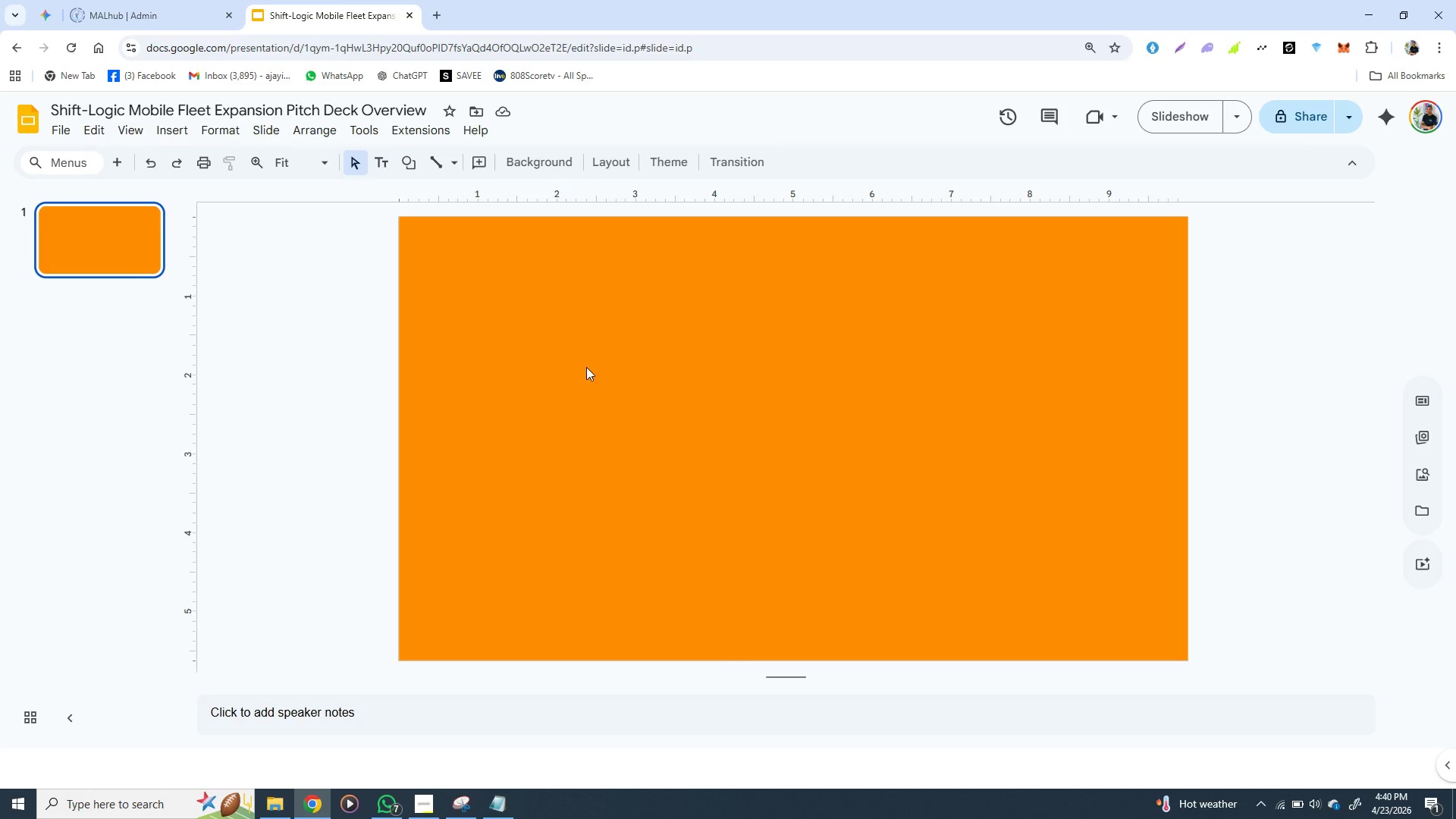 
wait(52.45)
 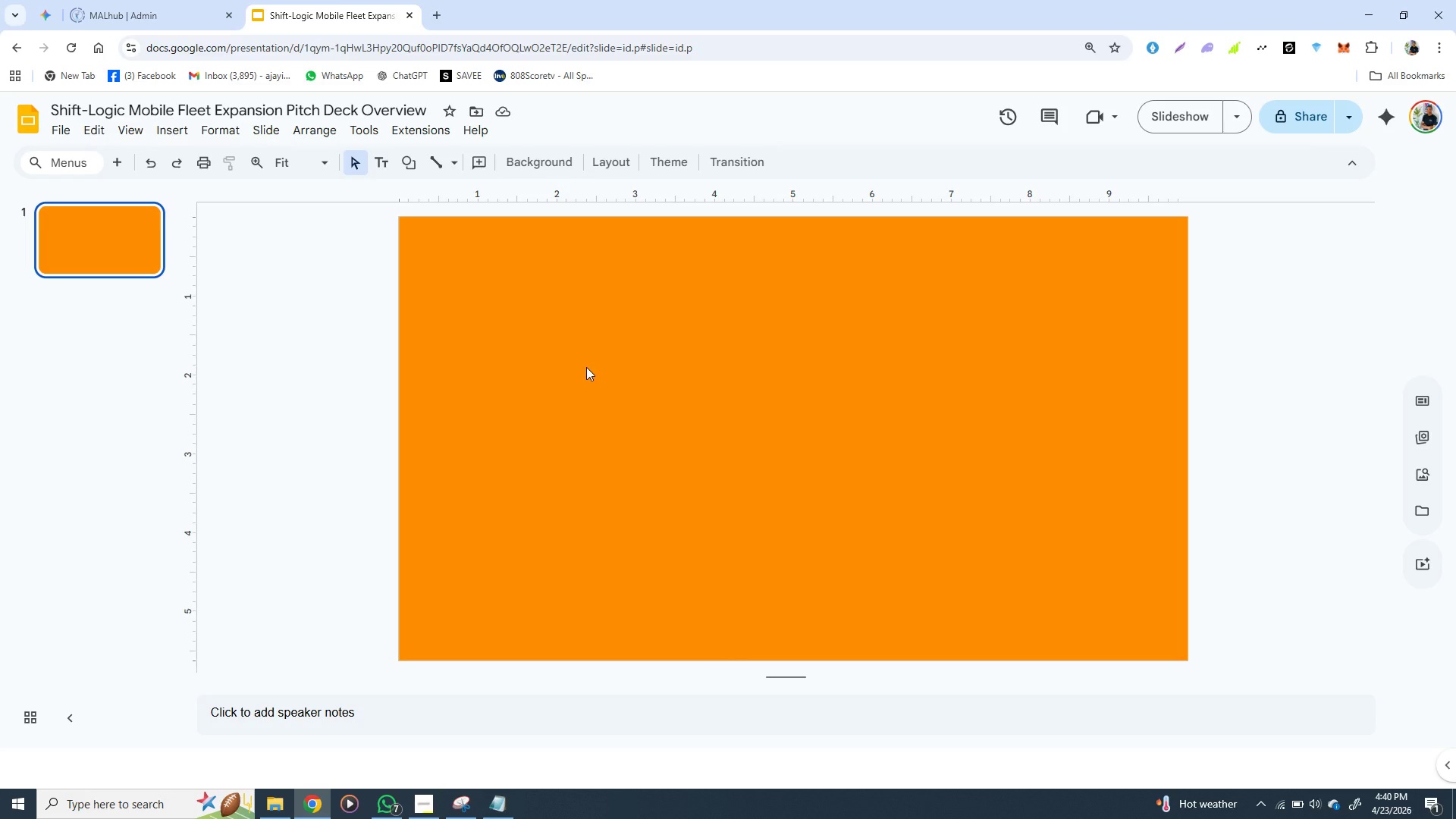 
right_click([586, 367])
 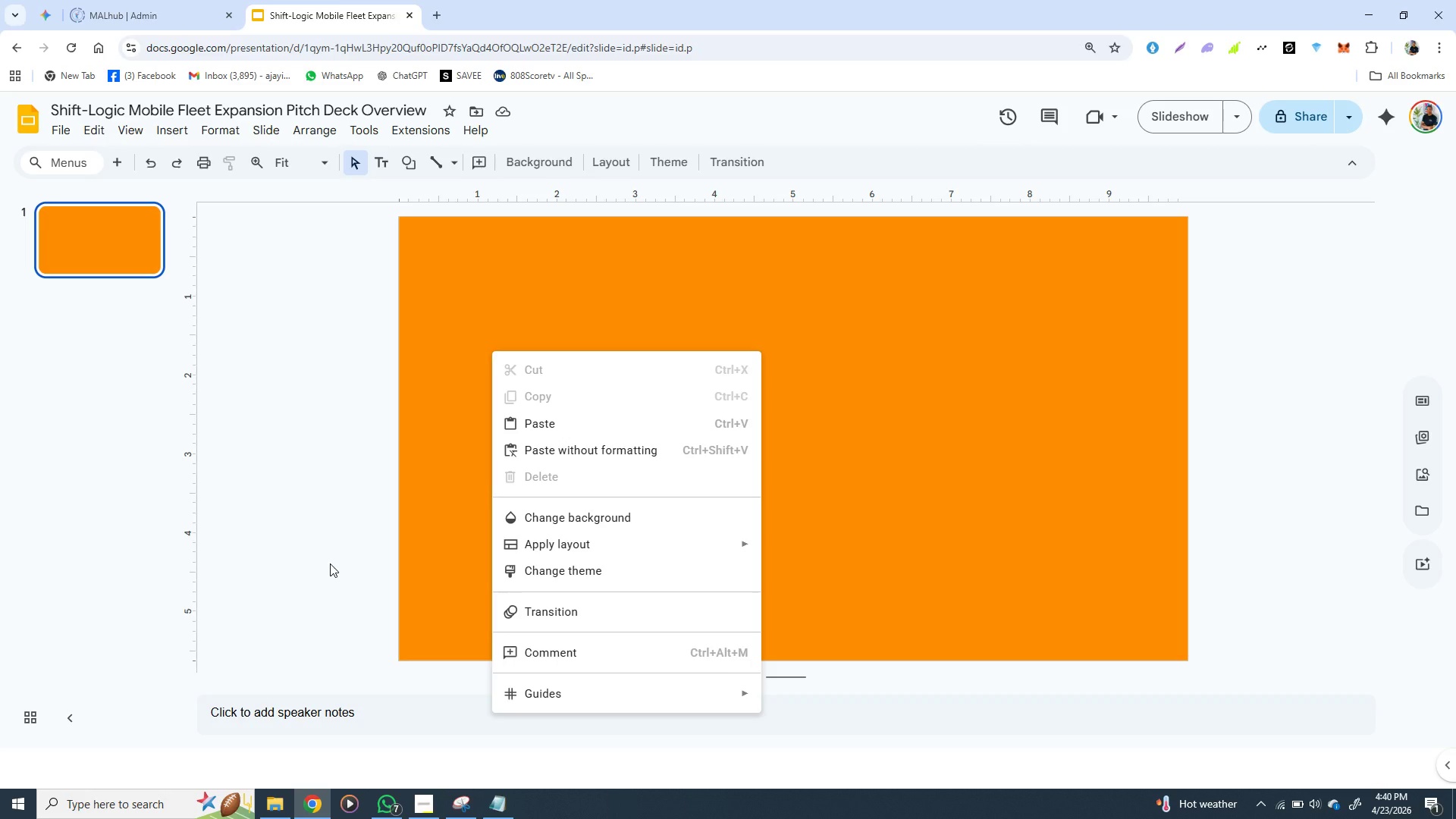 
wait(11.36)
 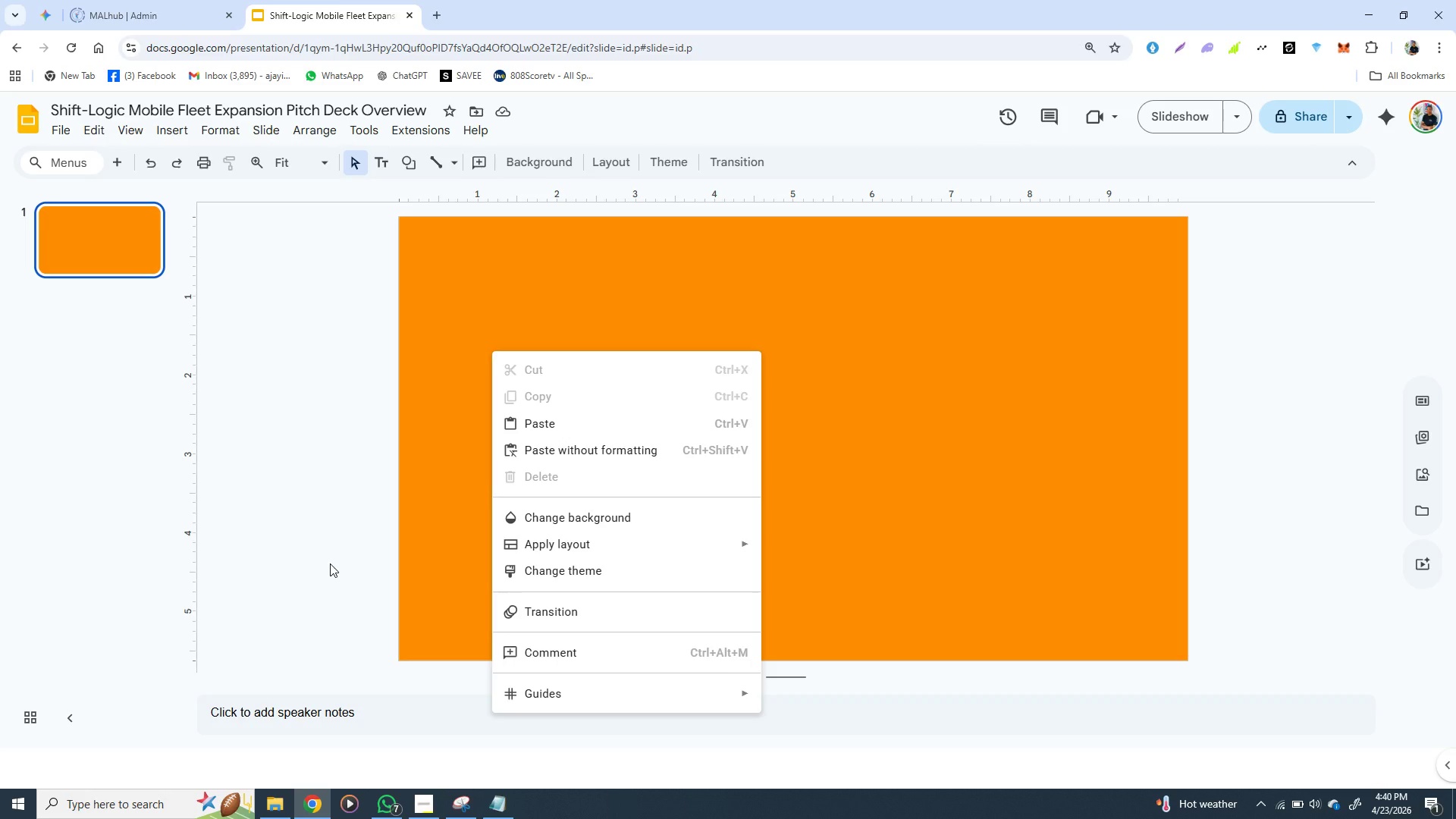 
left_click([874, 413])
 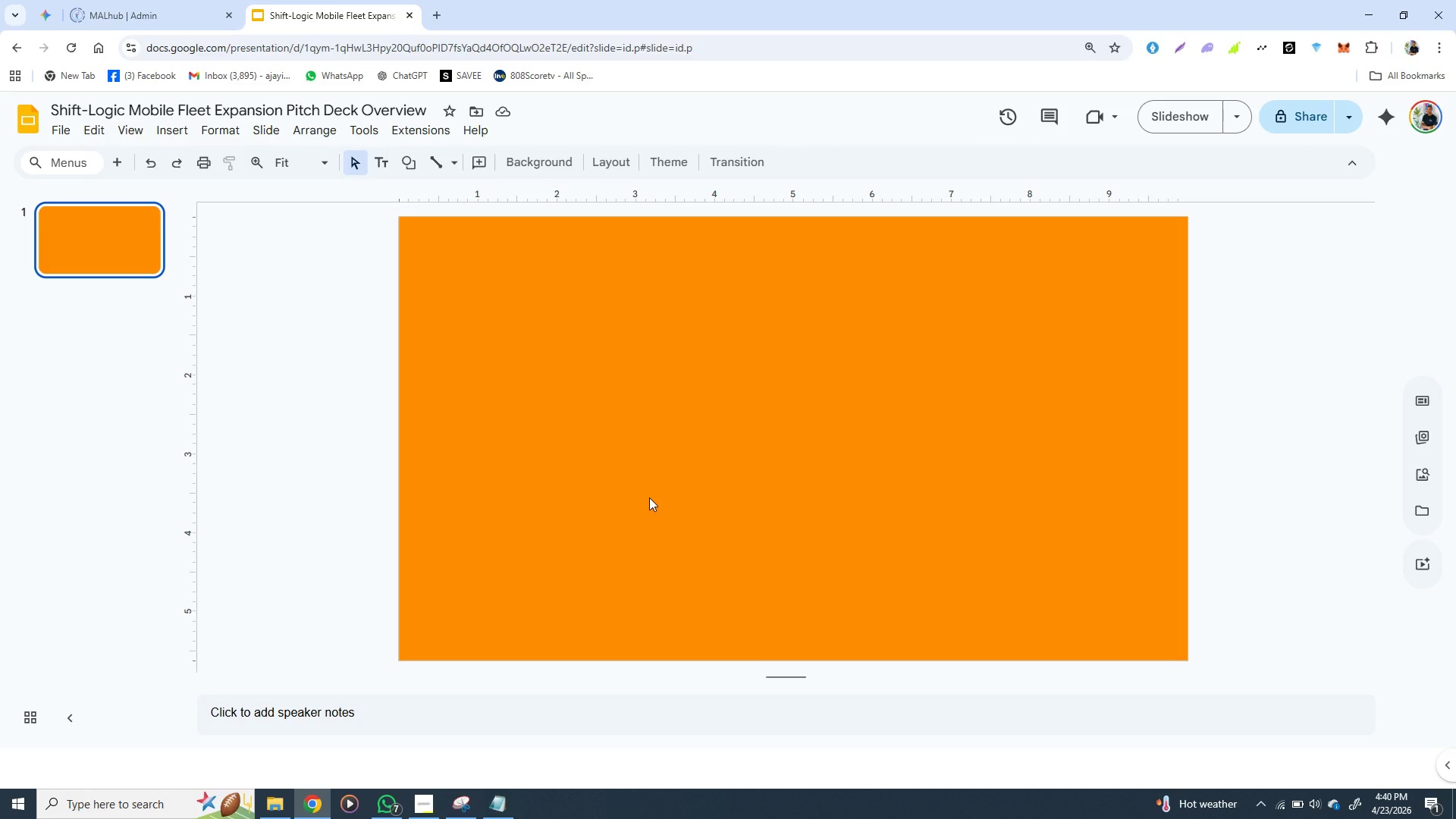 
left_click([649, 497])
 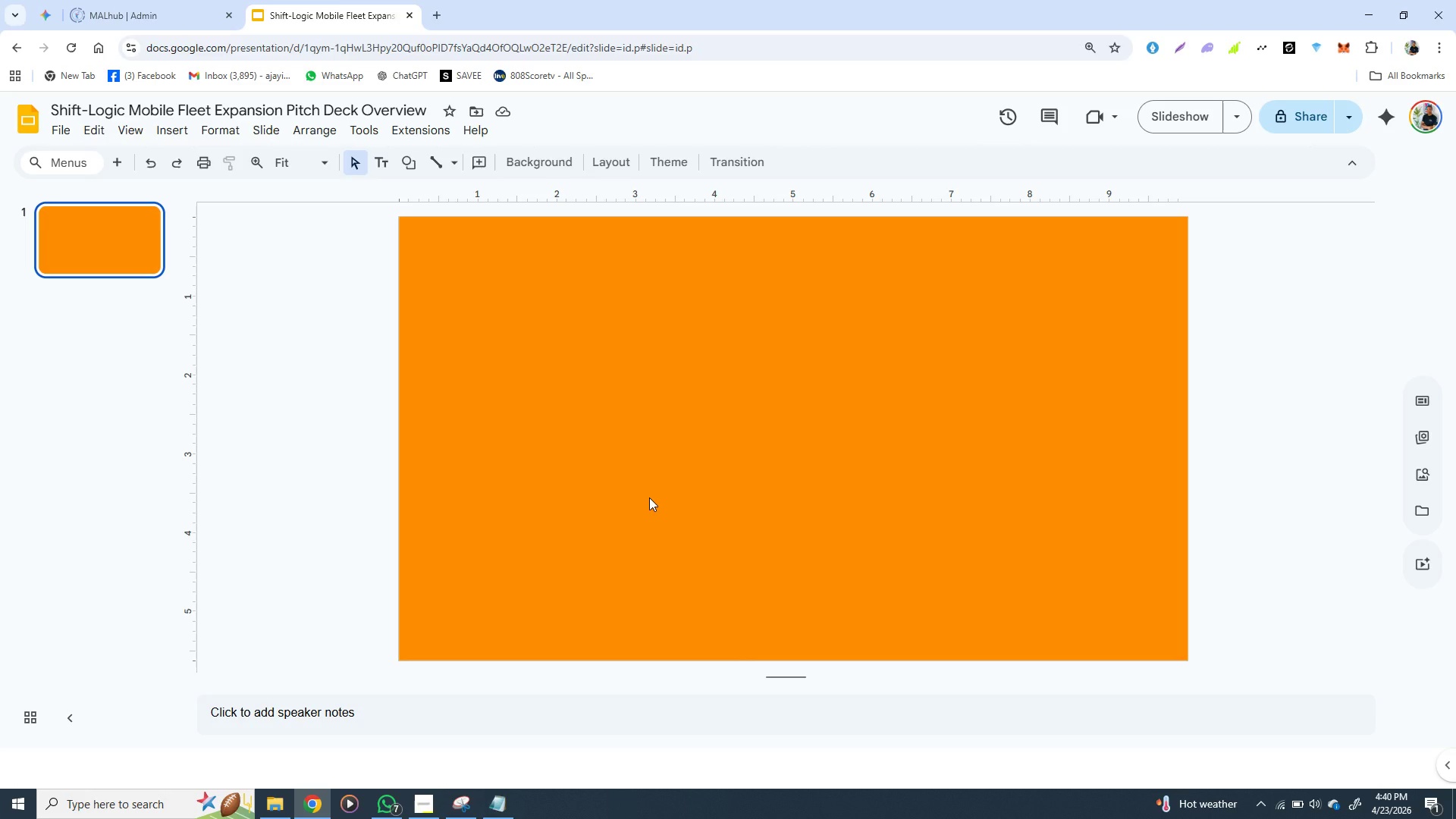 
left_click([645, 493])
 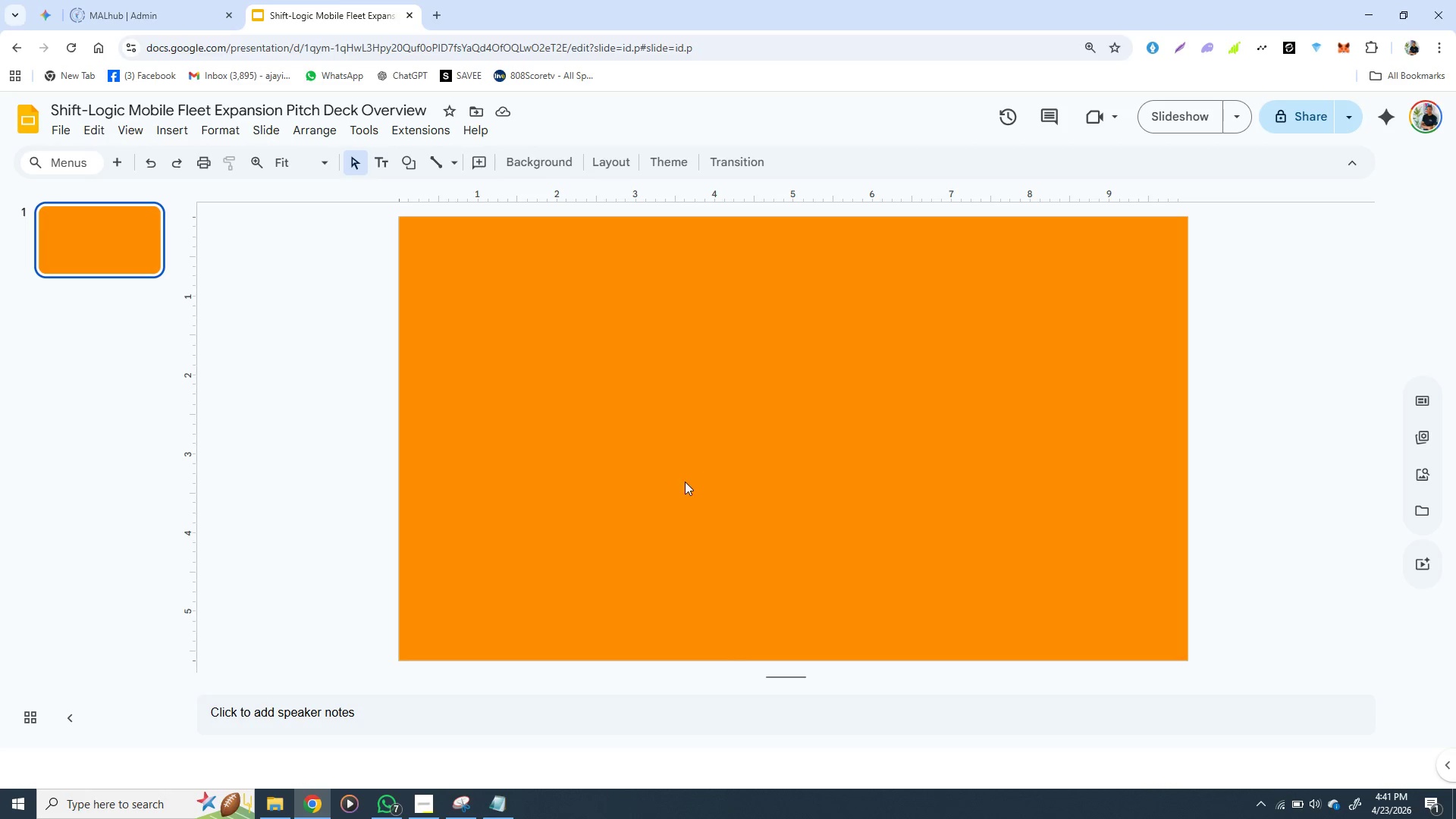 
wait(39.31)
 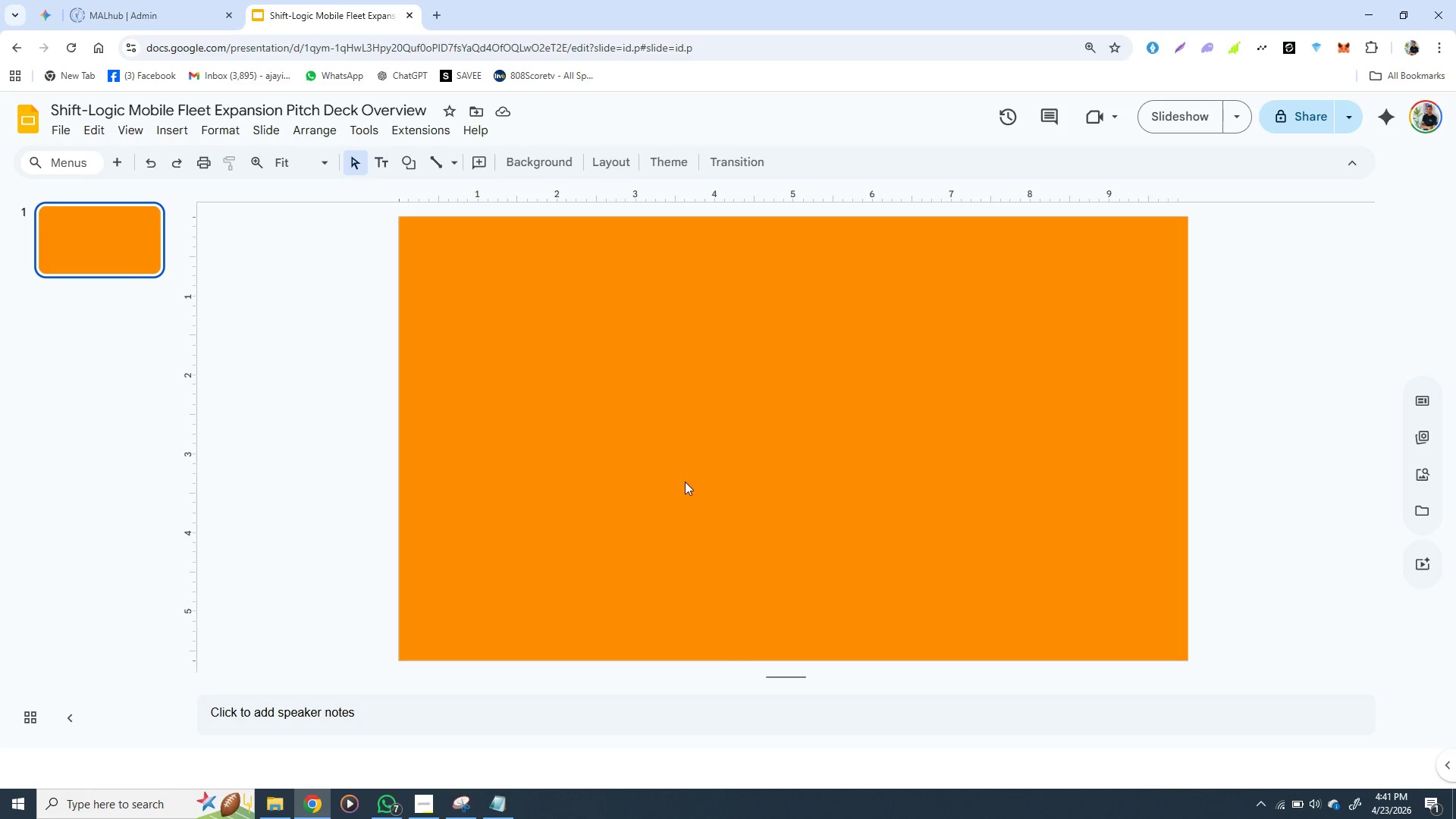 
left_click([287, 563])
 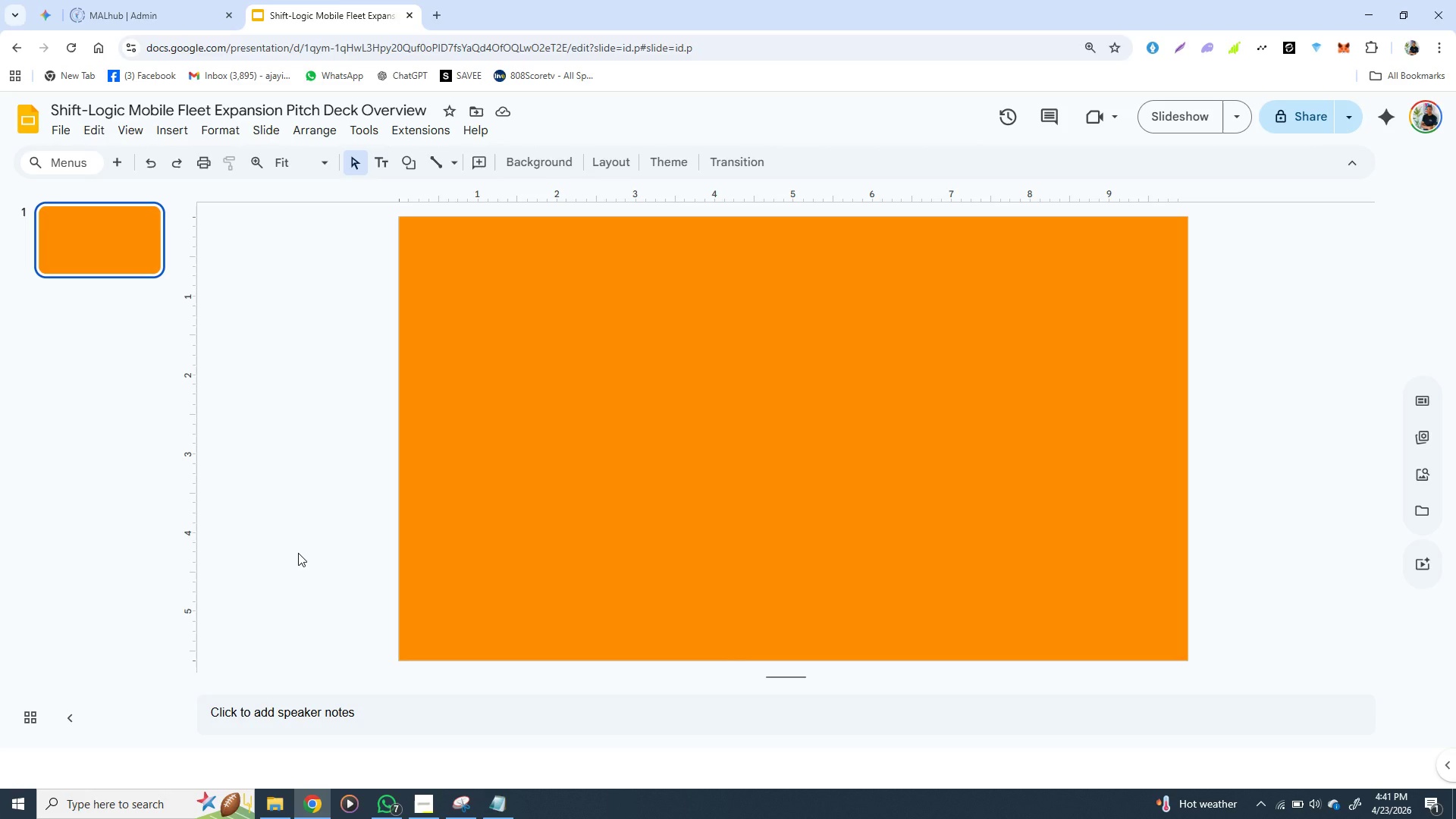 
wait(11.44)
 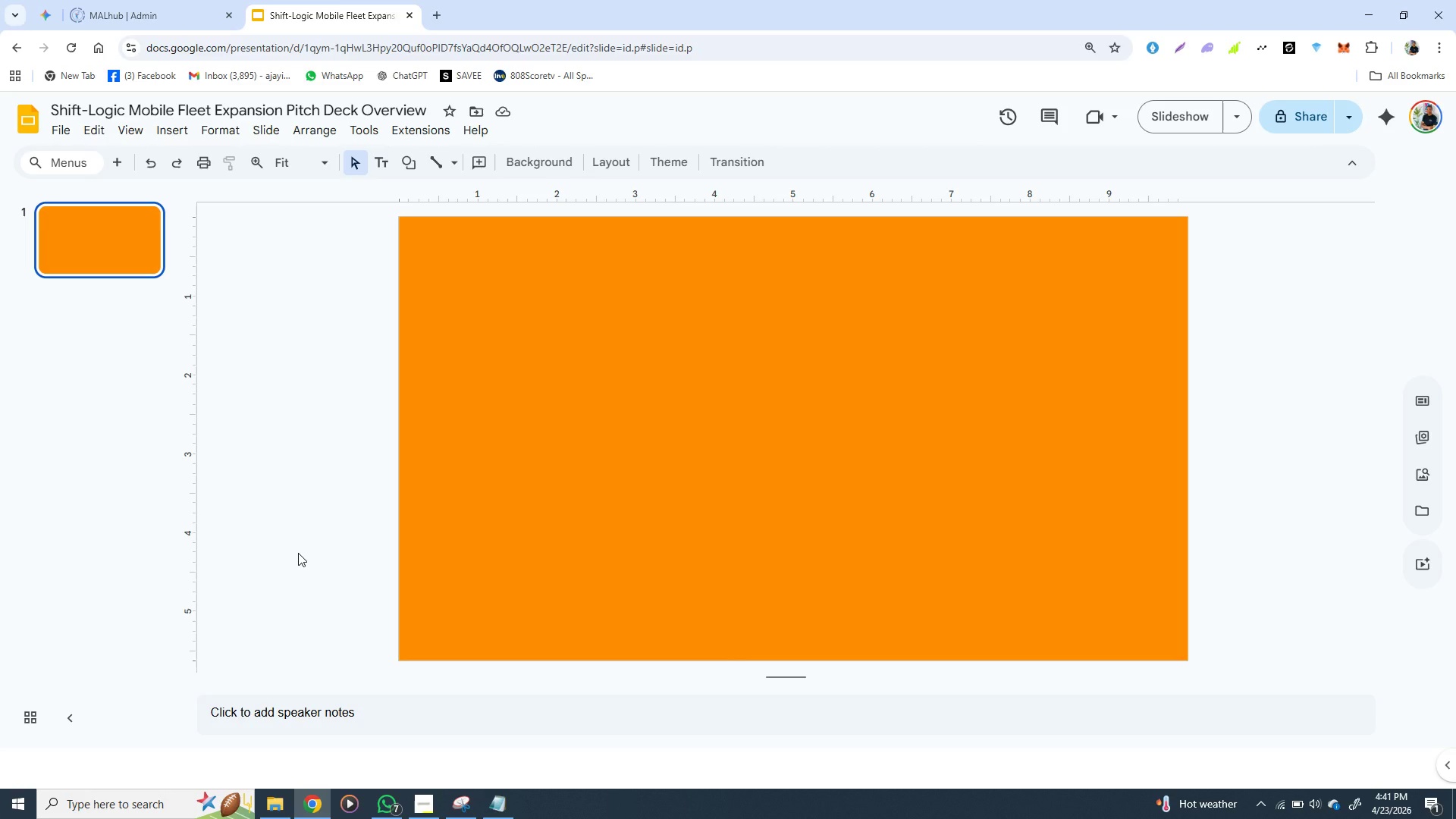 
left_click_drag(start_coordinate=[647, 492], to_coordinate=[651, 493])
 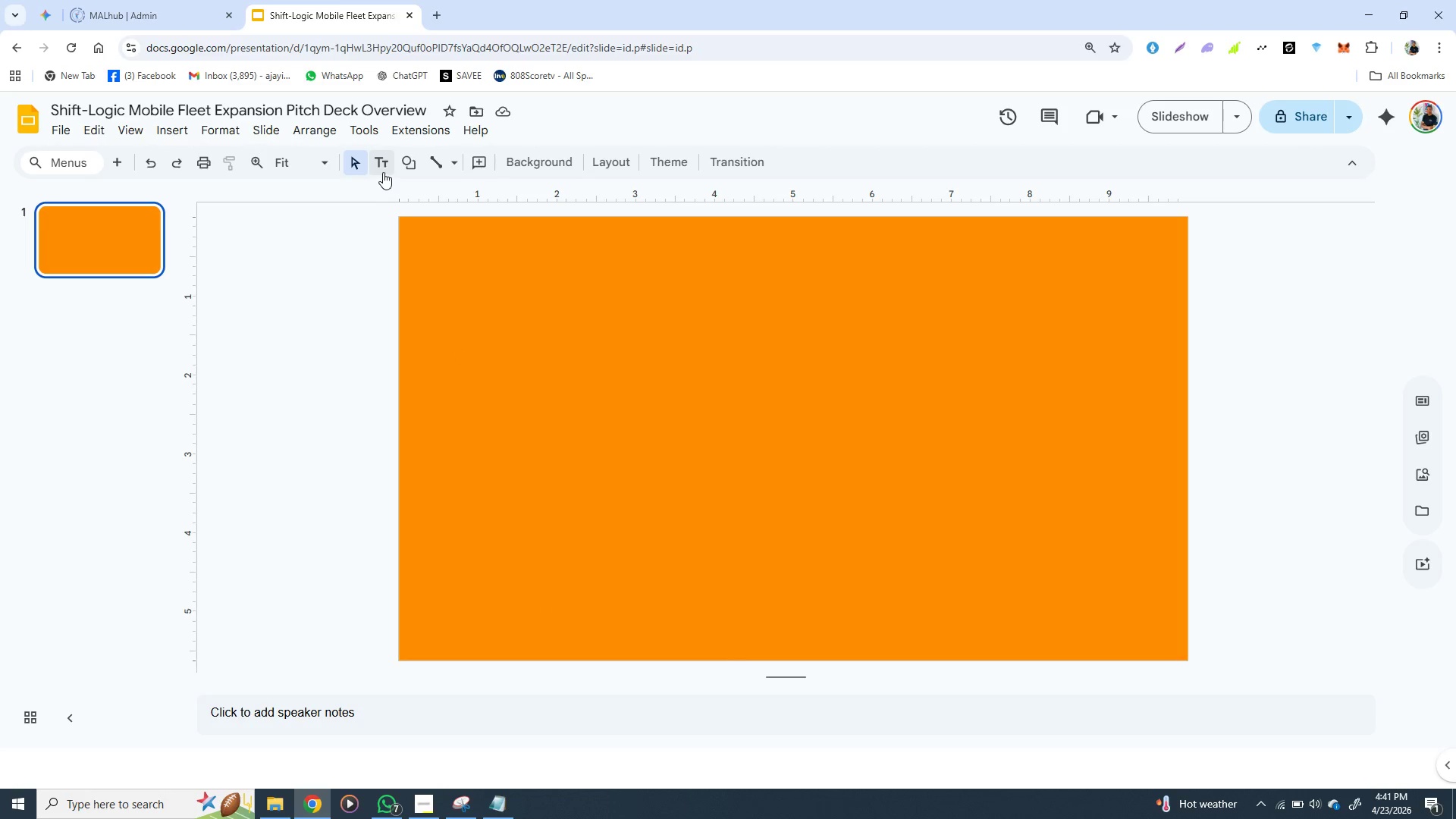 
left_click([382, 172])
 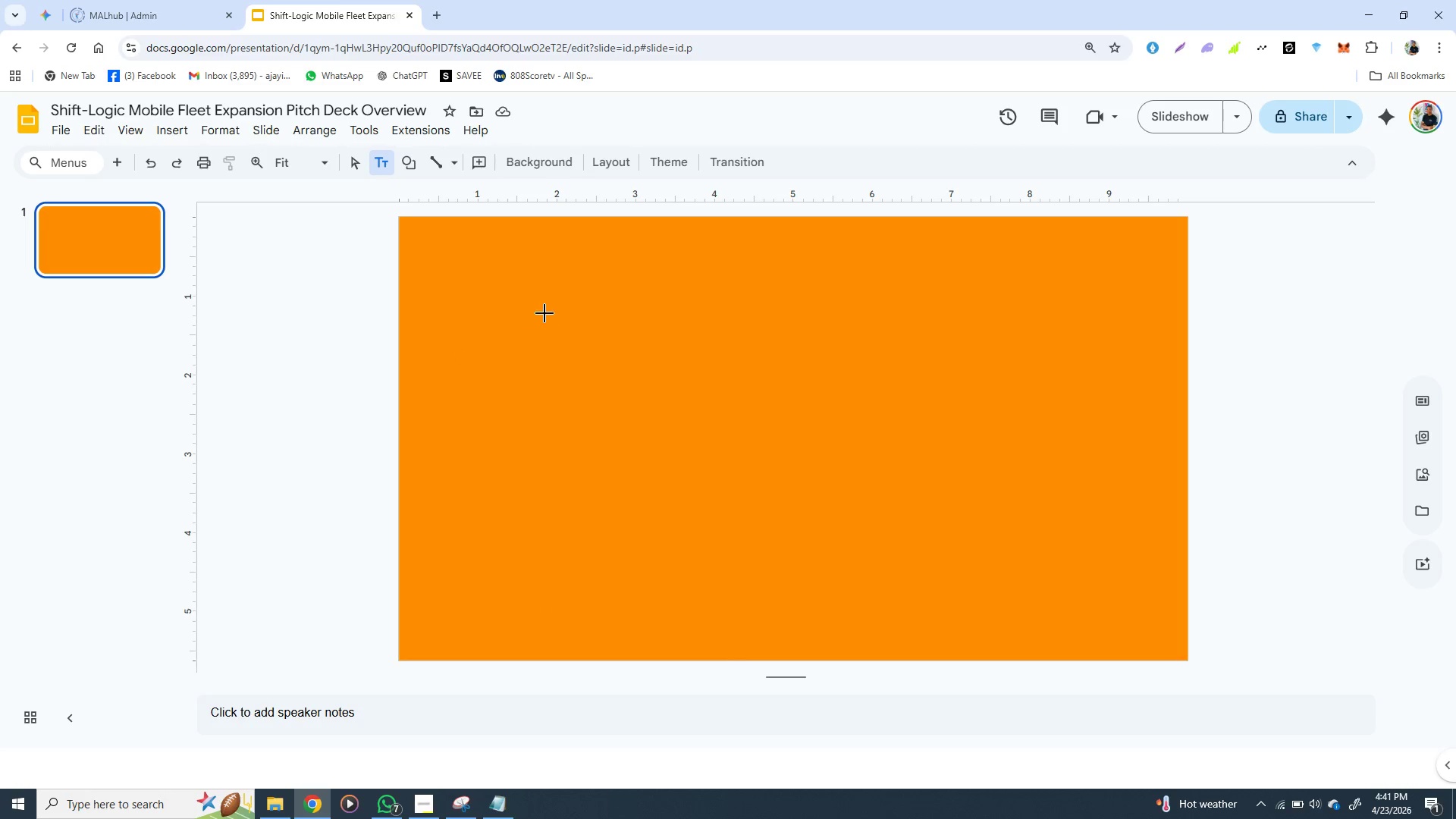 
left_click([548, 309])
 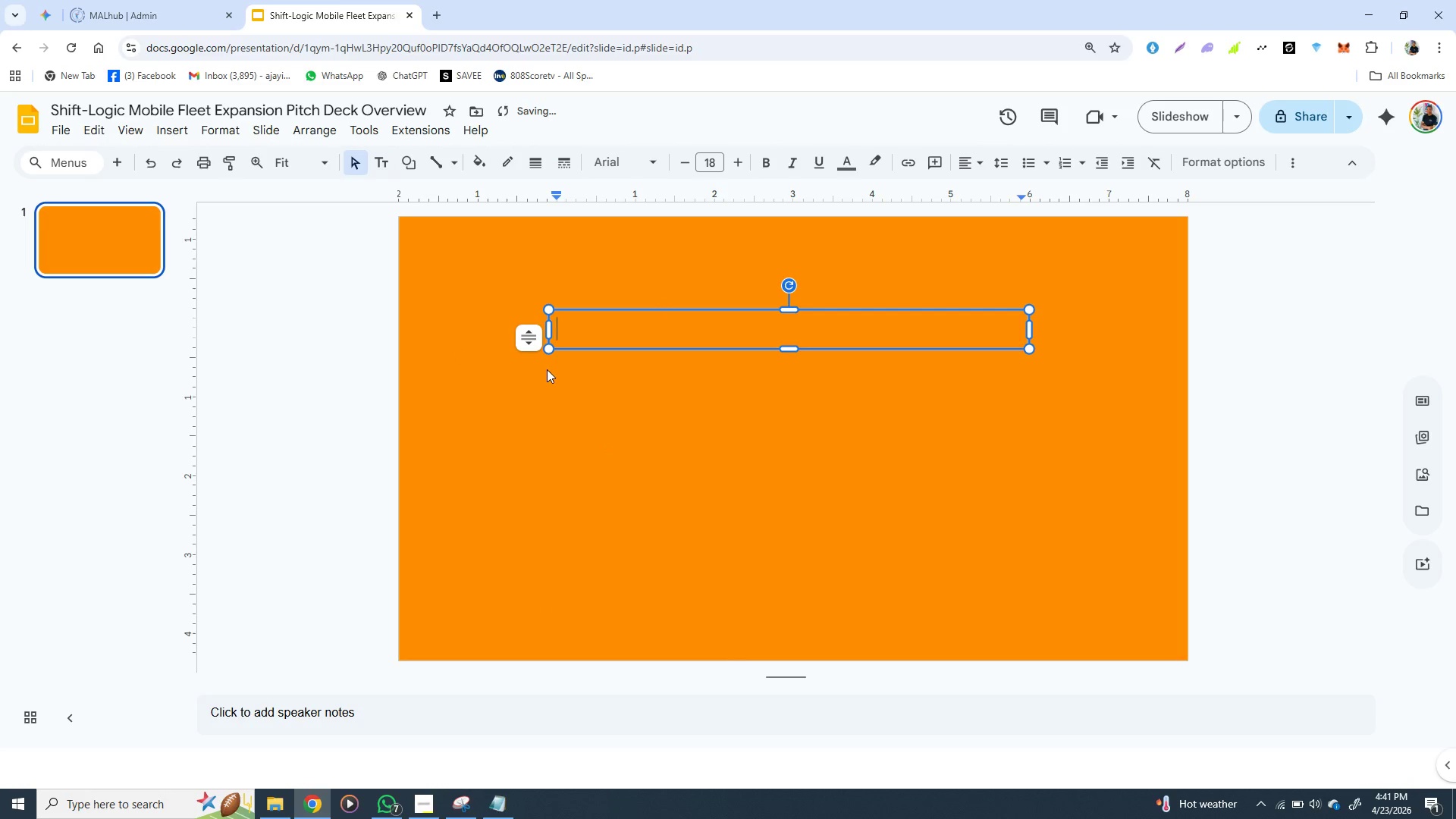 
left_click([544, 262])
 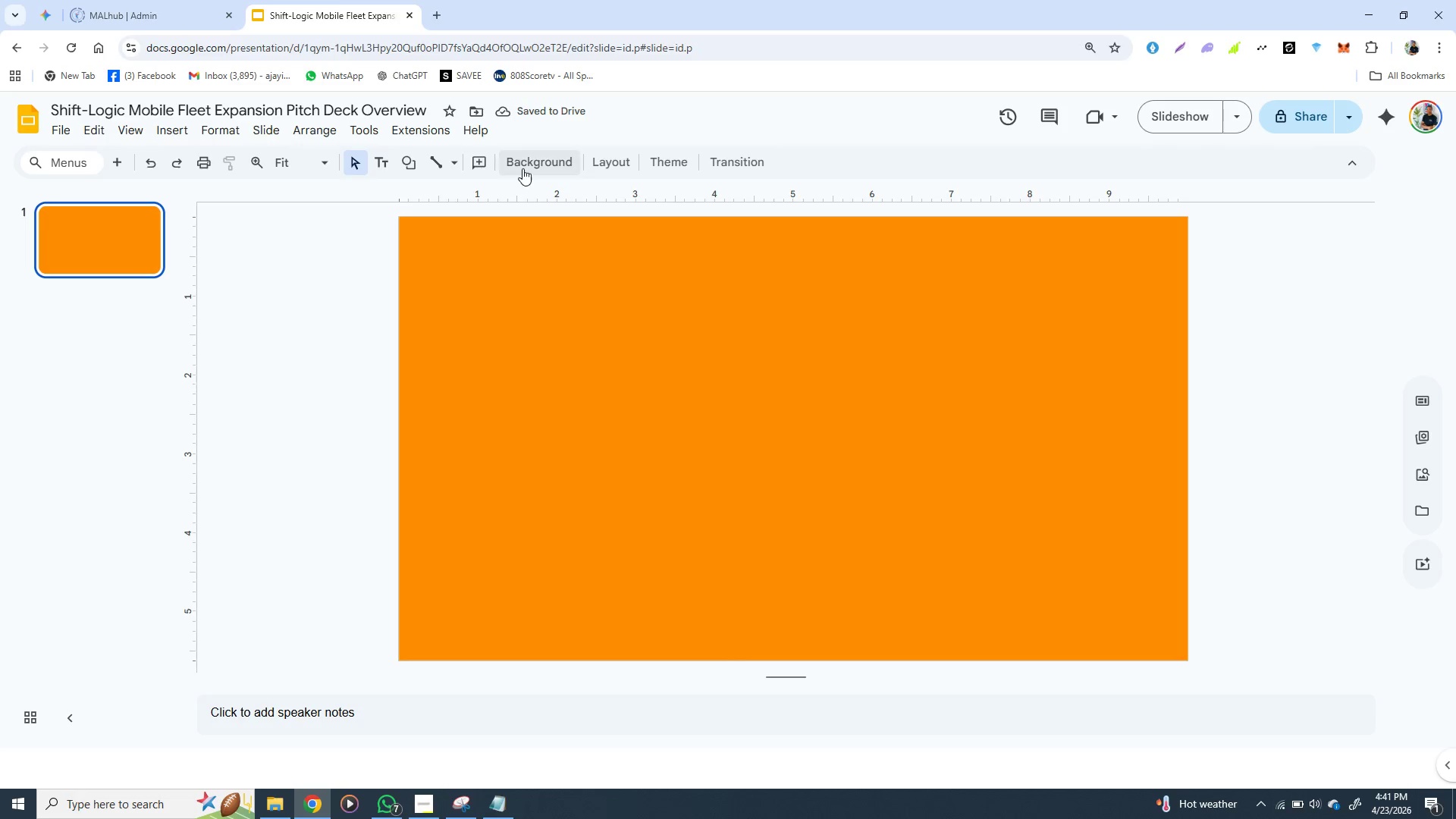 
left_click([522, 163])
 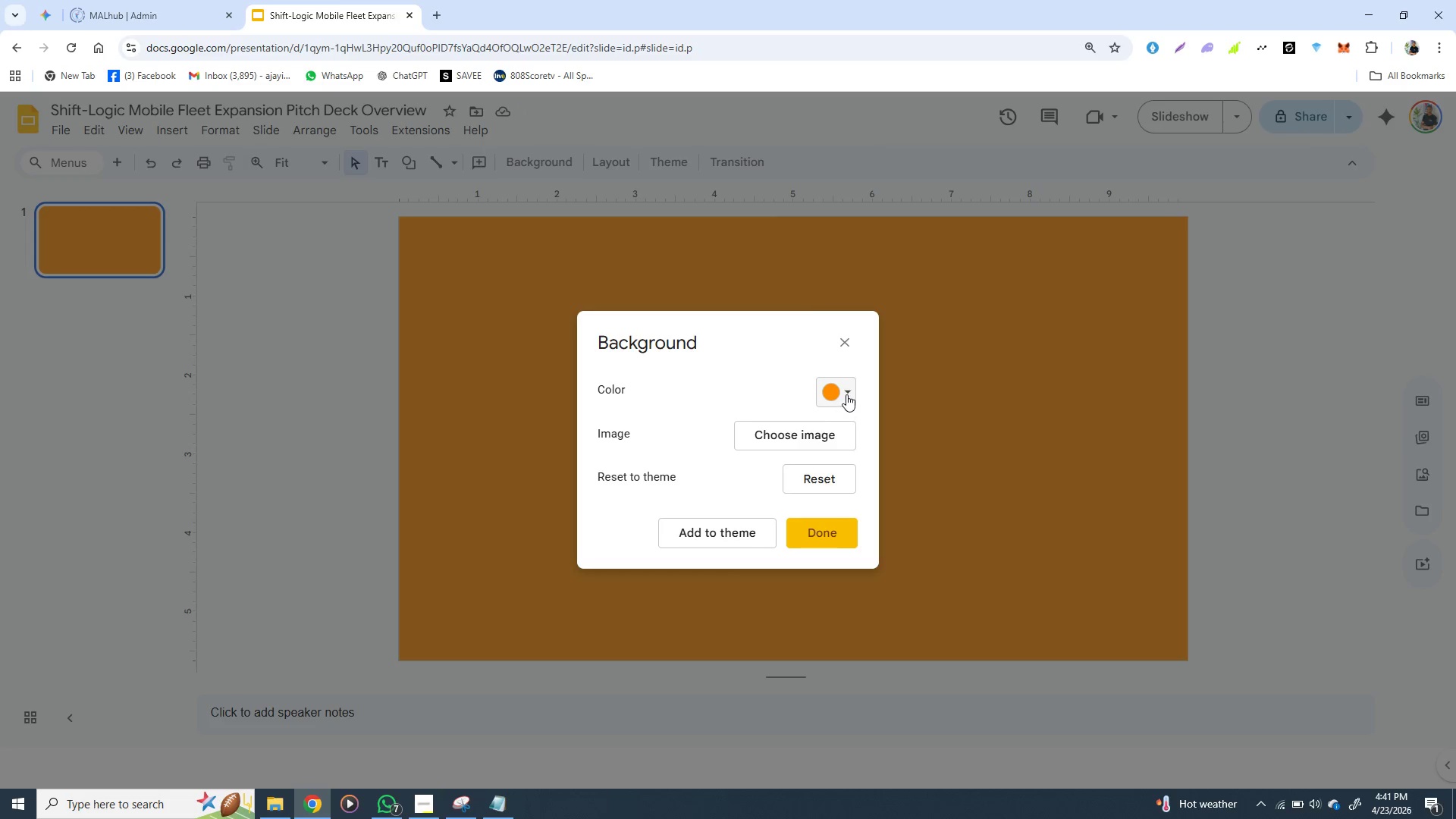 
left_click([847, 394])
 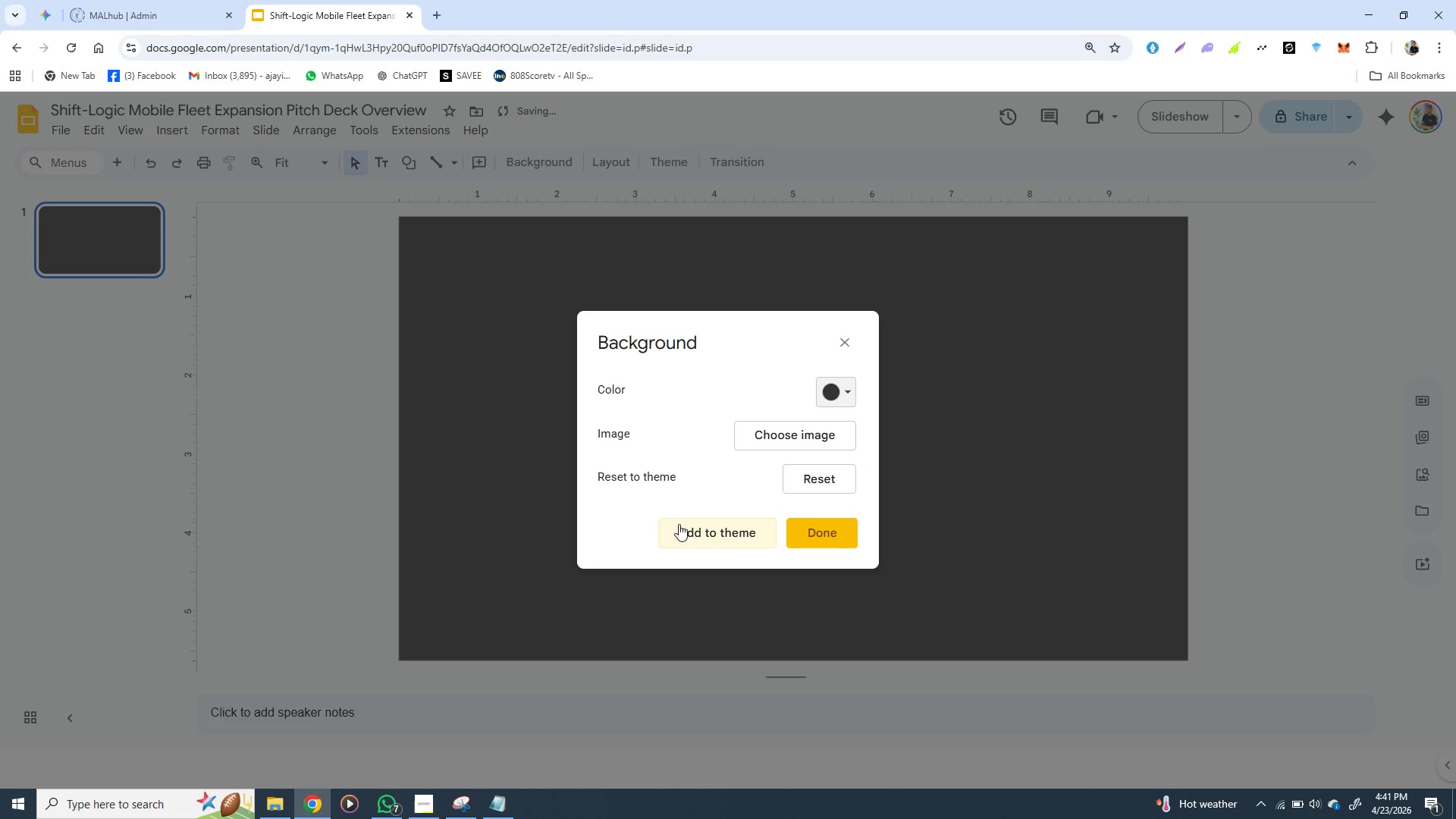 
left_click([707, 530])
 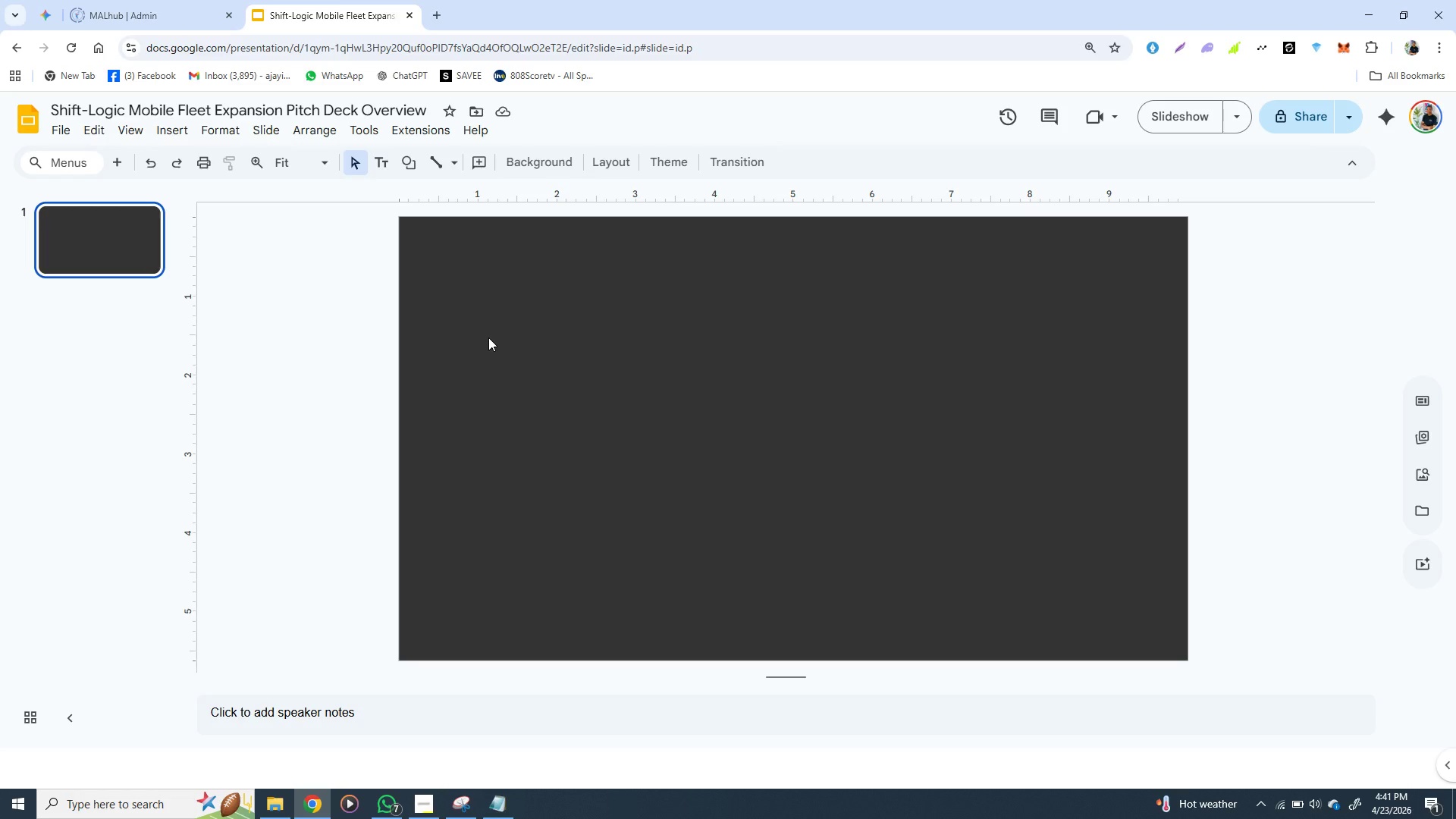 
wait(17.94)
 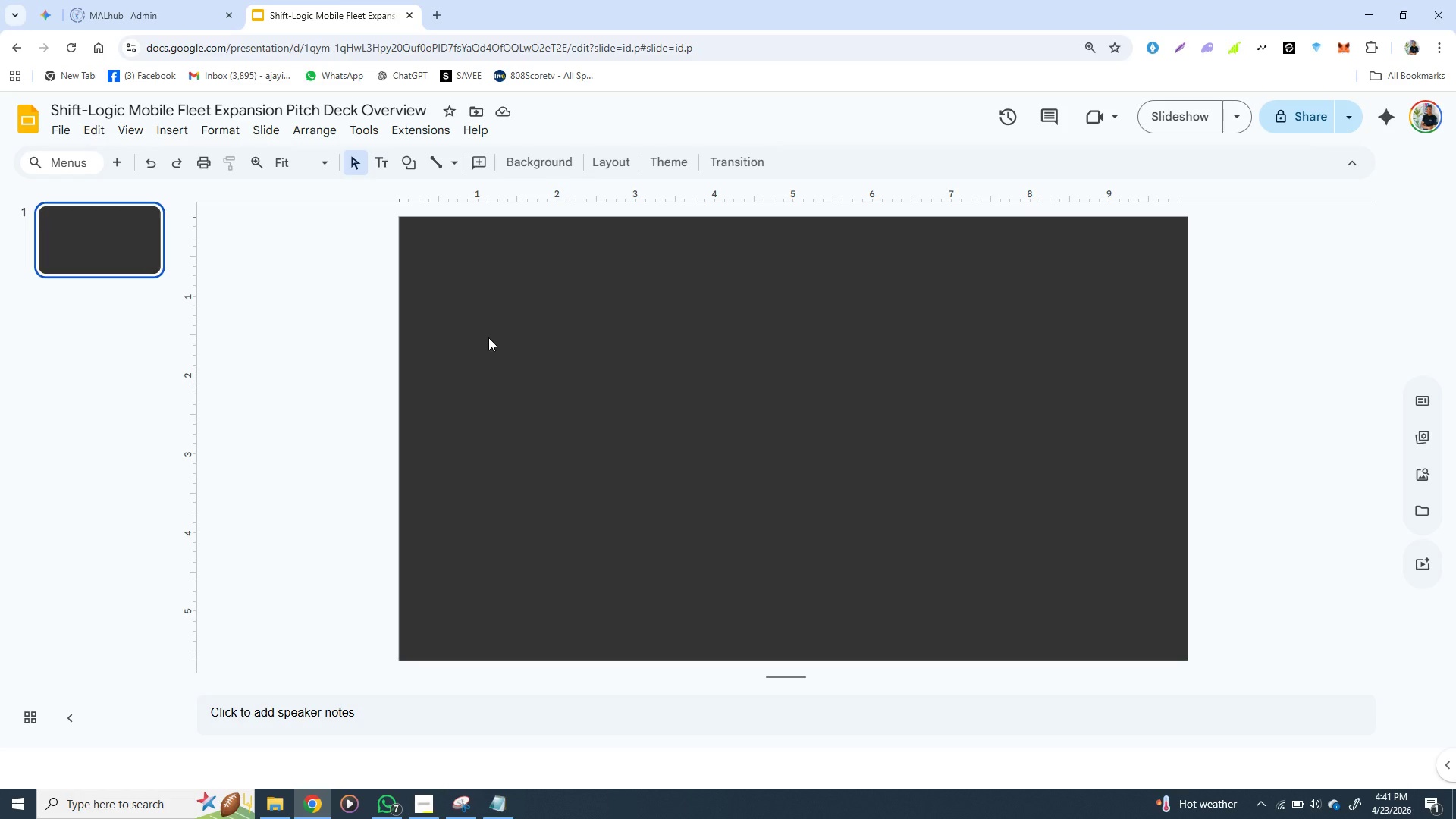 
left_click([177, 135])
 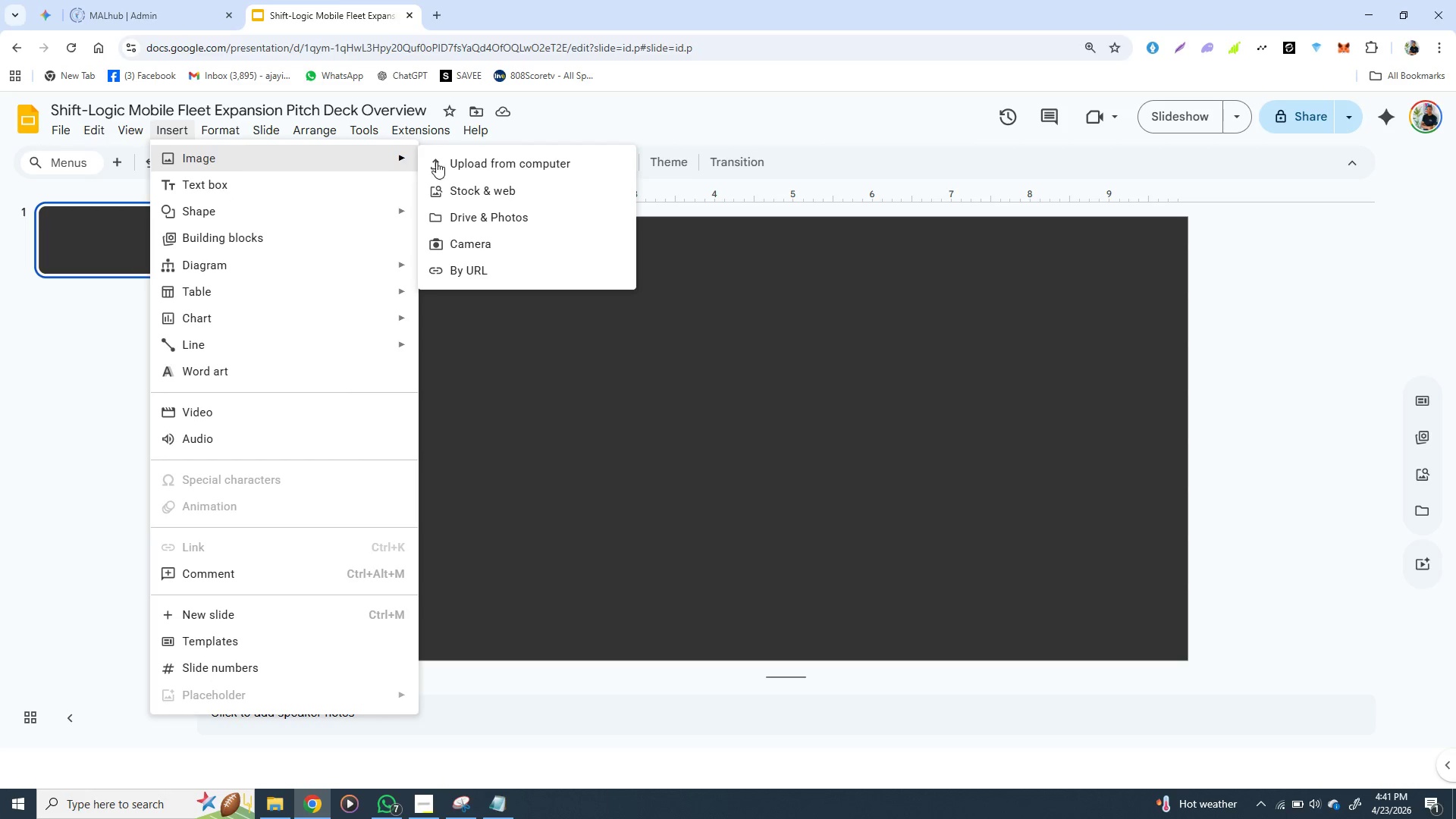 
left_click([472, 161])
 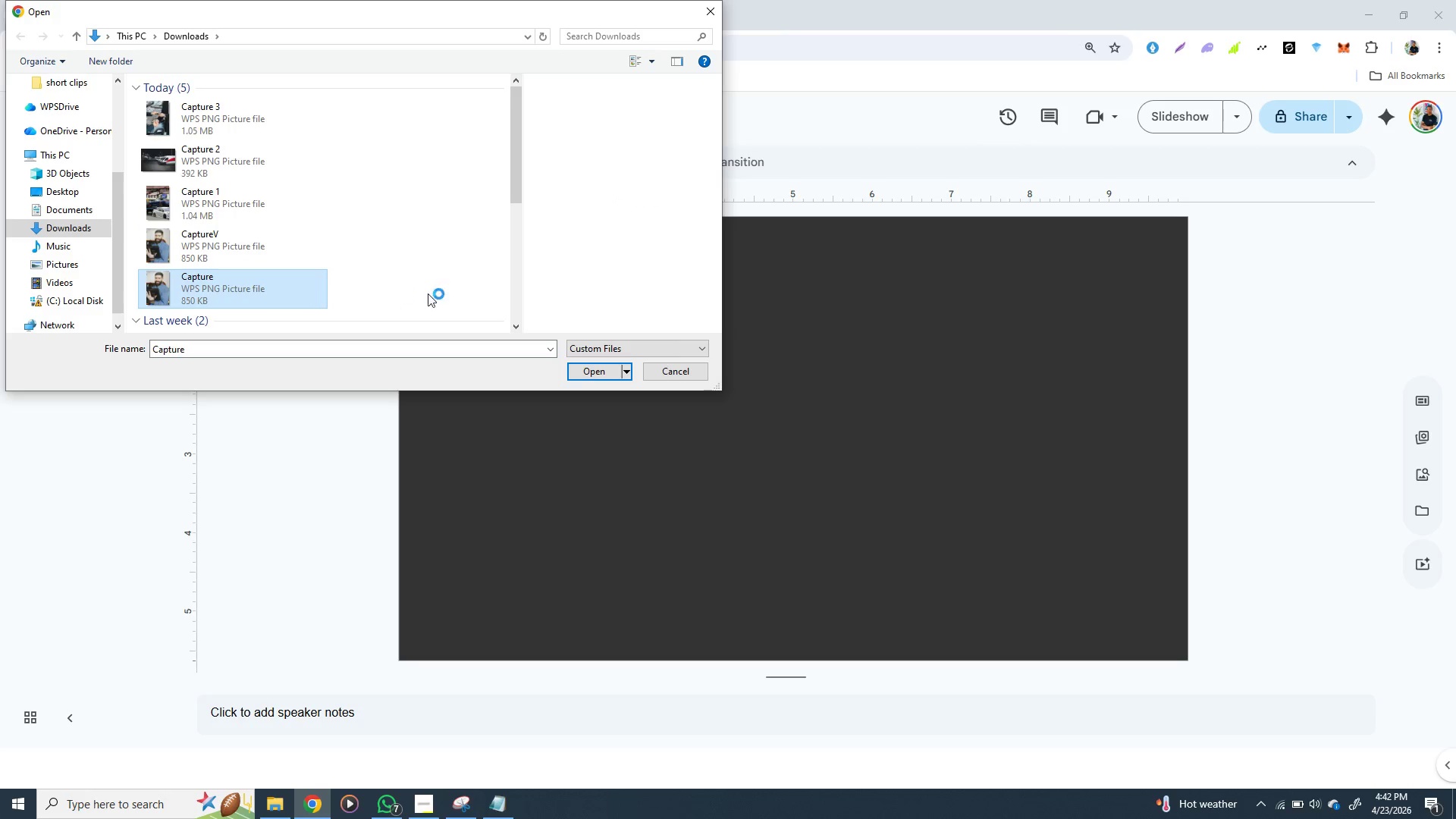 
wait(7.36)
 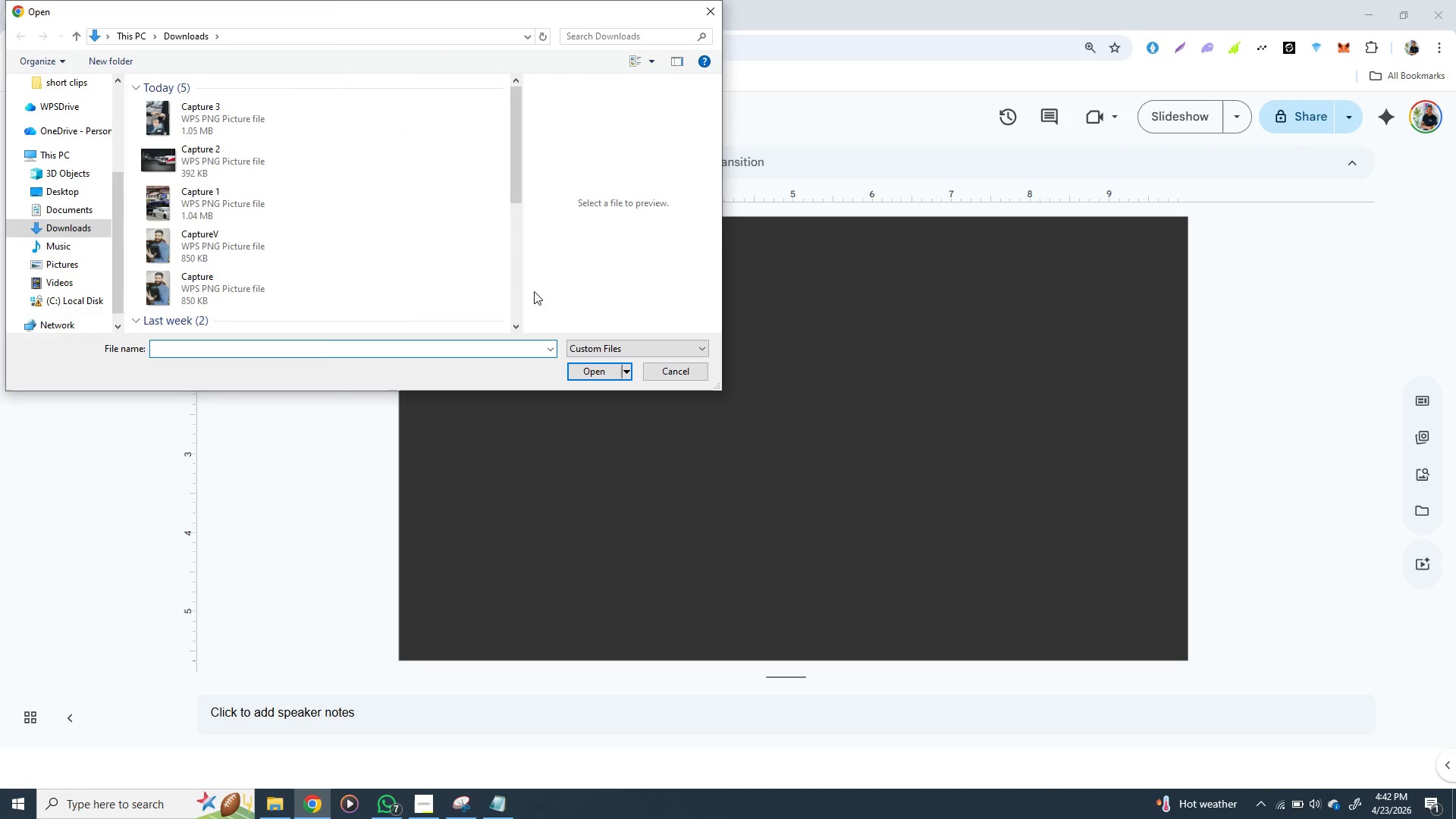 
left_click([593, 370])
 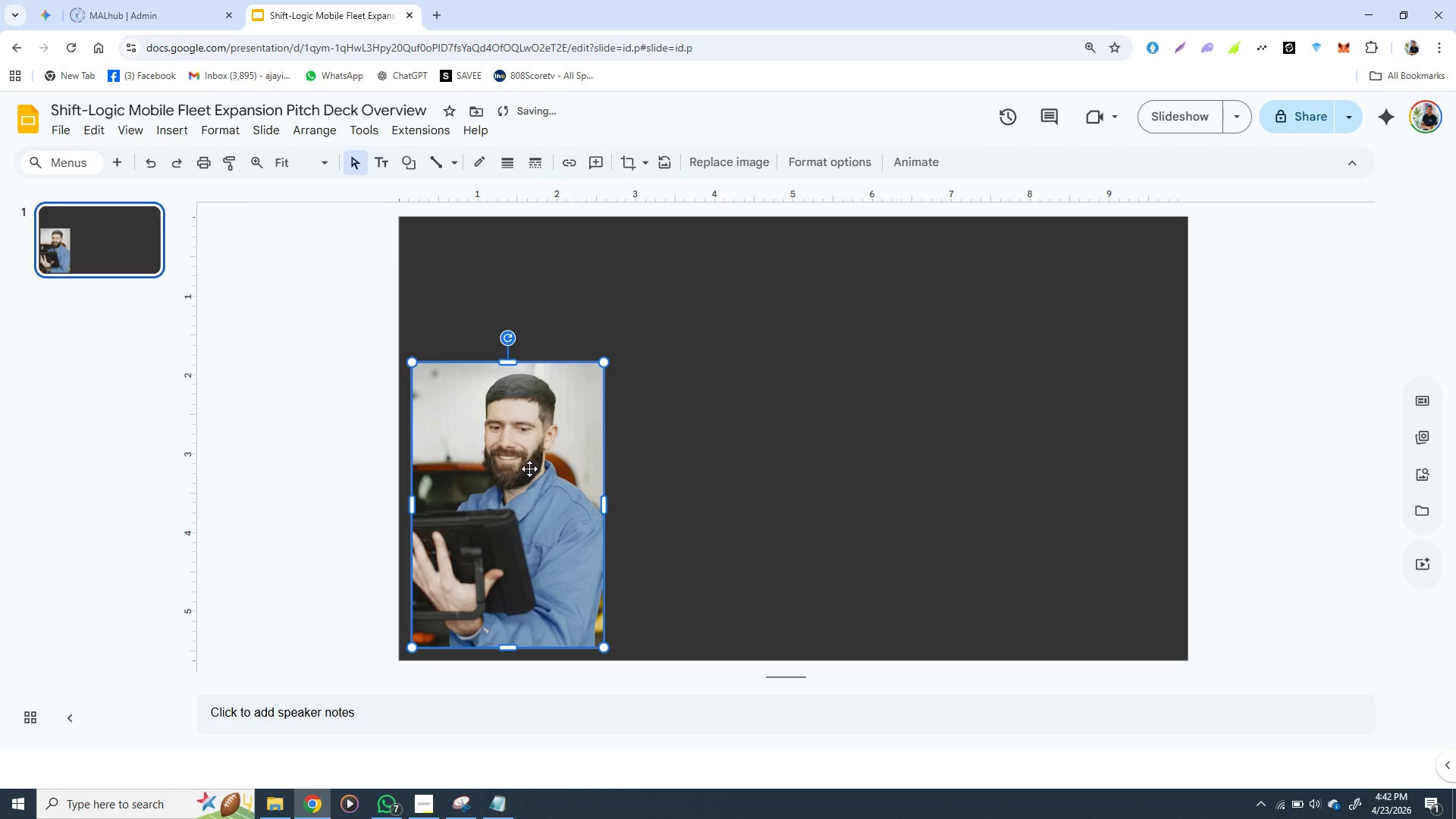 
wait(5.12)
 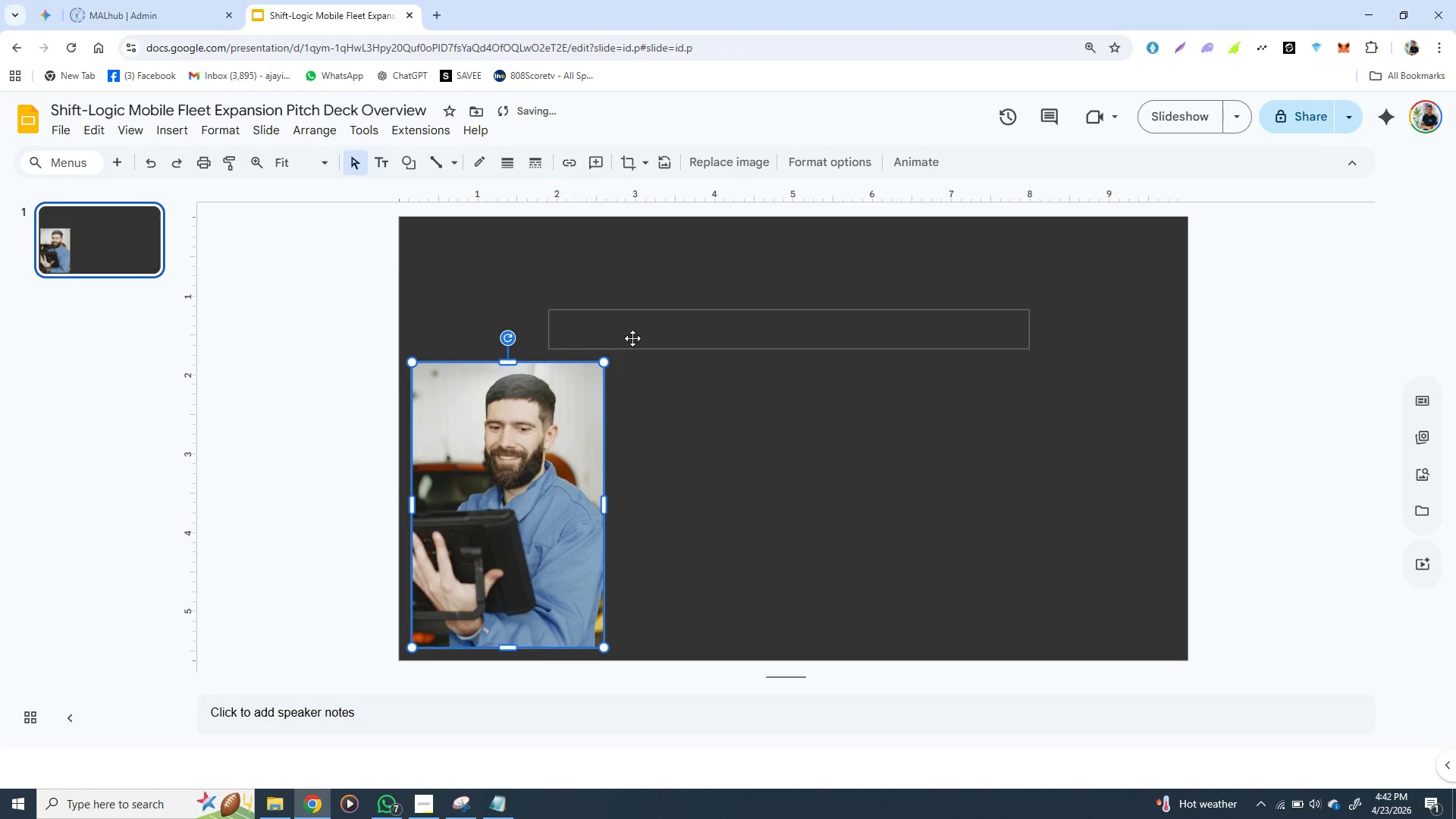 
left_click_drag(start_coordinate=[533, 472], to_coordinate=[522, 326])
 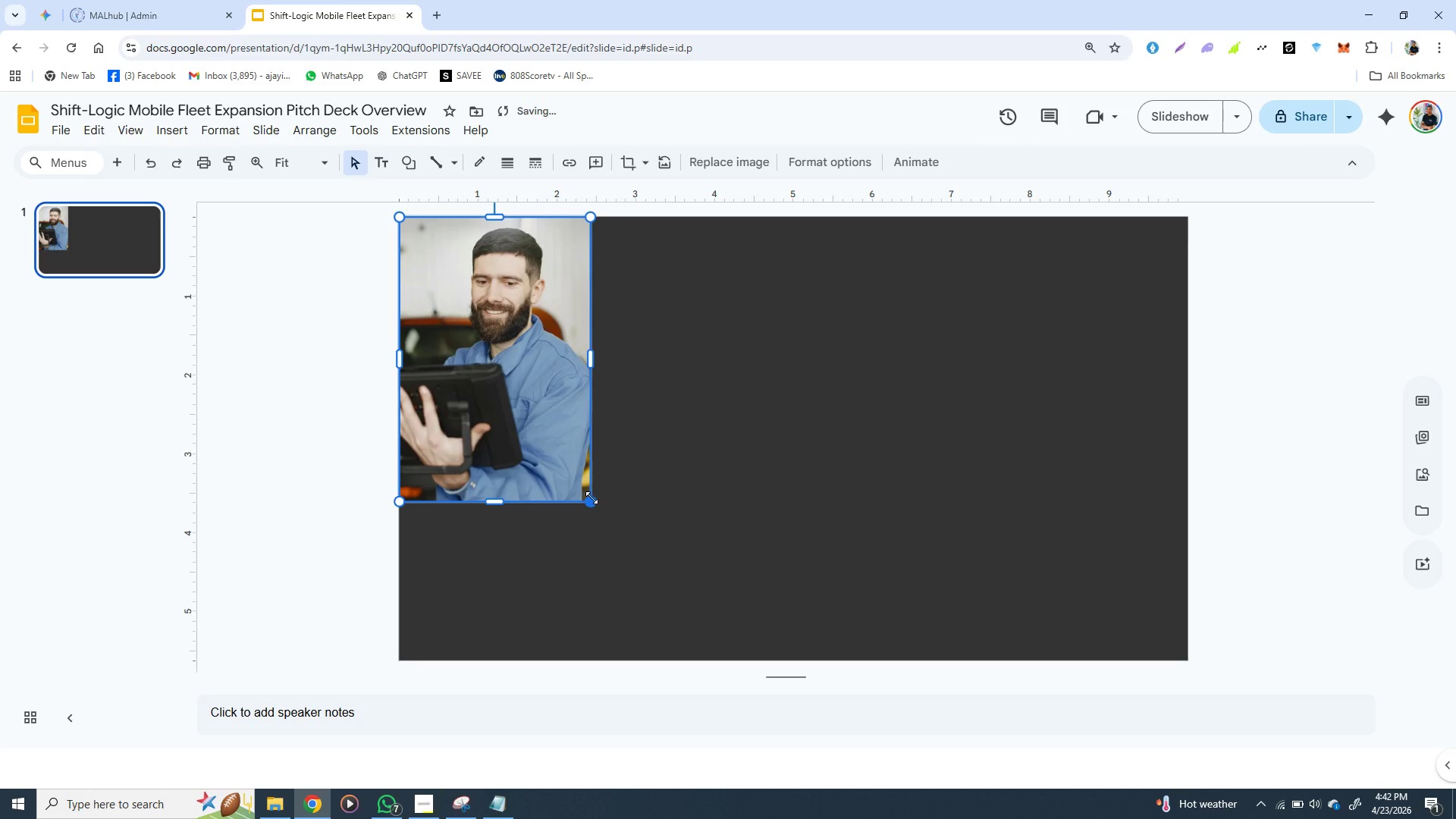 
left_click_drag(start_coordinate=[593, 500], to_coordinate=[696, 622])
 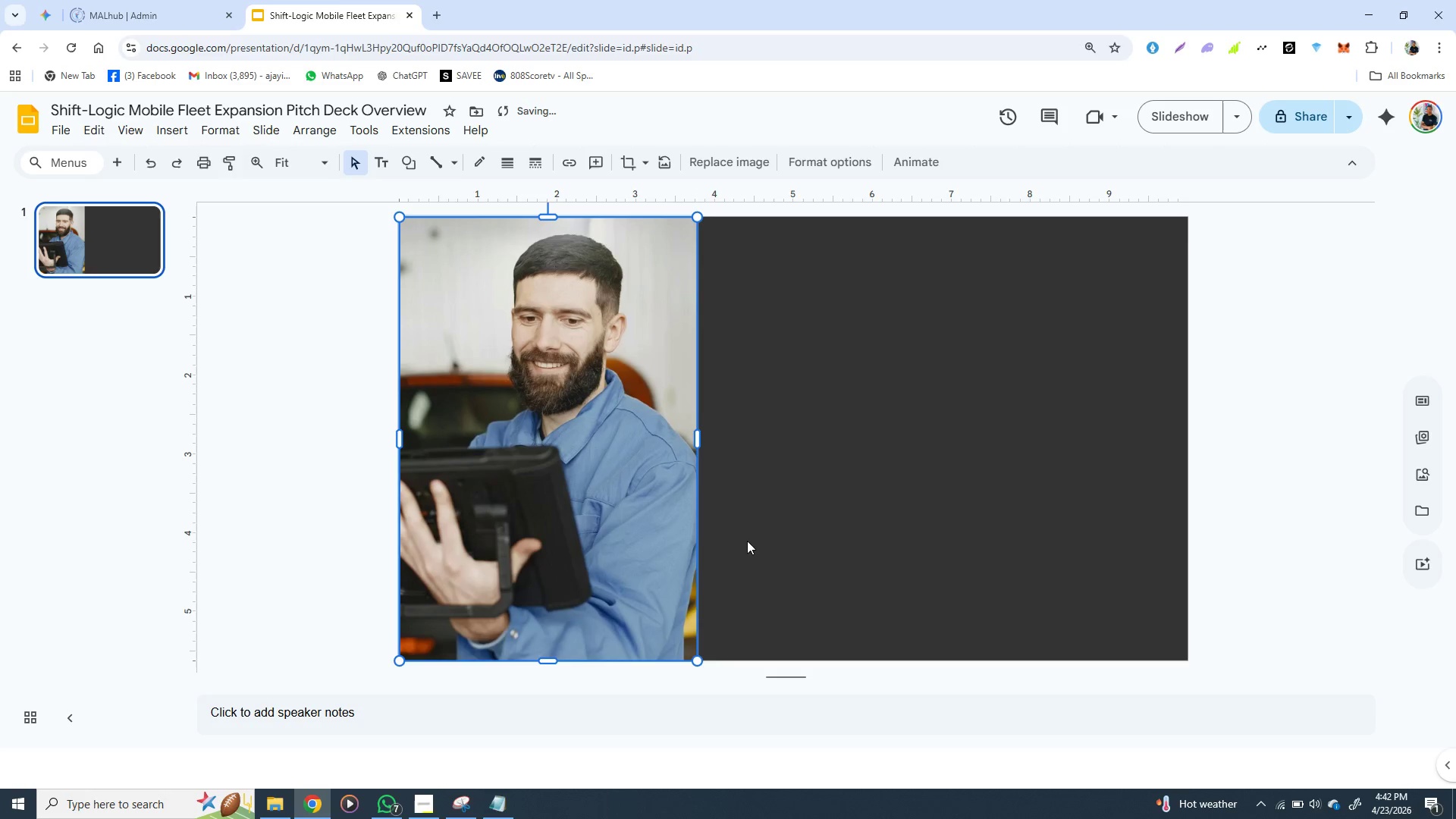 
hold_key(key=ShiftLeft, duration=1.52)
 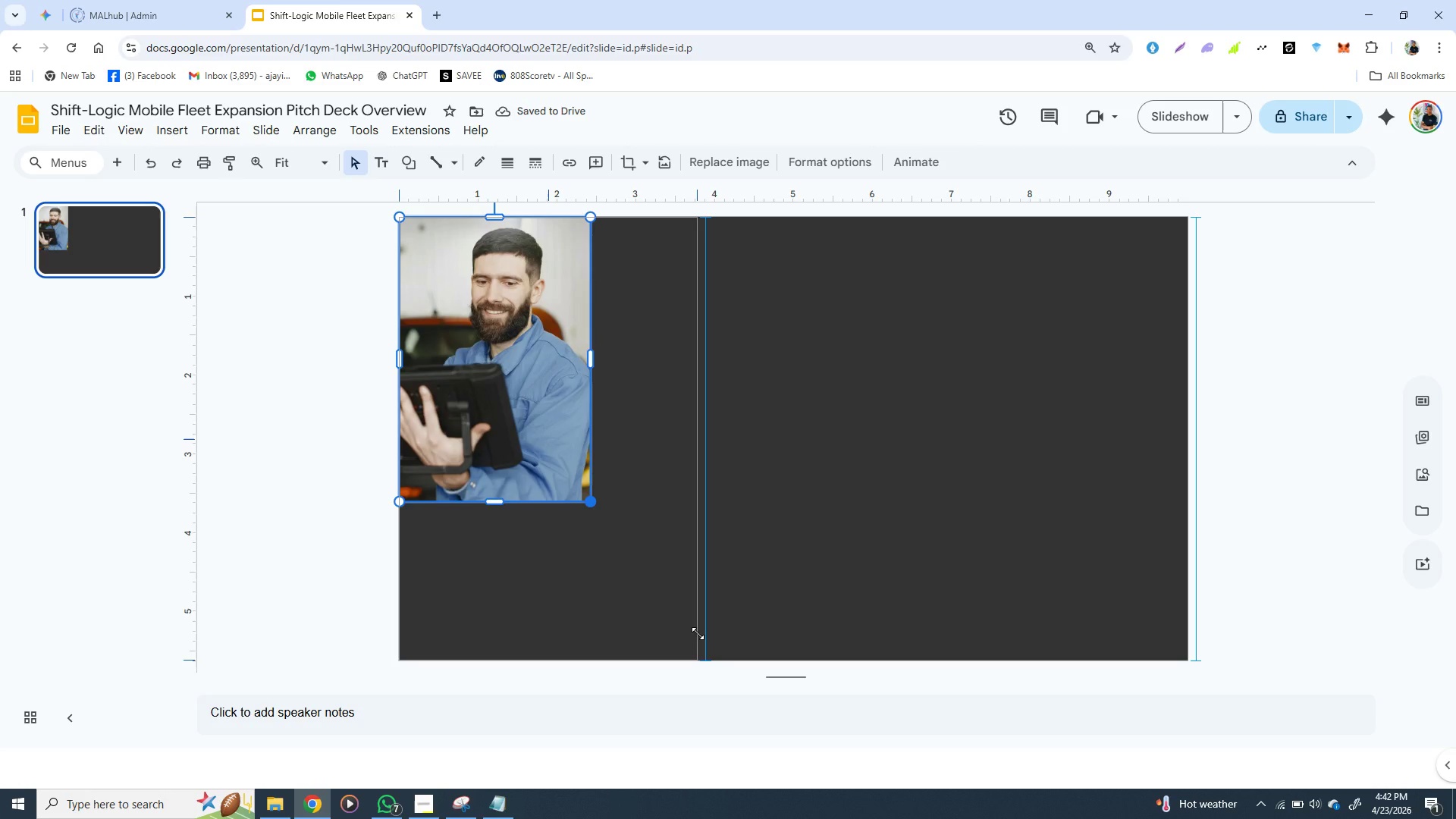 
hold_key(key=ShiftLeft, duration=1.5)
 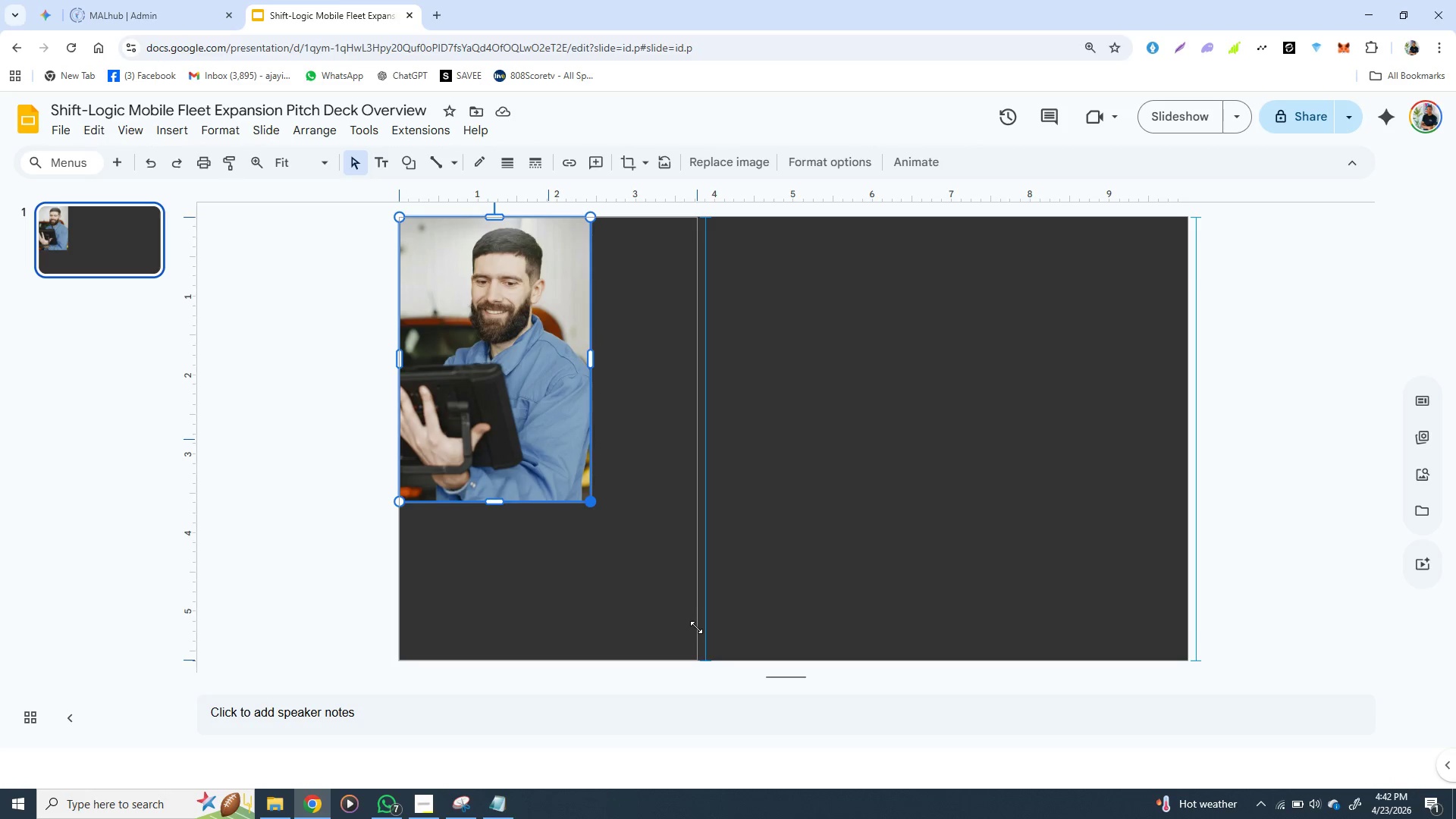 
hold_key(key=ShiftLeft, duration=1.51)
 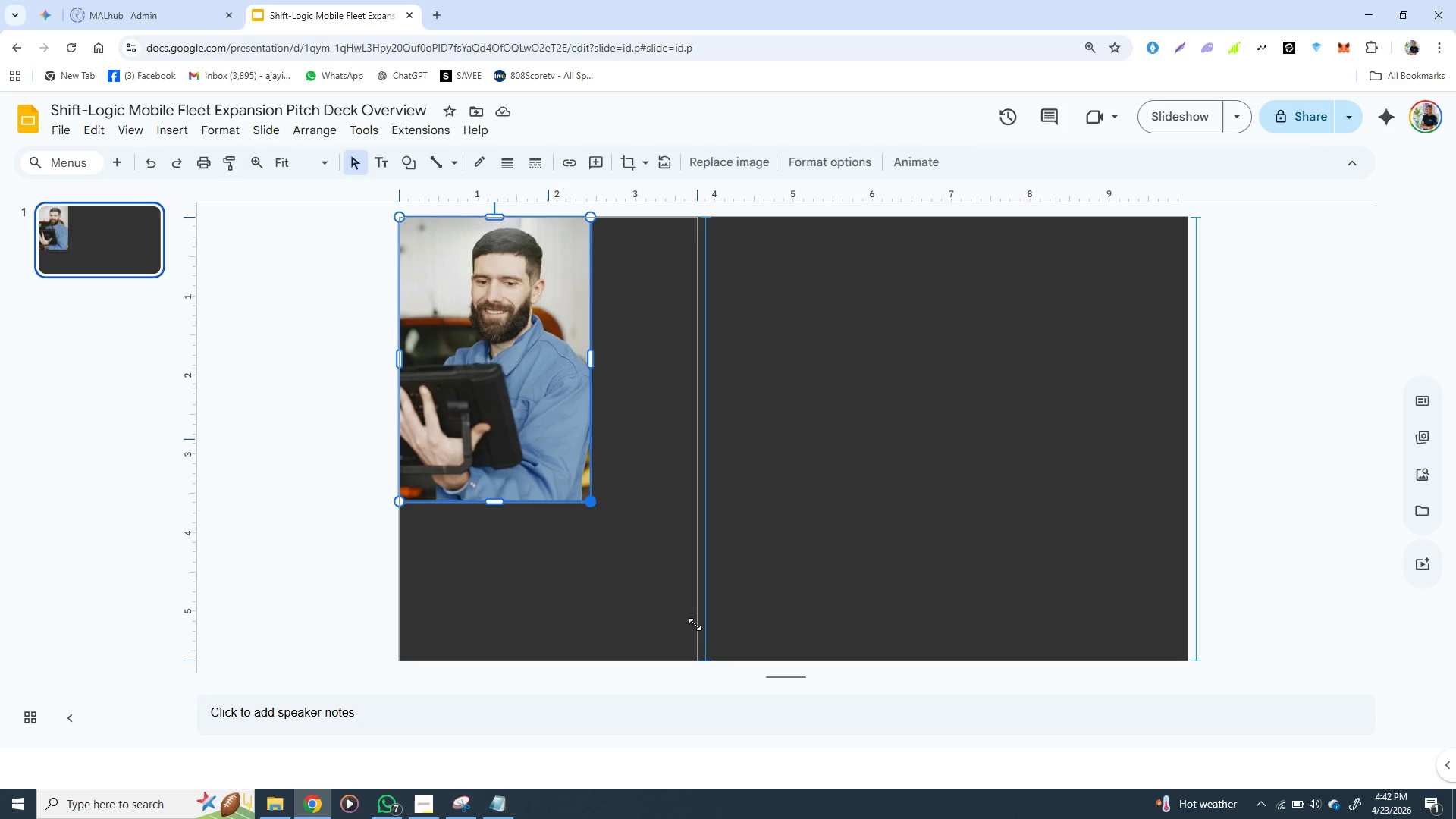 
hold_key(key=ShiftLeft, duration=1.41)
 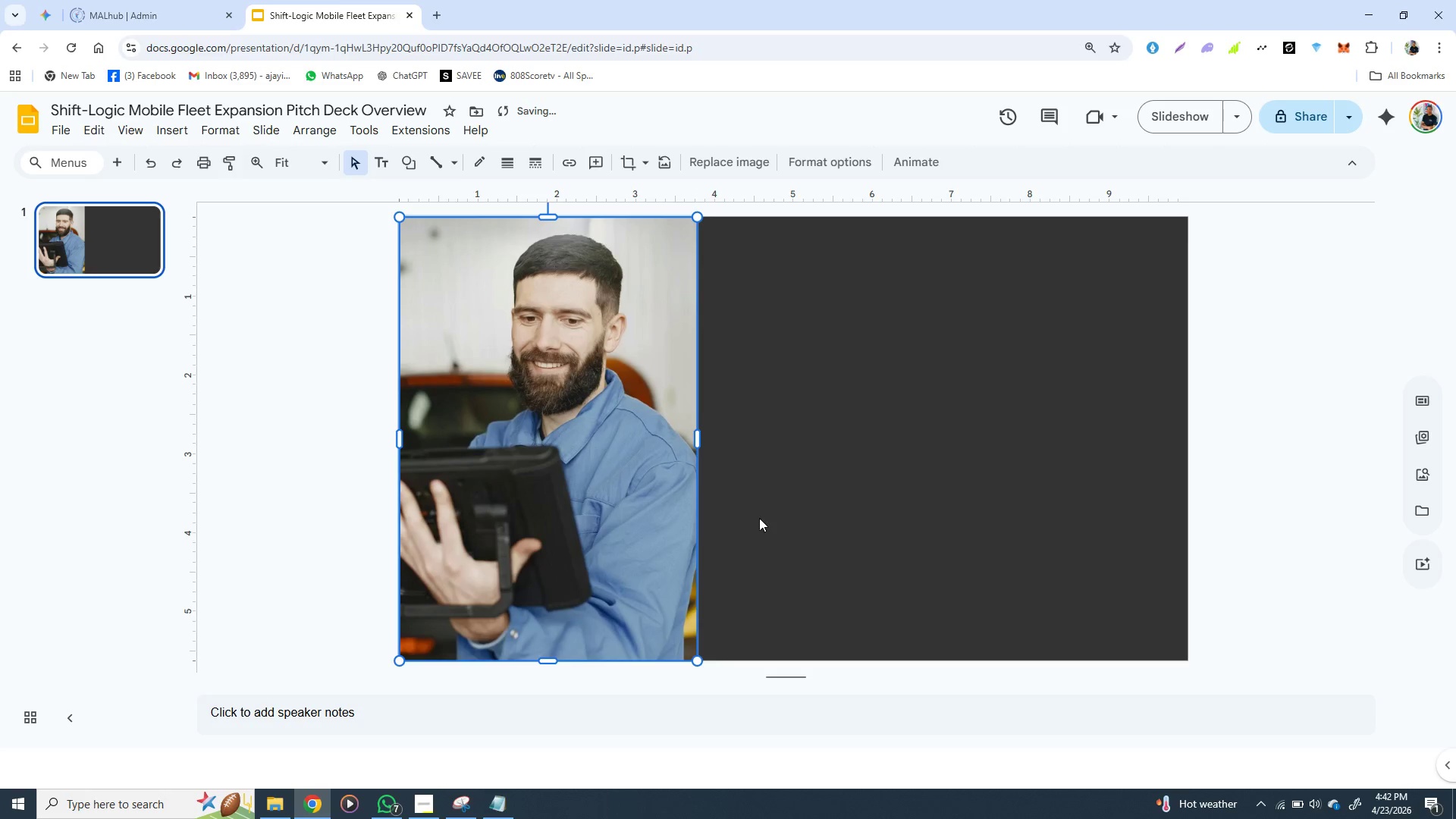 
left_click([760, 518])
 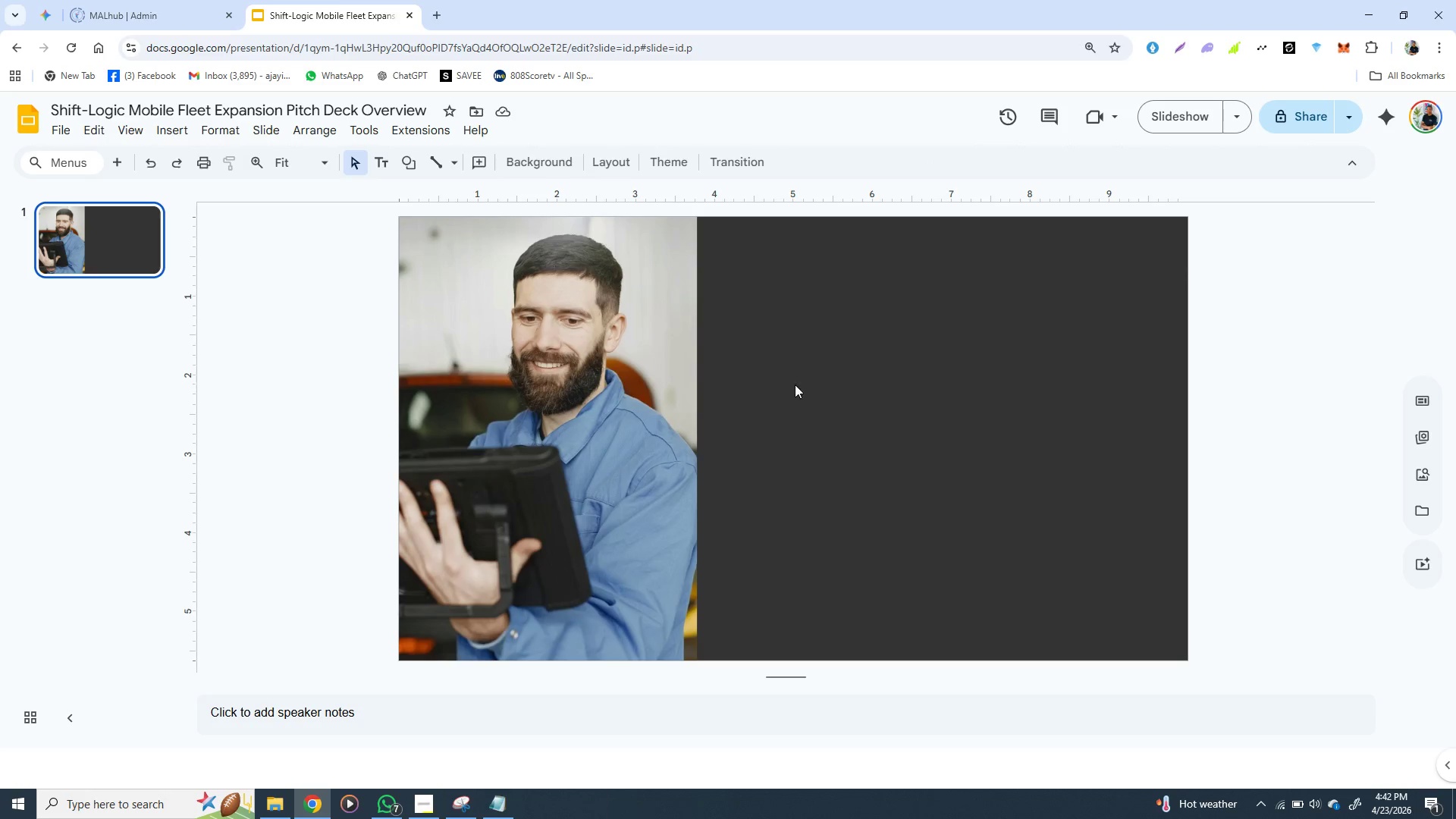 
wait(10.22)
 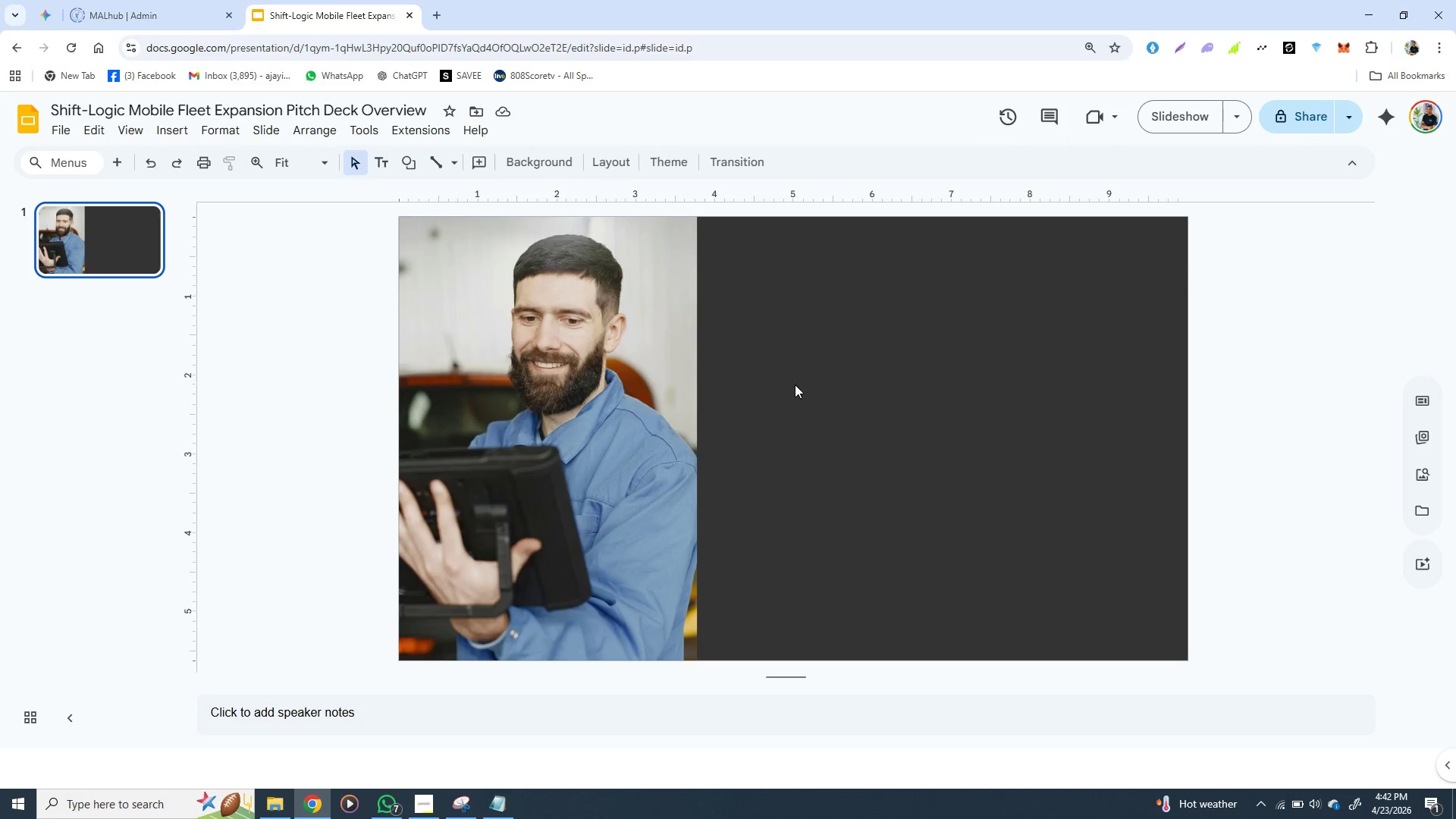 
left_click([746, 331])
 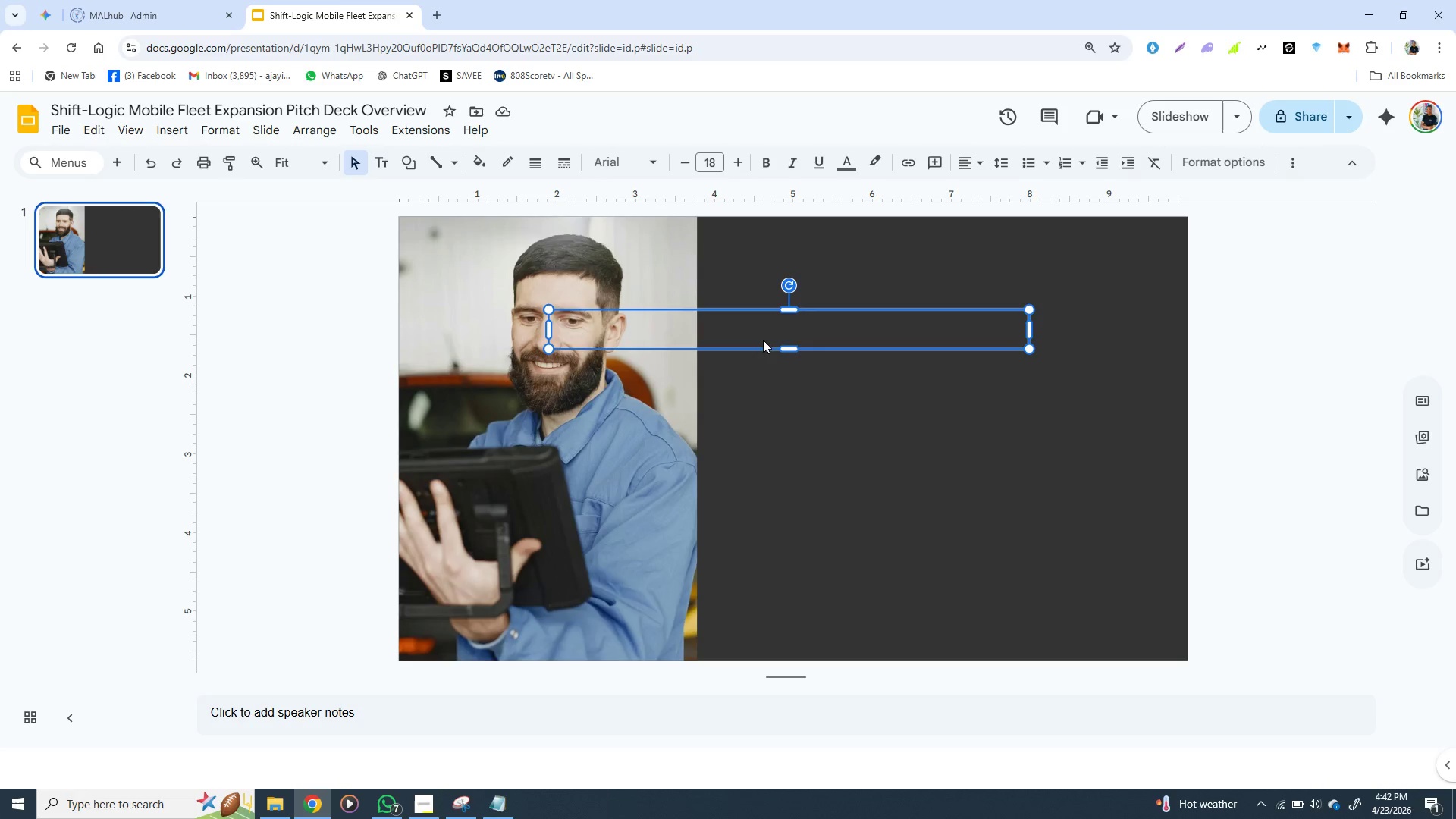 
left_click_drag(start_coordinate=[763, 340], to_coordinate=[908, 344])
 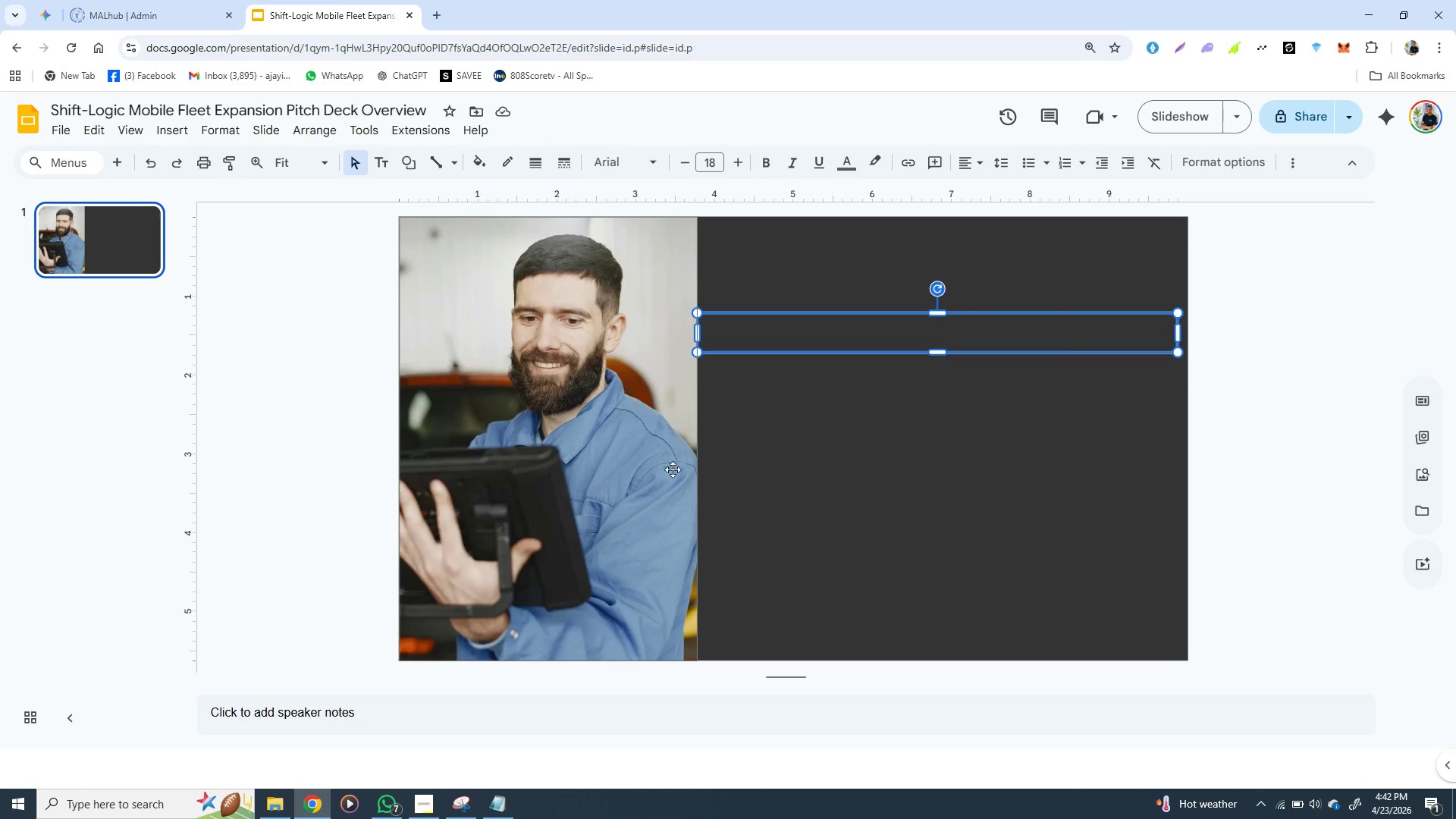 
wait(20.97)
 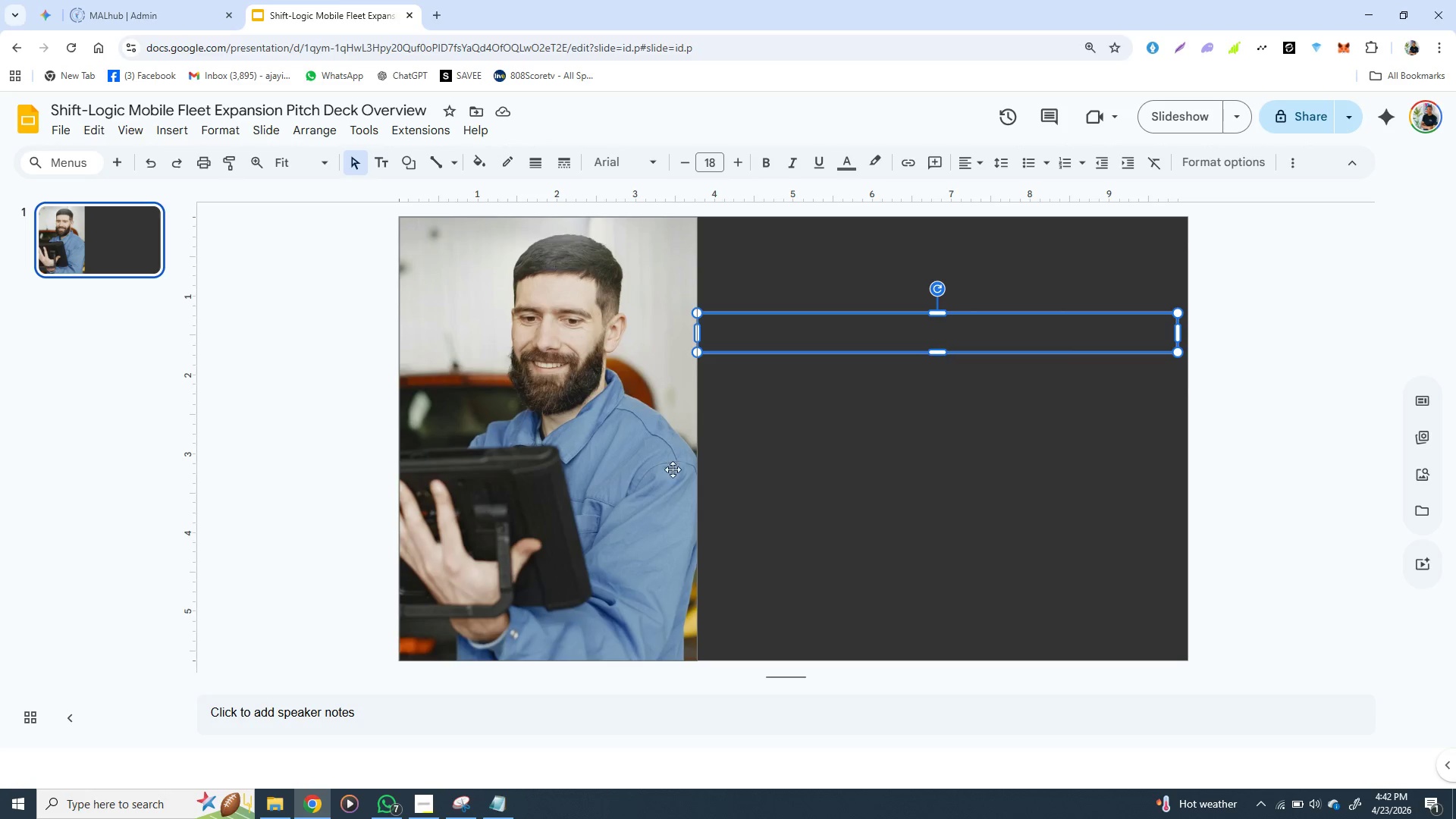 
left_click([654, 162])
 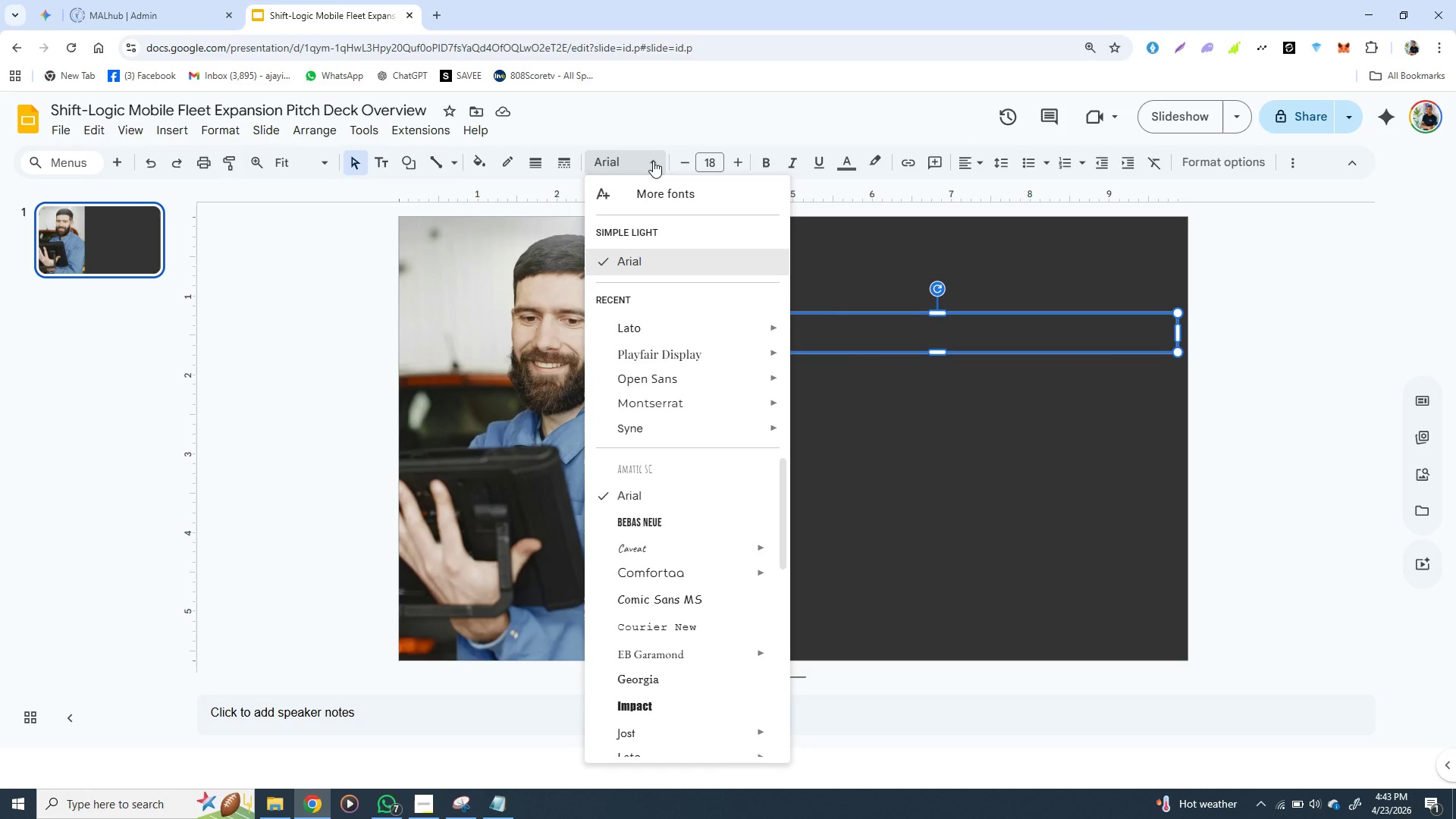 
wait(10.11)
 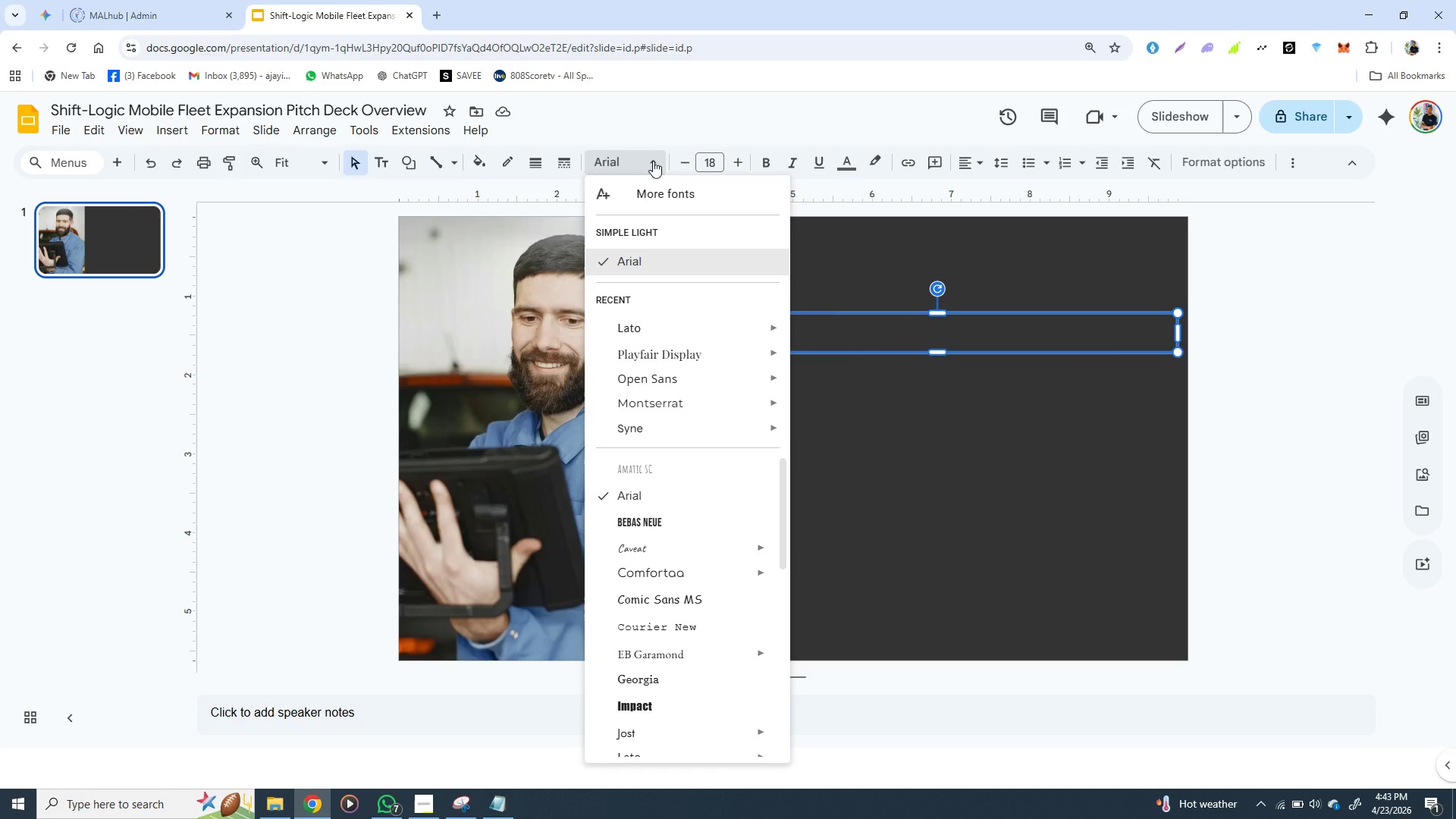 
left_click([923, 406])
 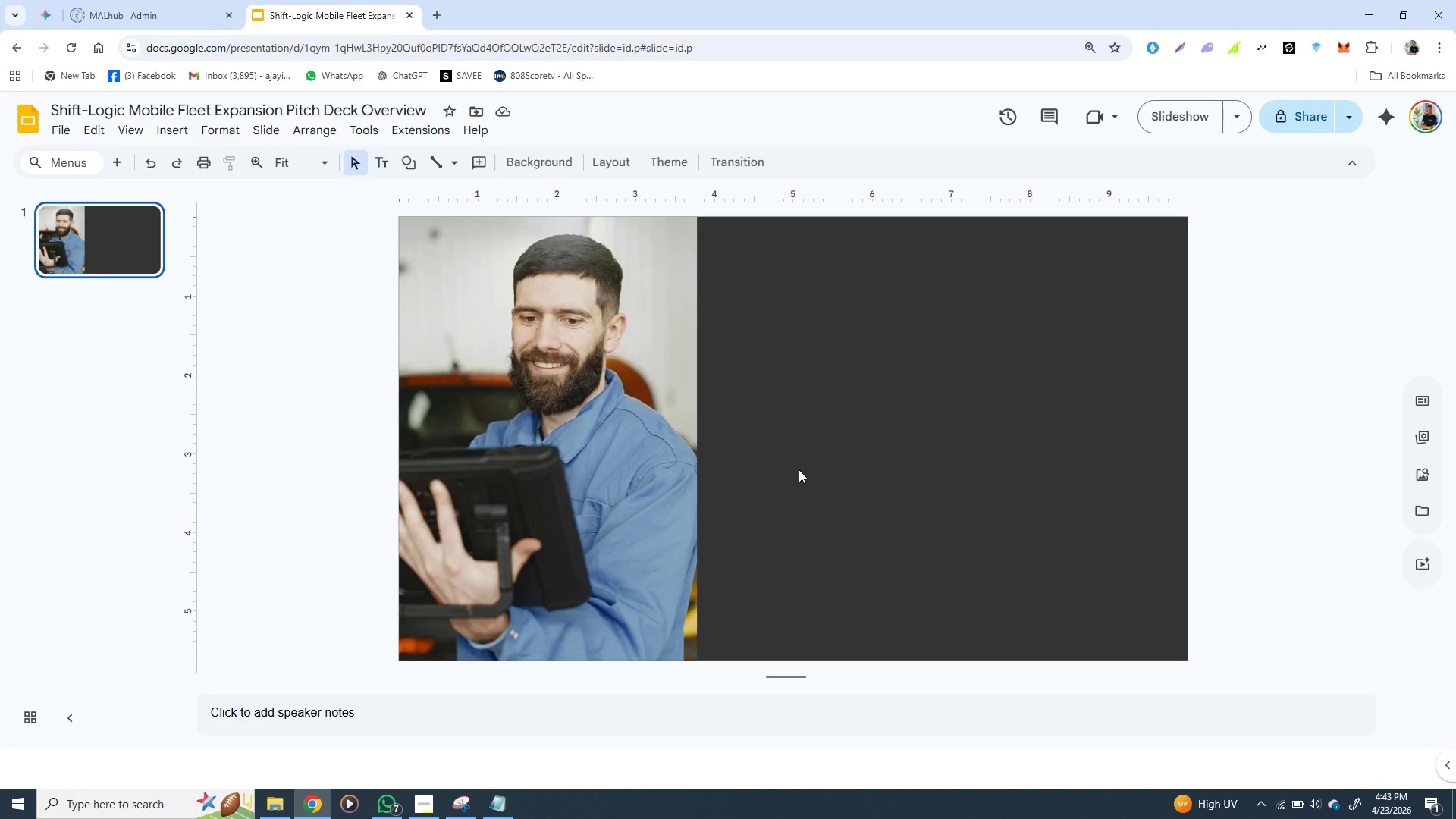 
wait(21.44)
 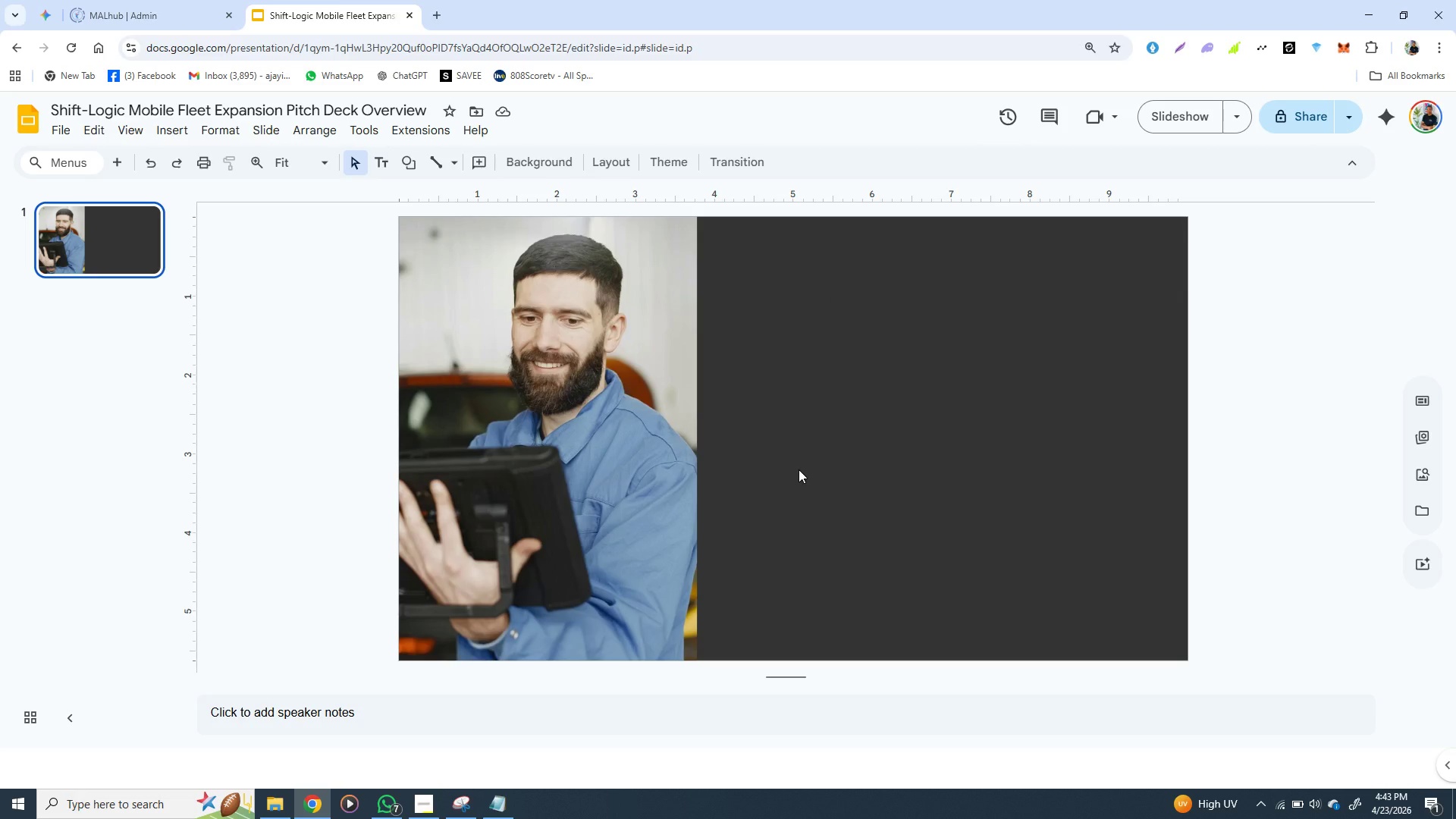 
left_click([852, 327])
 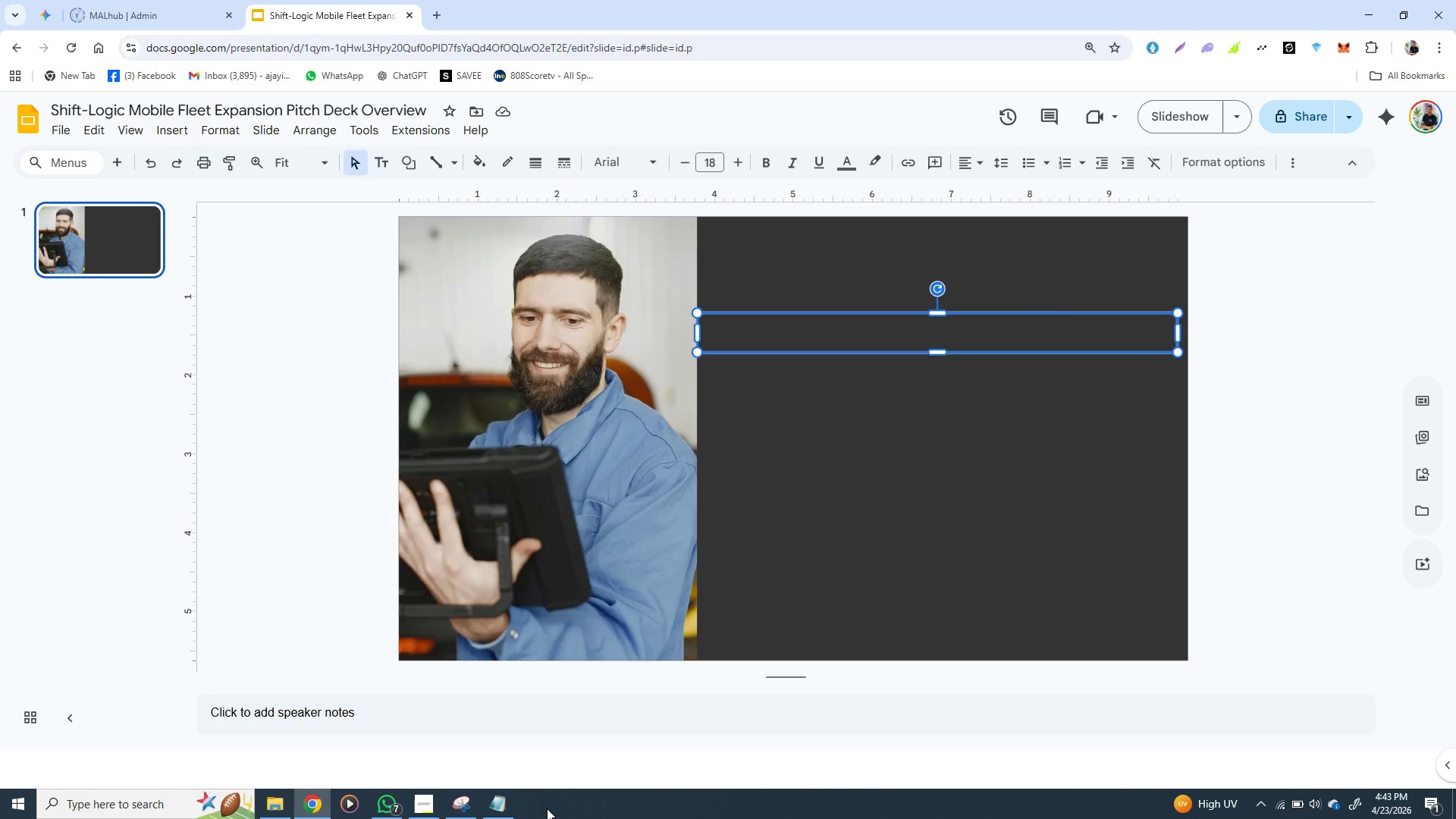 
mouse_move([538, 770])
 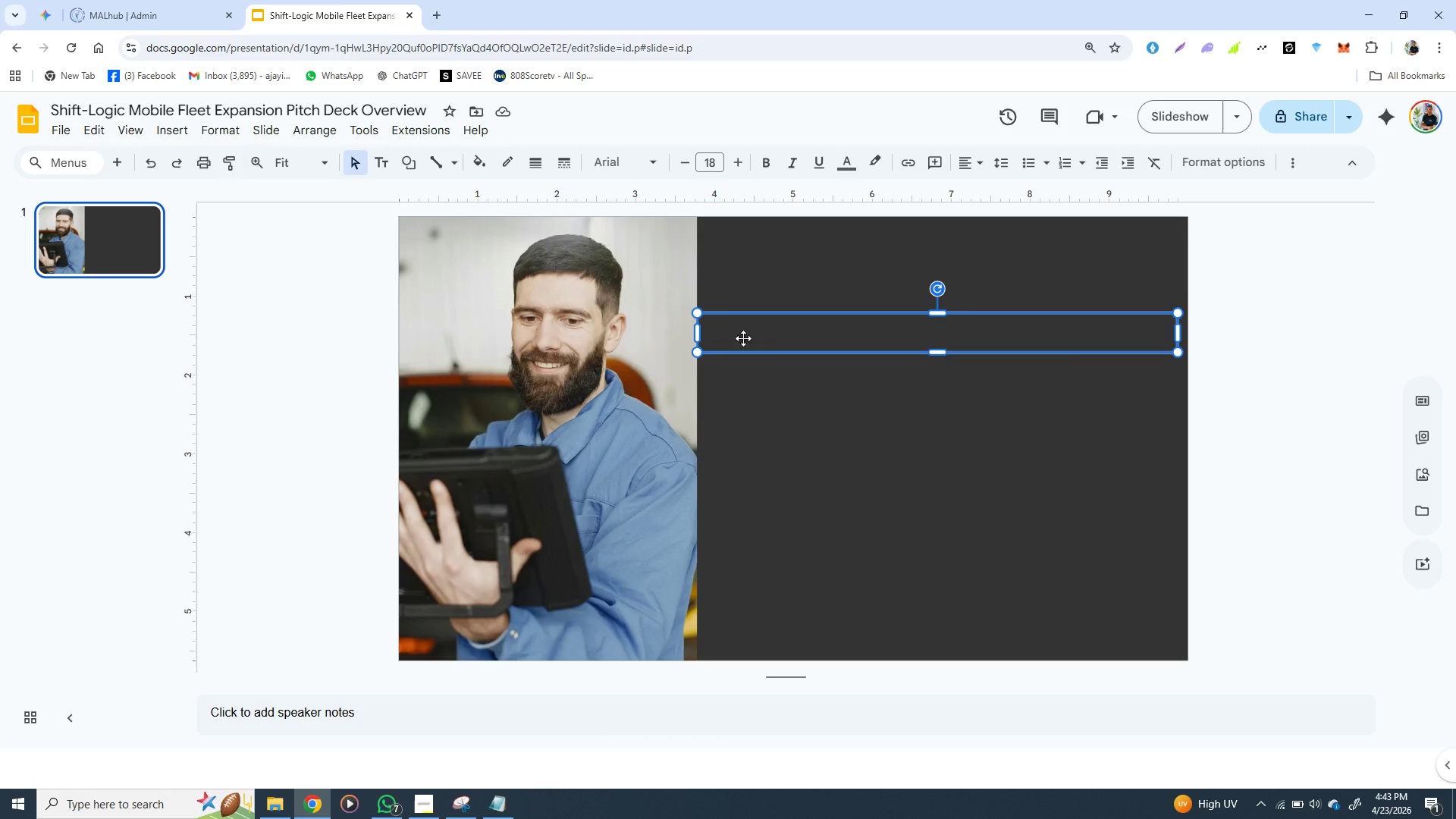 
left_click([743, 335])
 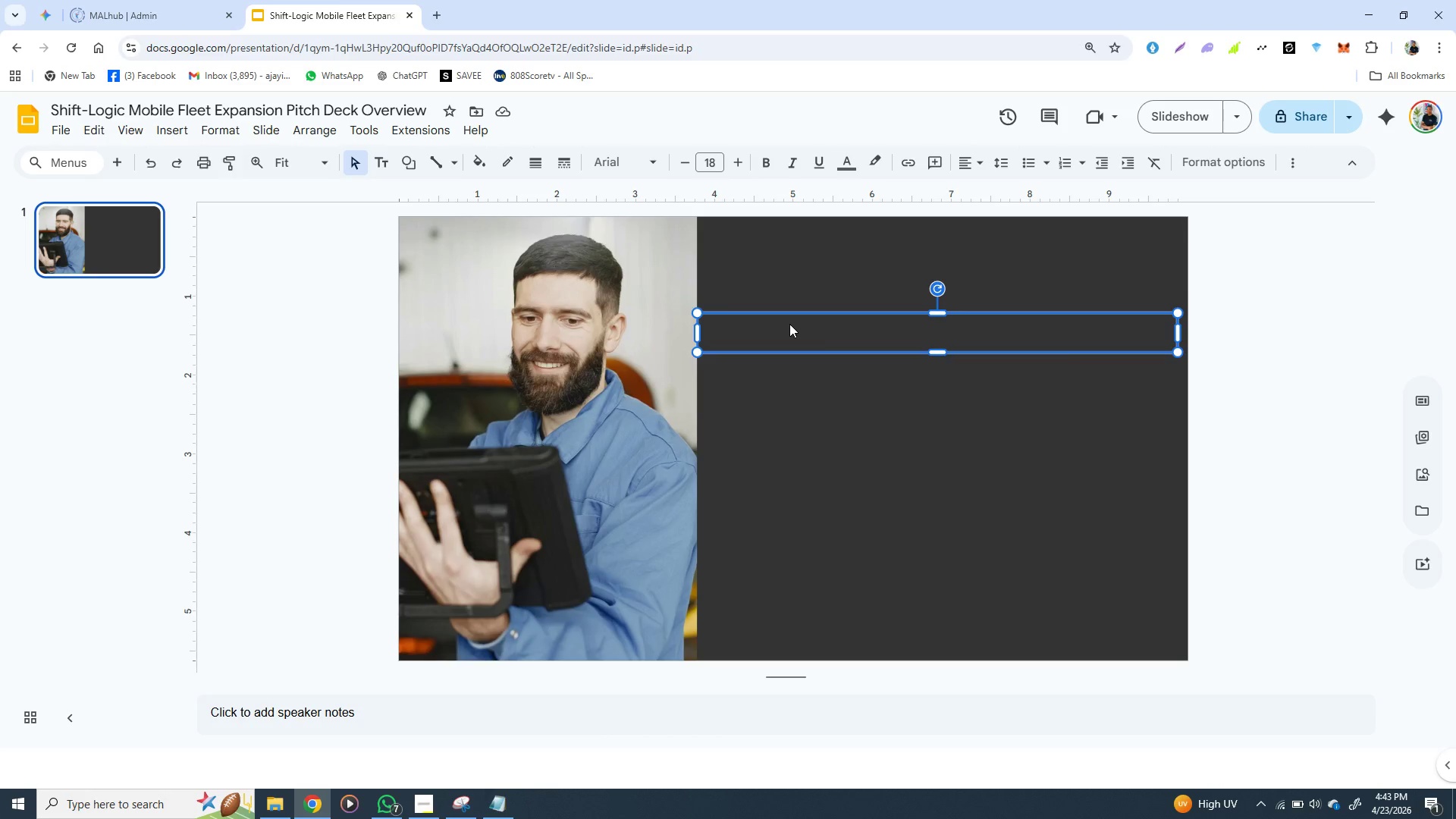 
left_click([789, 324])
 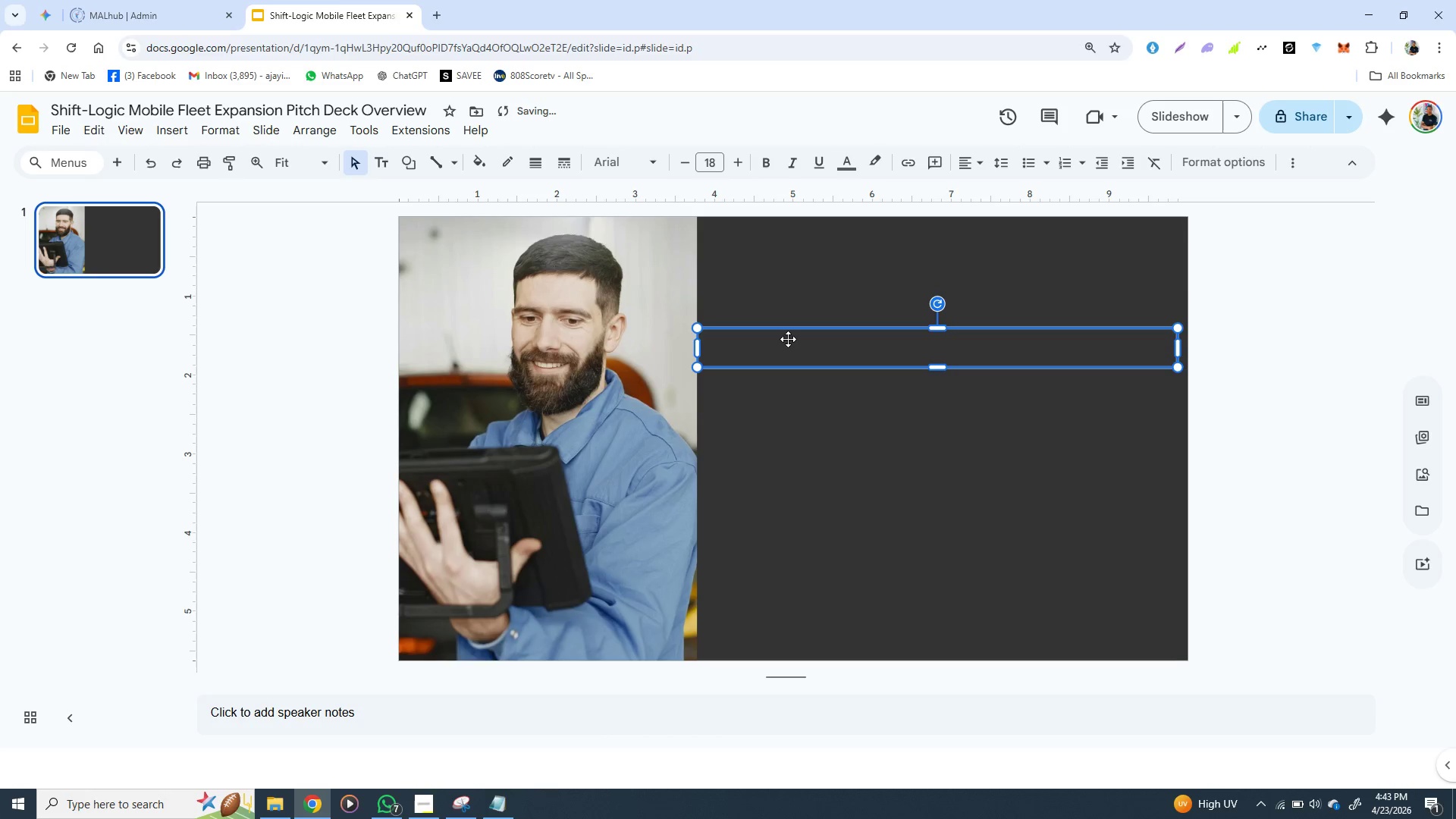 
left_click([788, 339])
 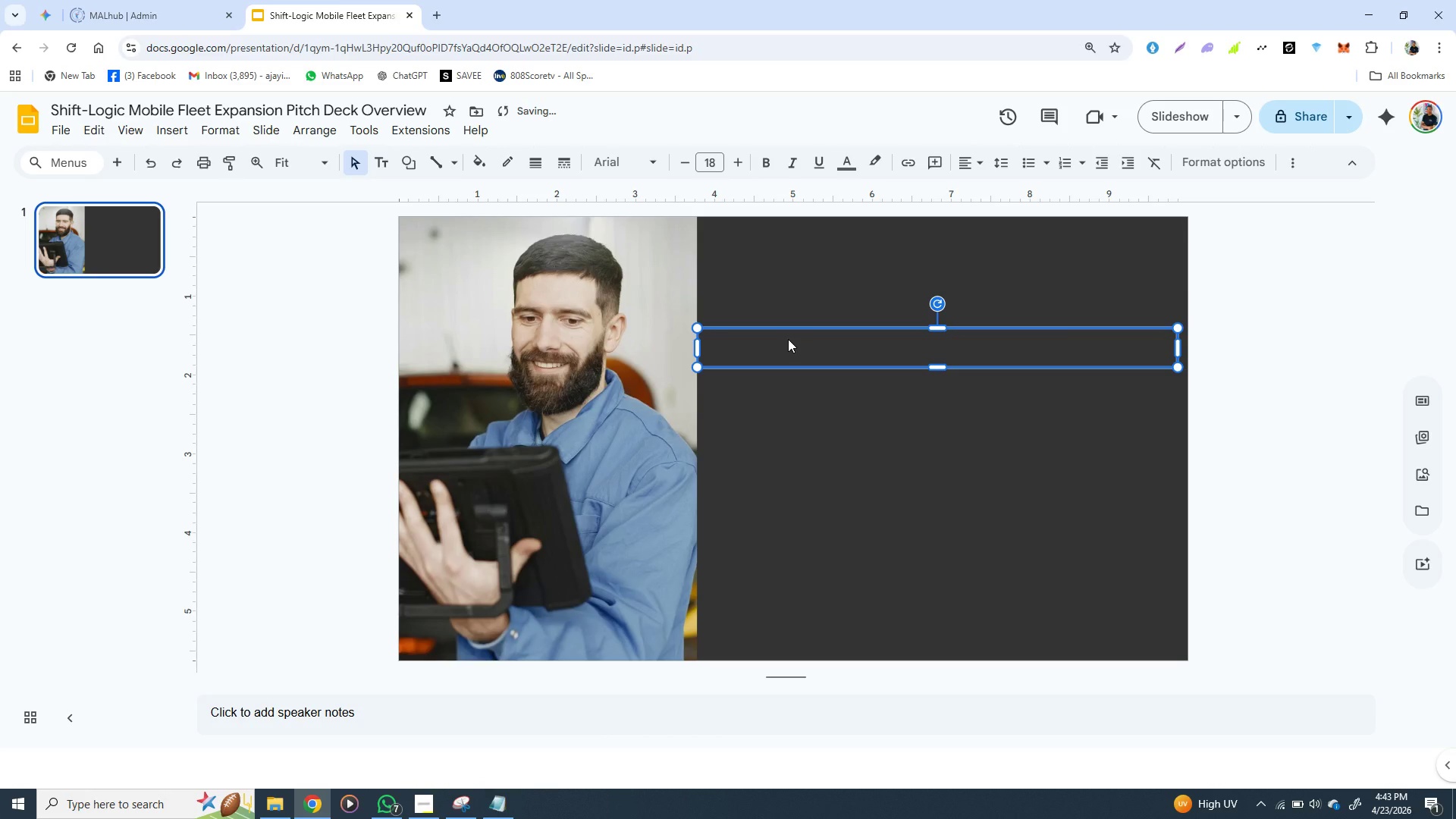 
type(gfsfssgcayqxcqcxy)
 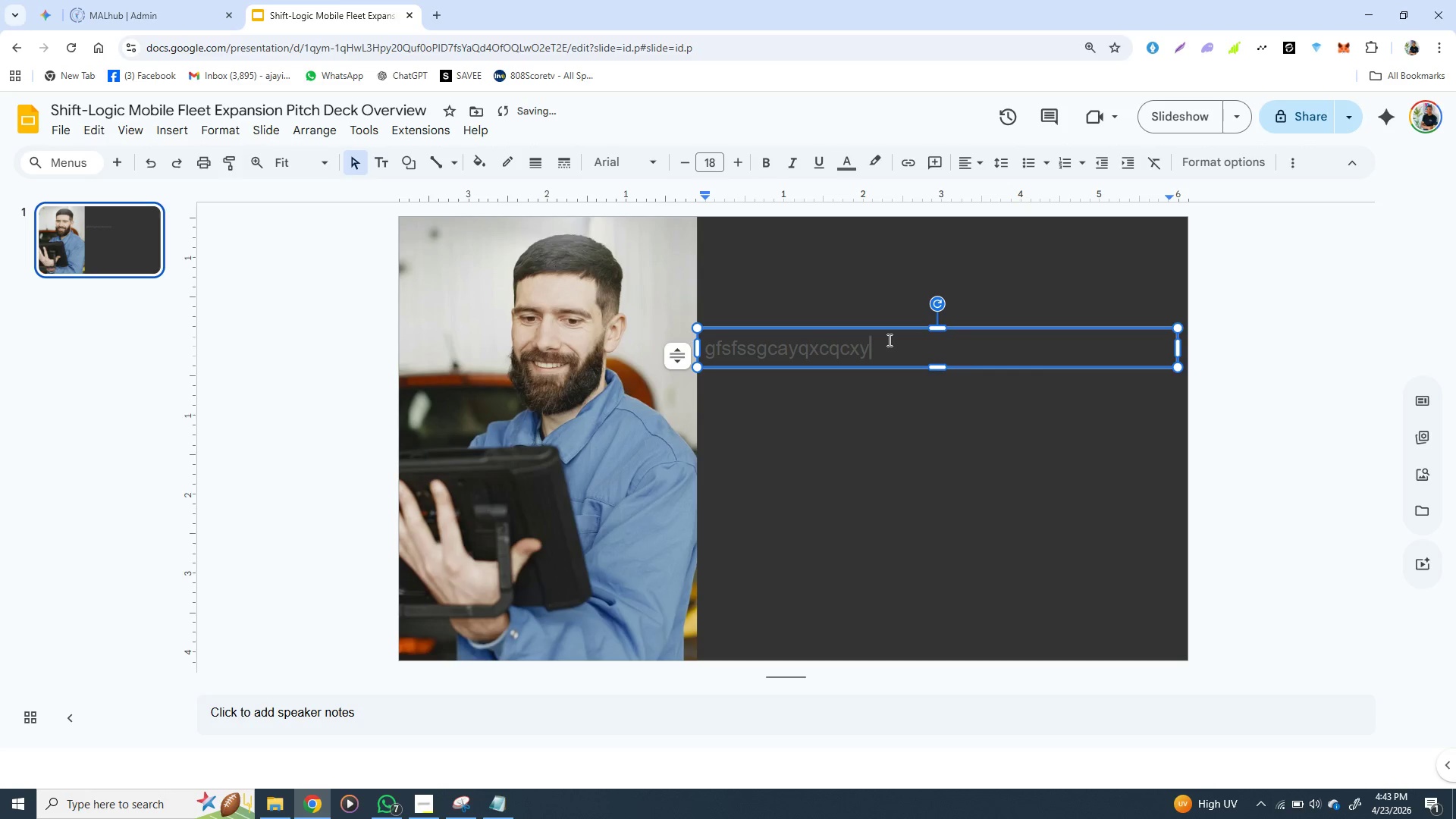 
wait(11.16)
 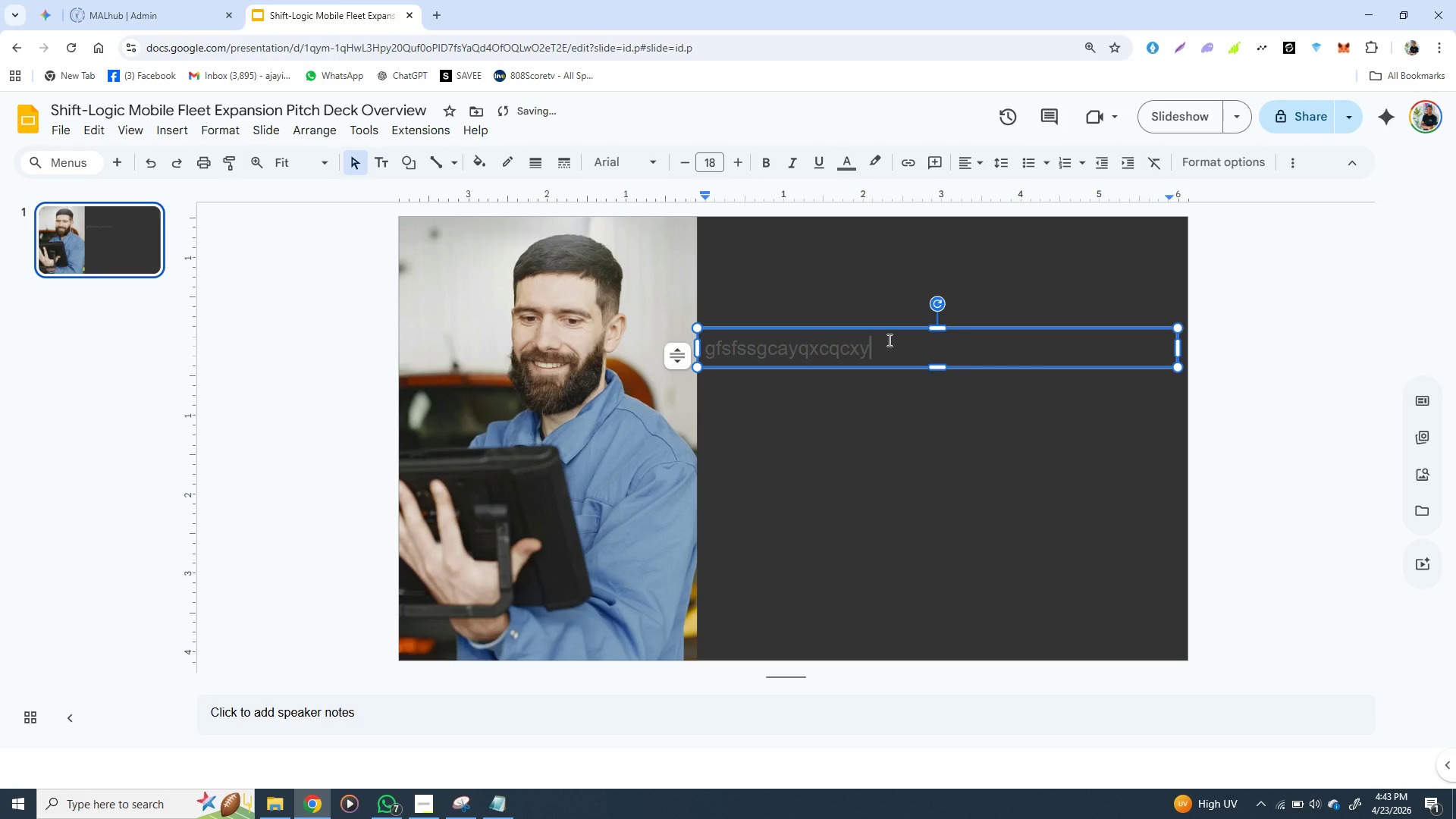 
left_click([869, 376])
 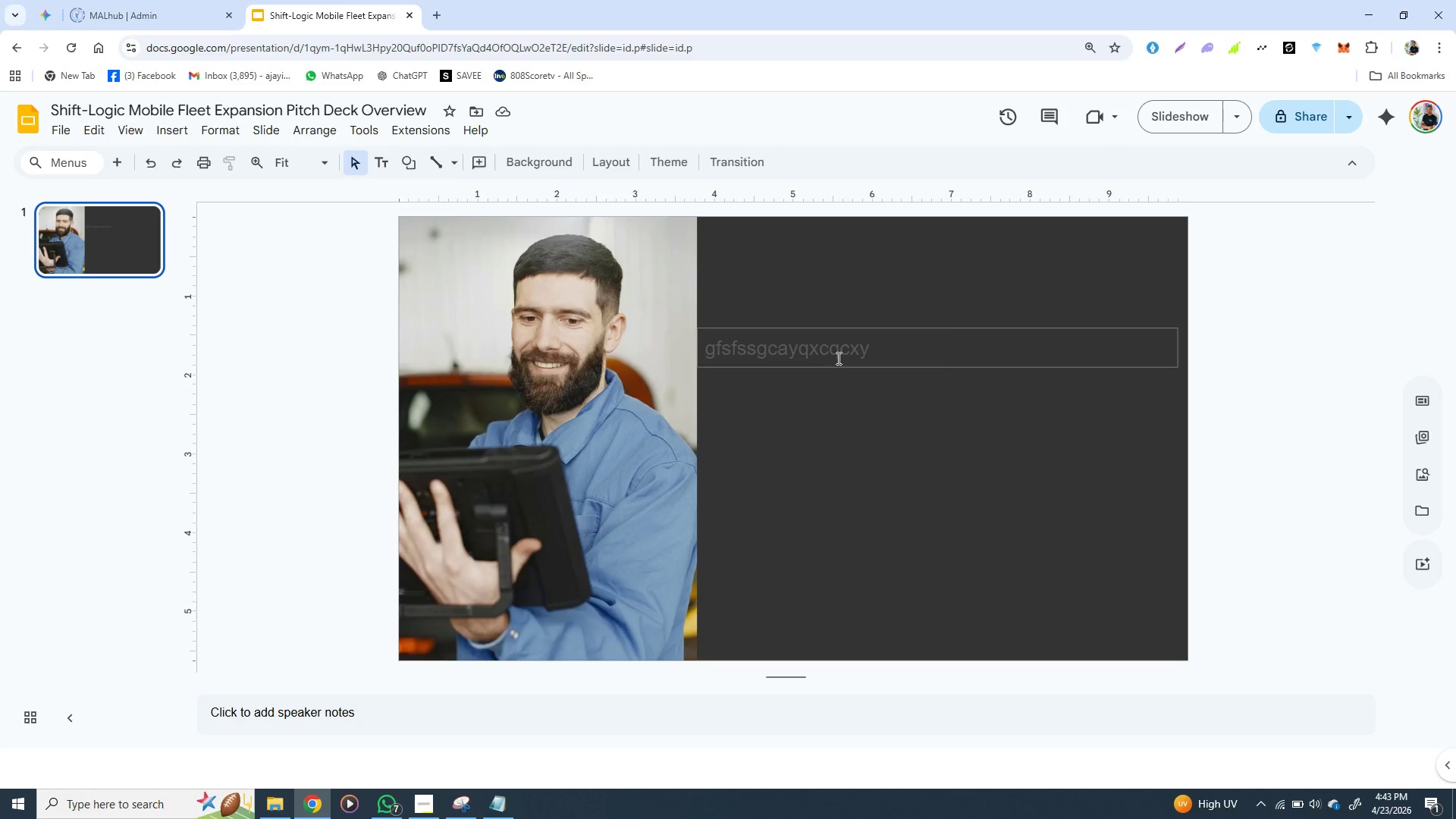 
double_click([837, 358])
 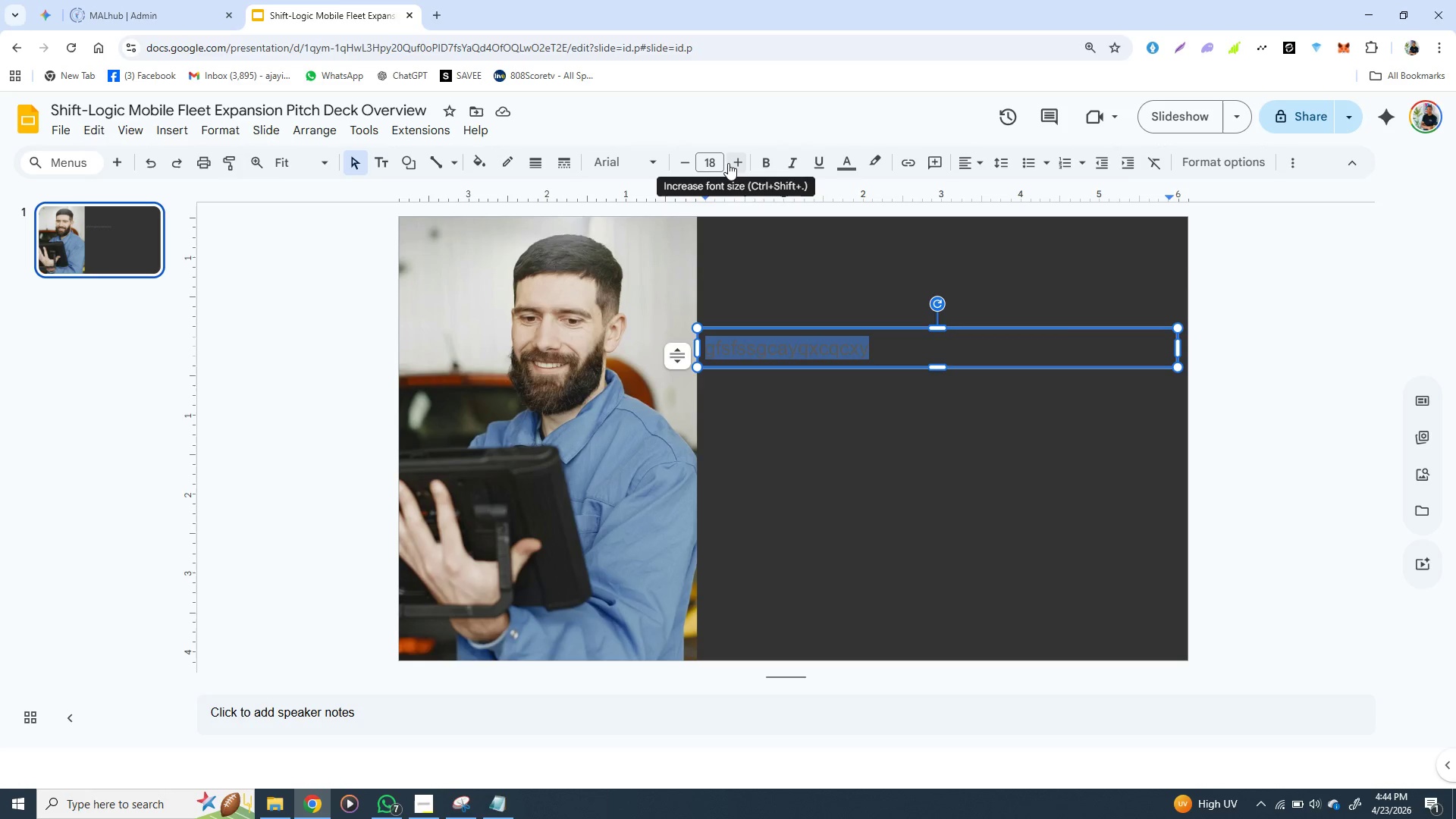 
wait(6.49)
 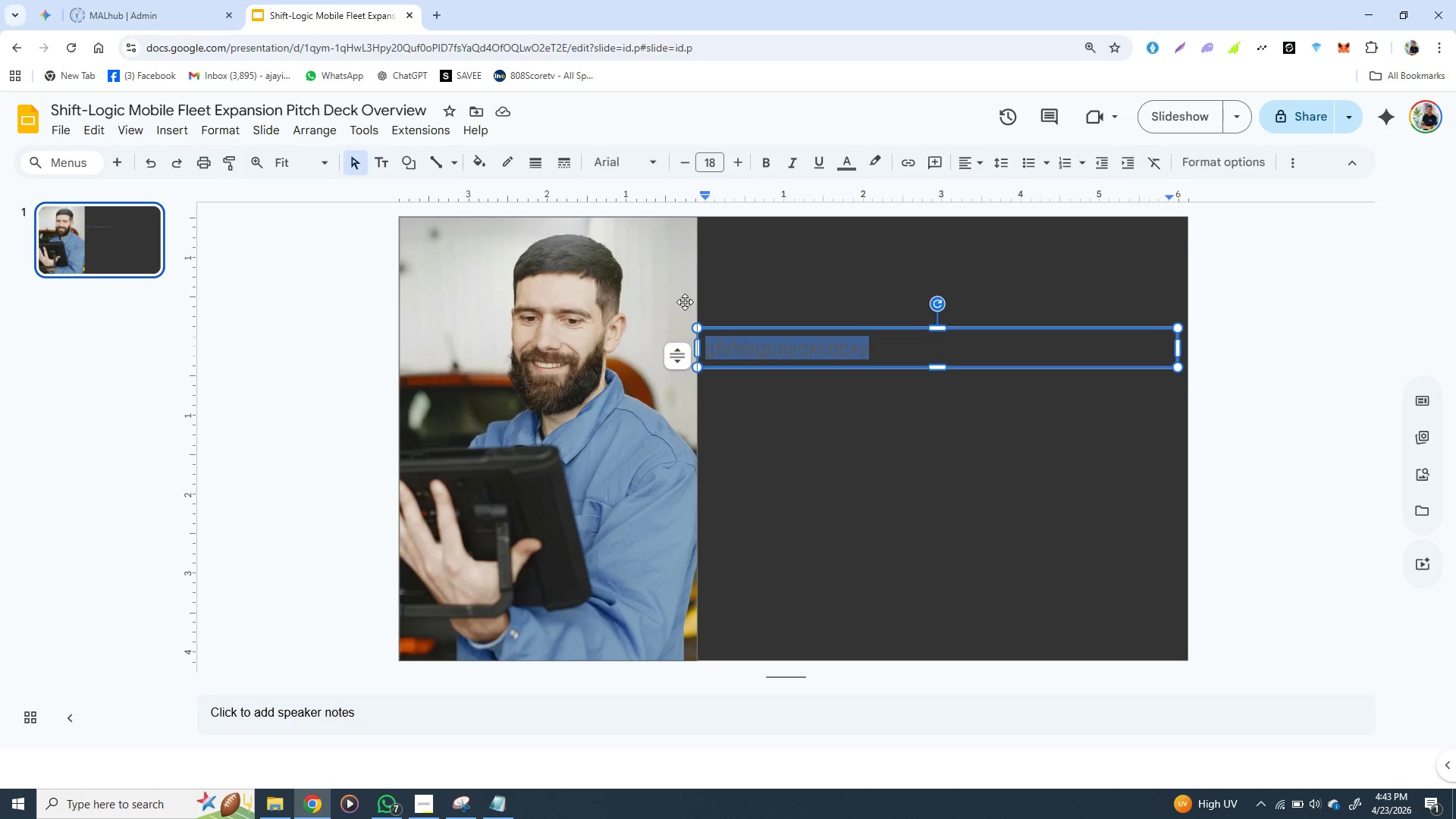 
left_click([722, 162])
 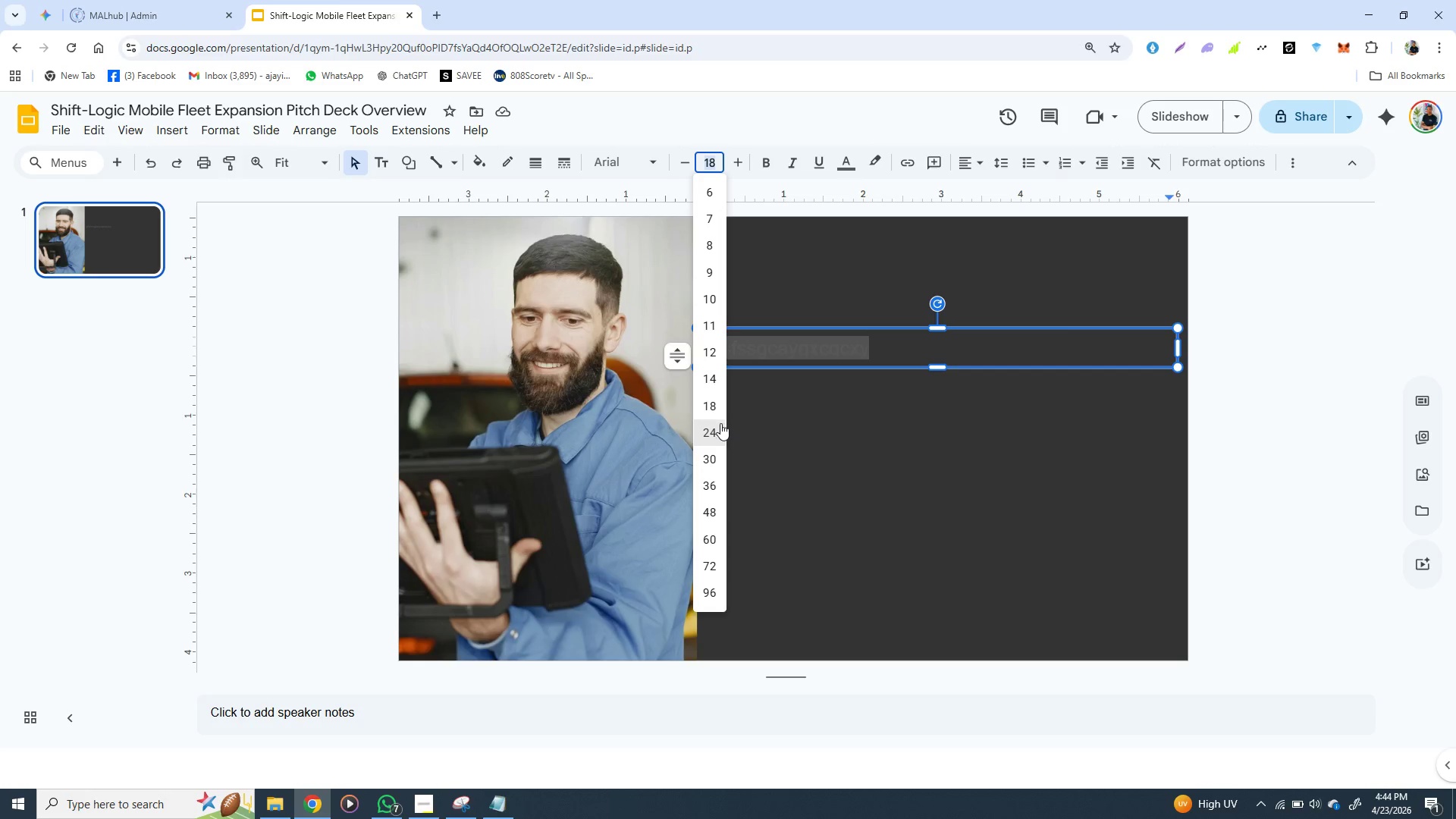 
left_click([715, 425])
 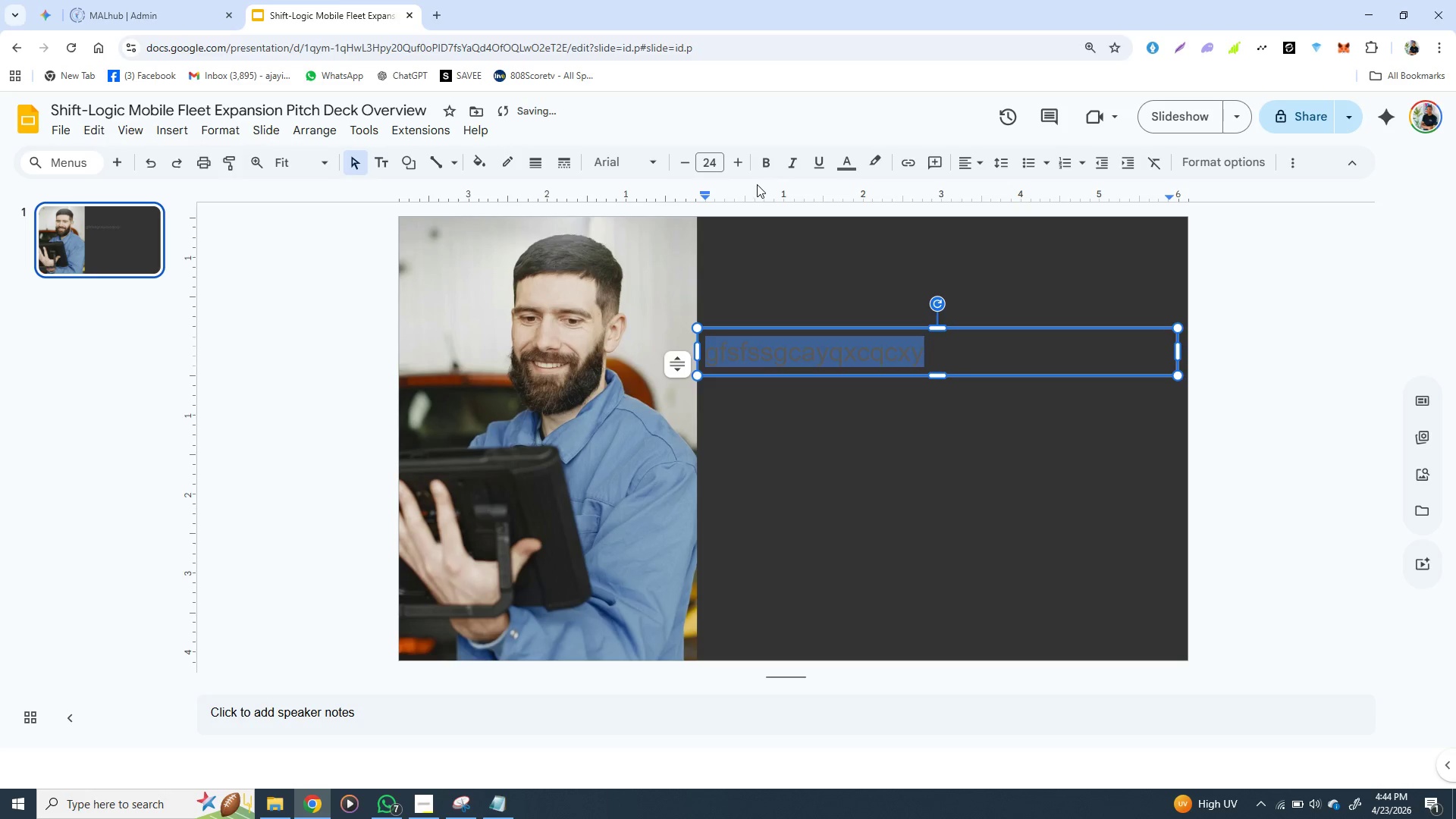 
left_click([764, 168])
 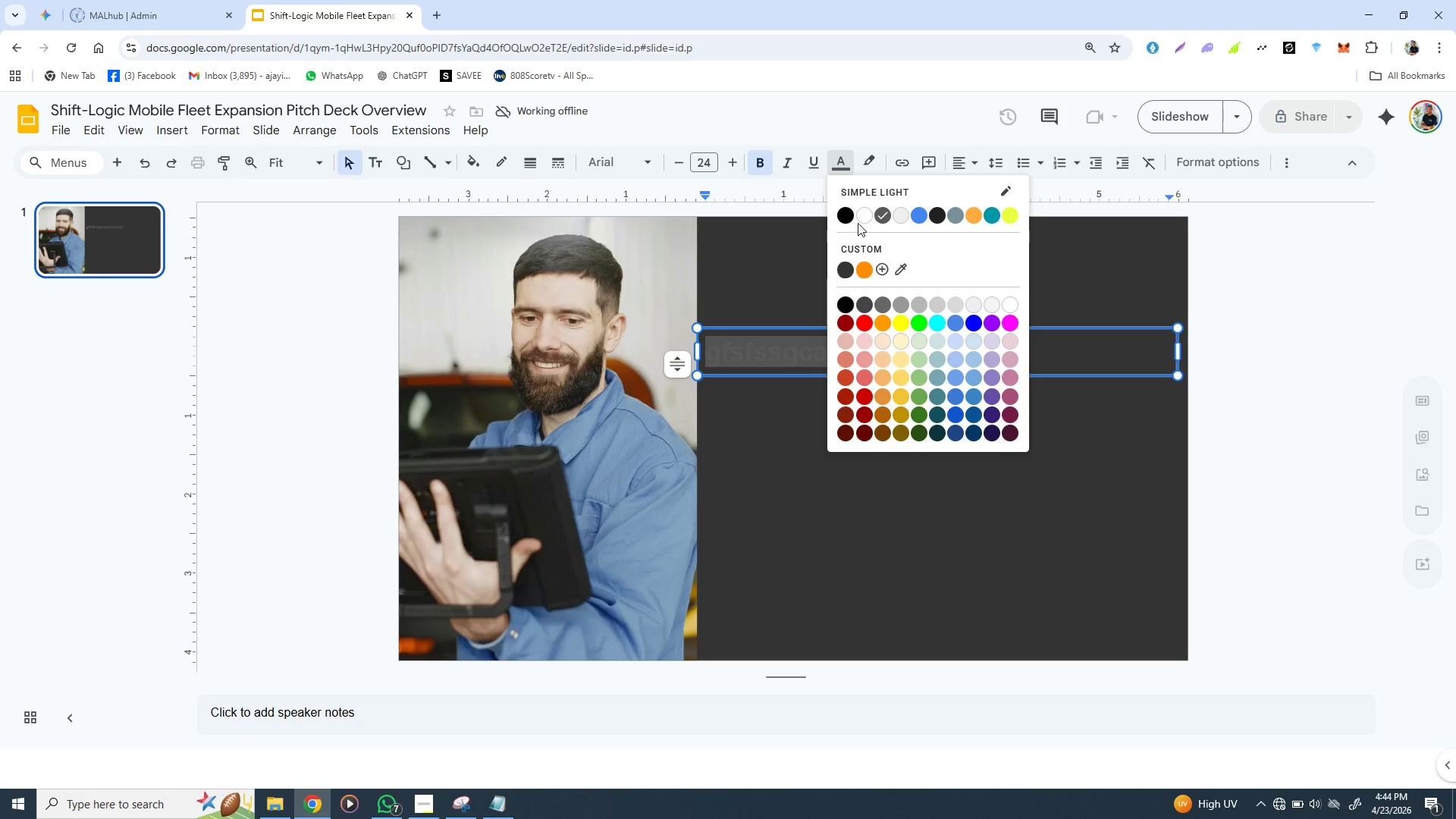 
wait(7.86)
 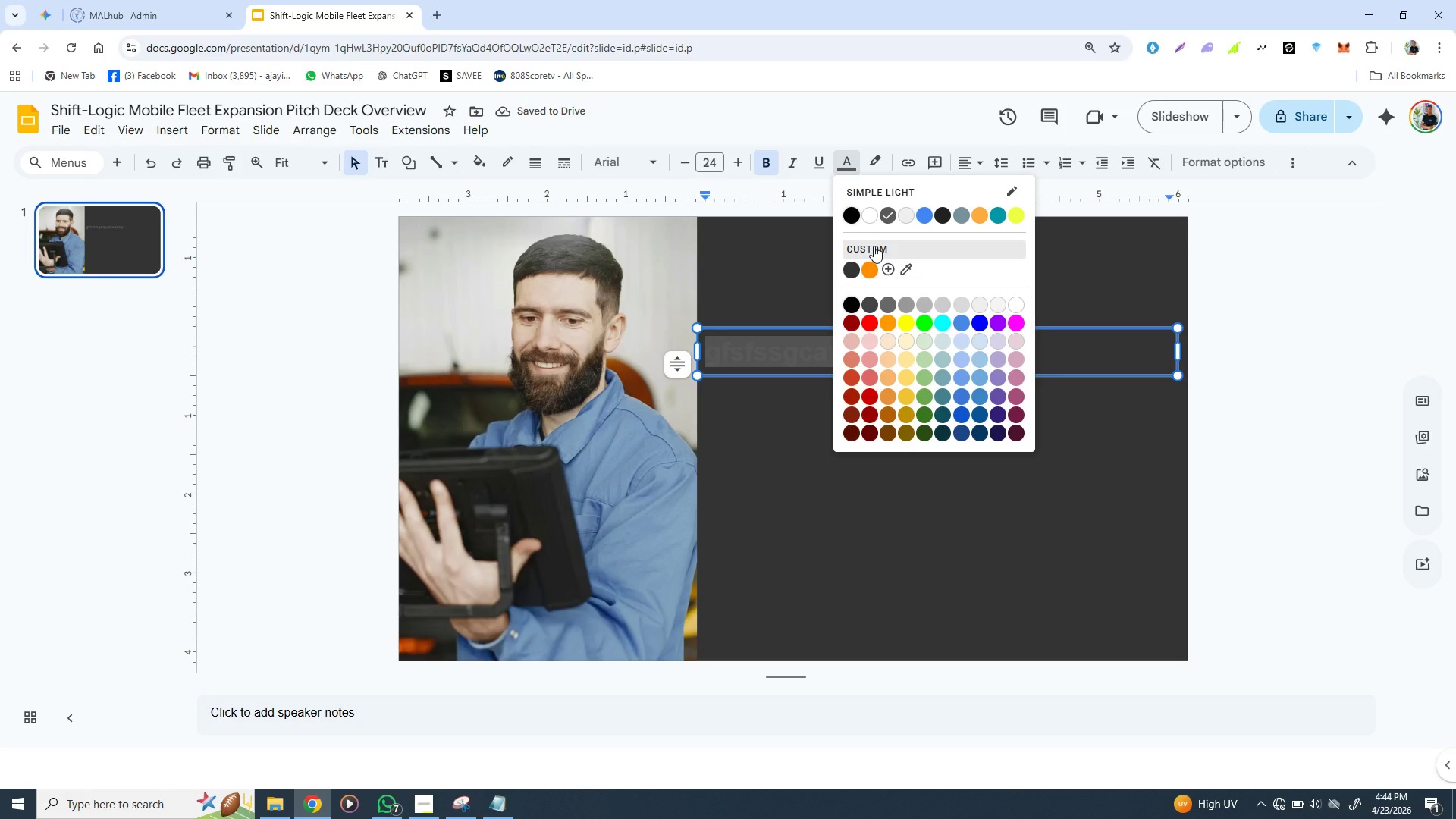 
left_click([862, 218])
 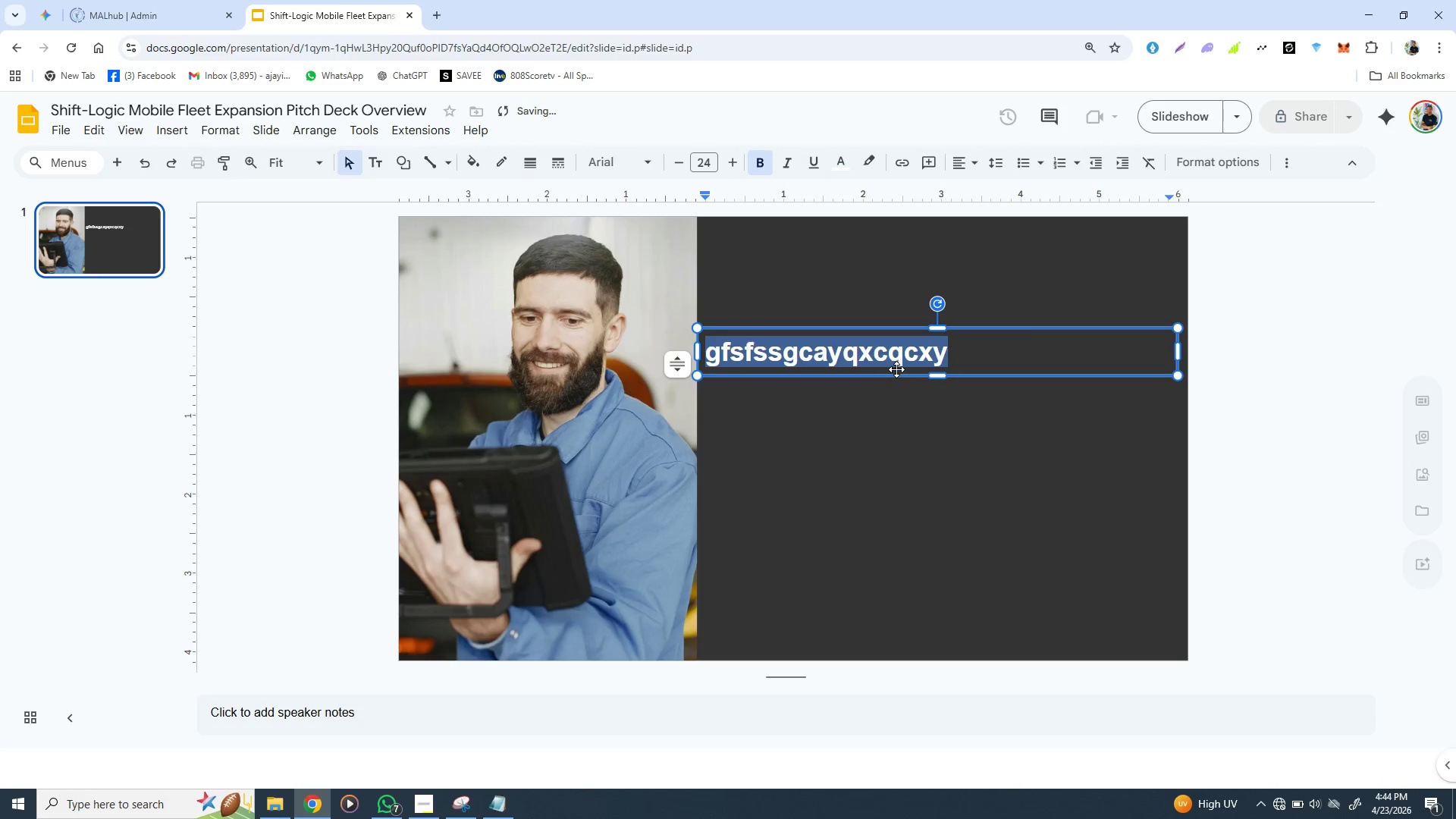 
left_click([860, 430])
 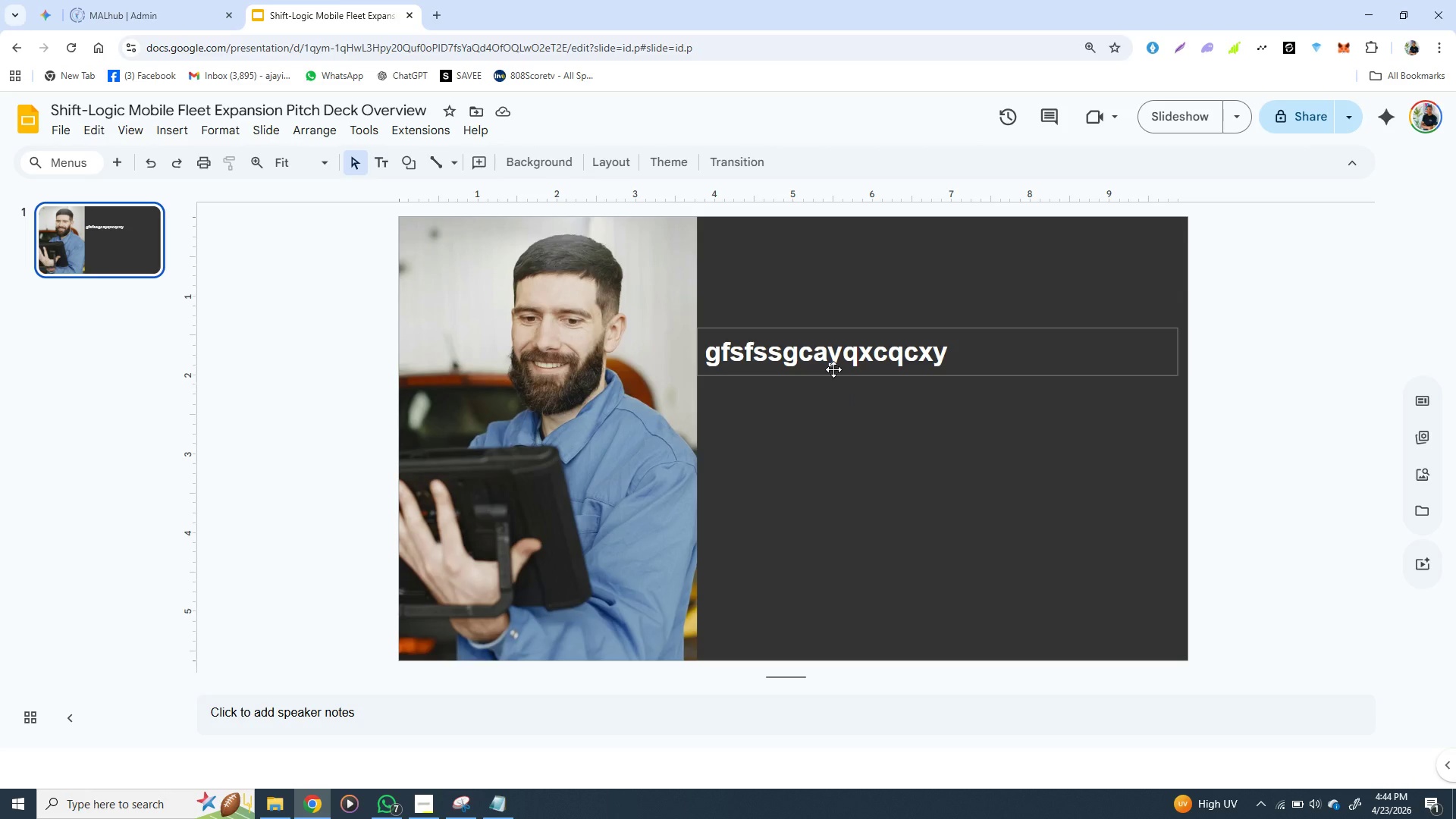 
wait(24.06)
 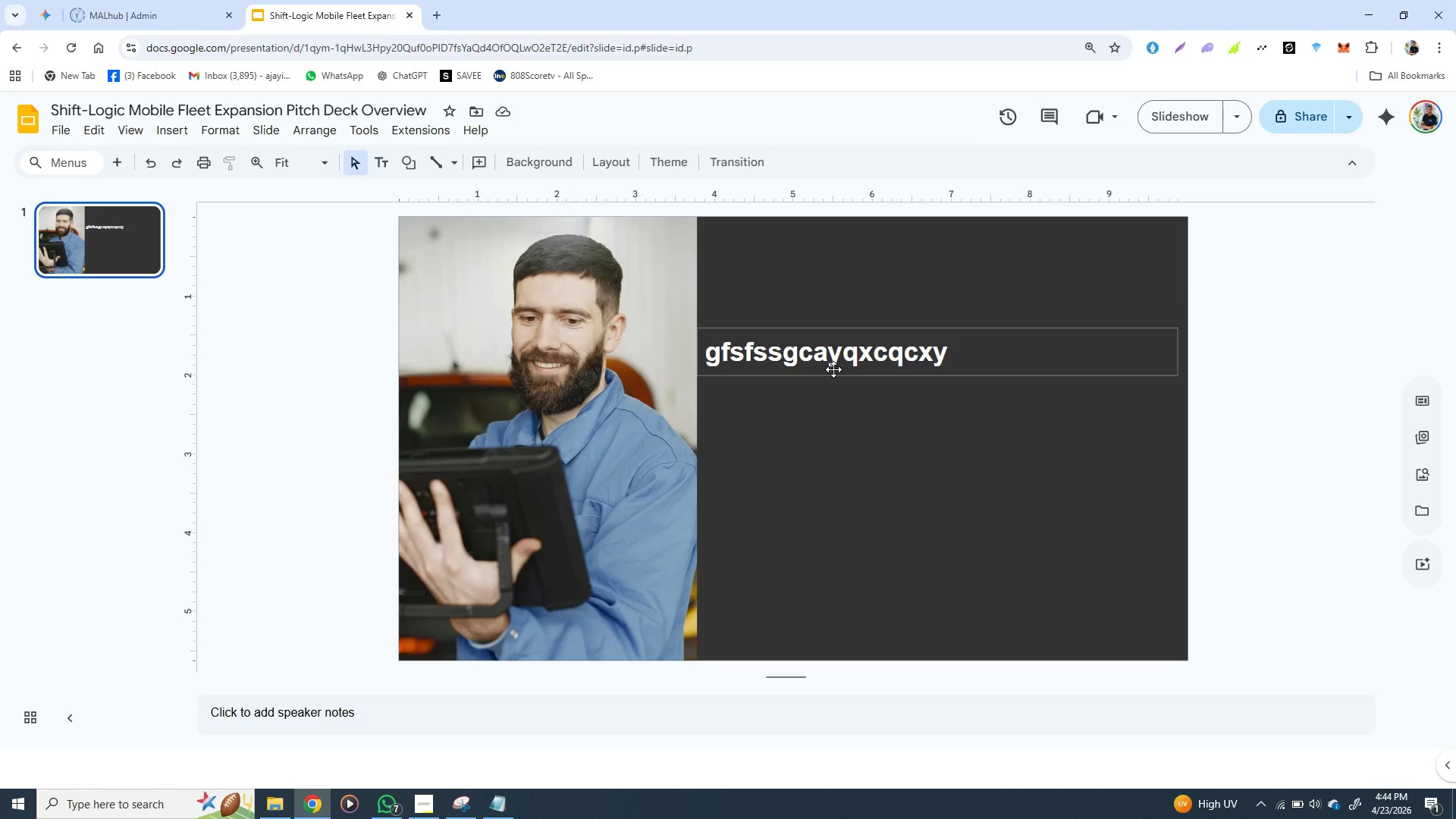 
double_click([825, 344])
 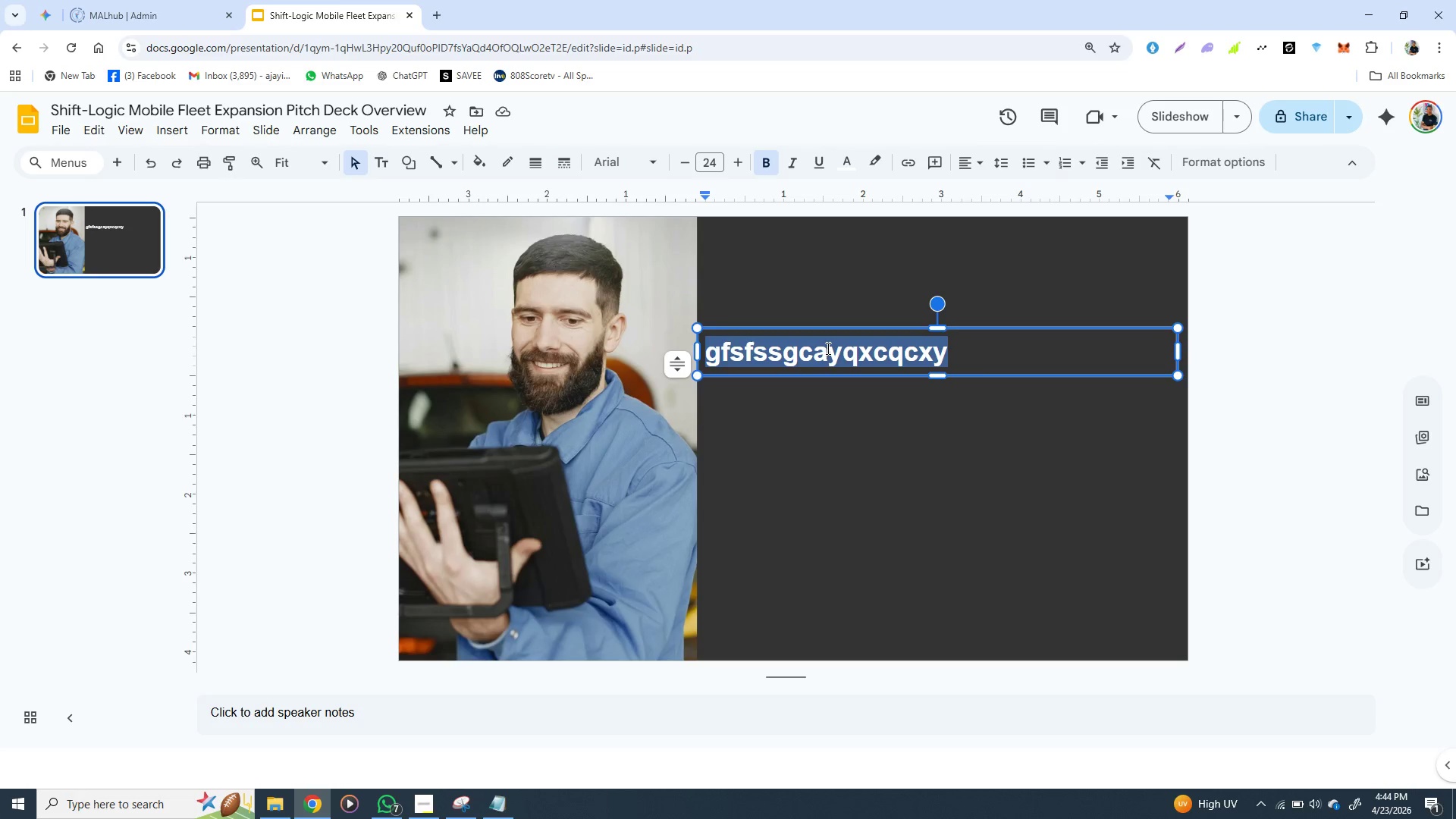 
triple_click([827, 348])
 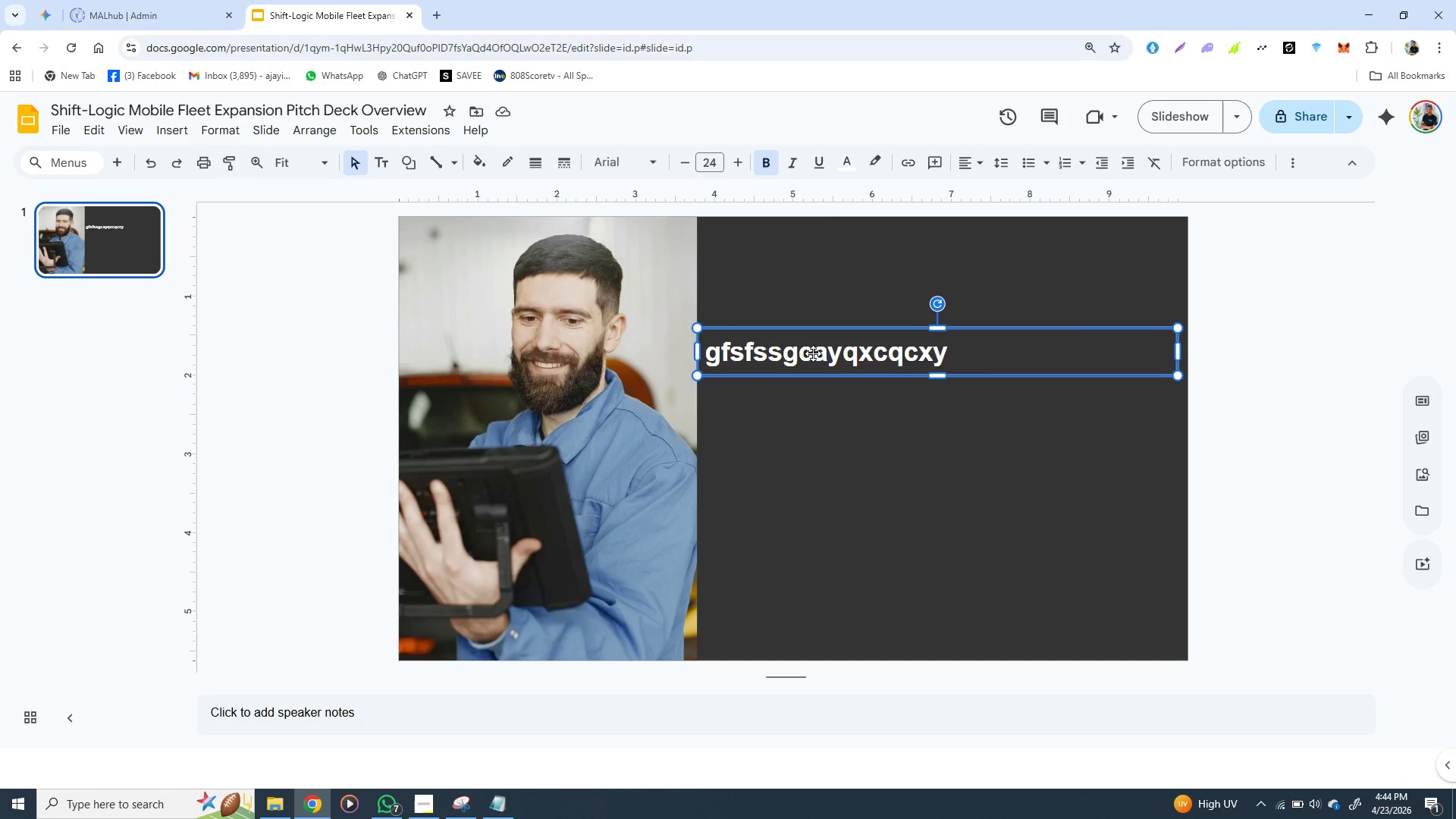 
double_click([817, 353])
 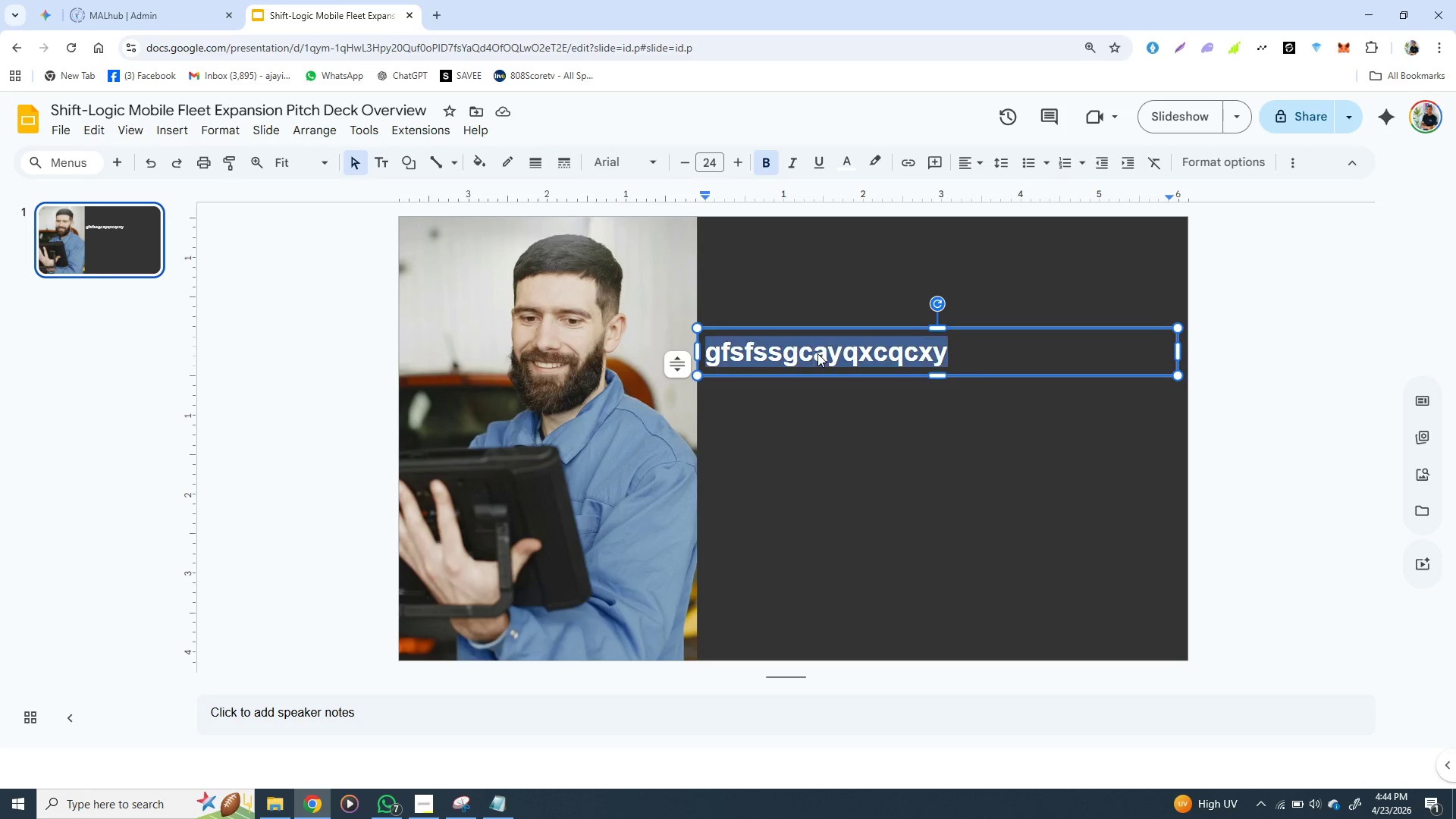 
triple_click([817, 353])
 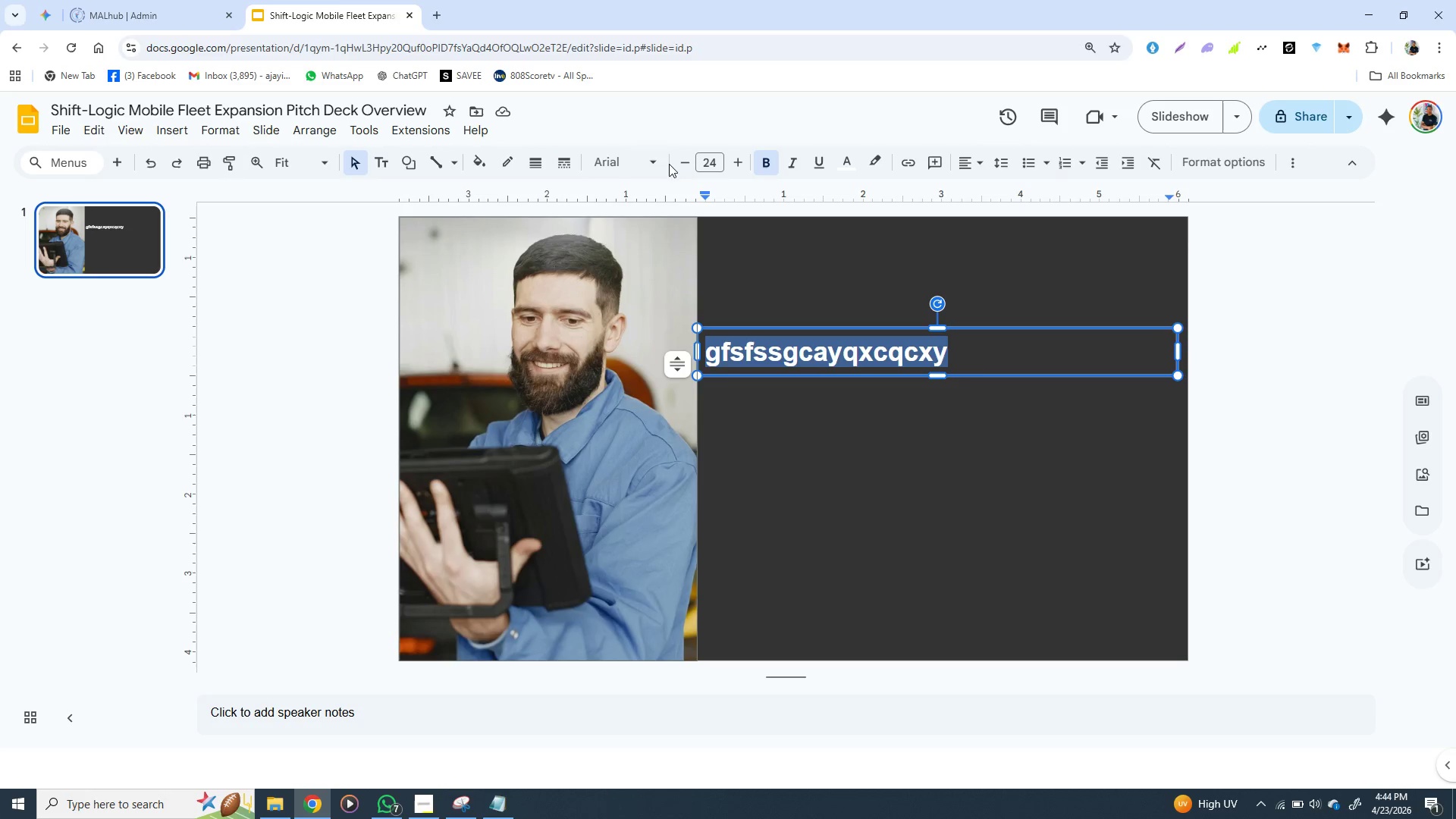 
left_click([654, 162])
 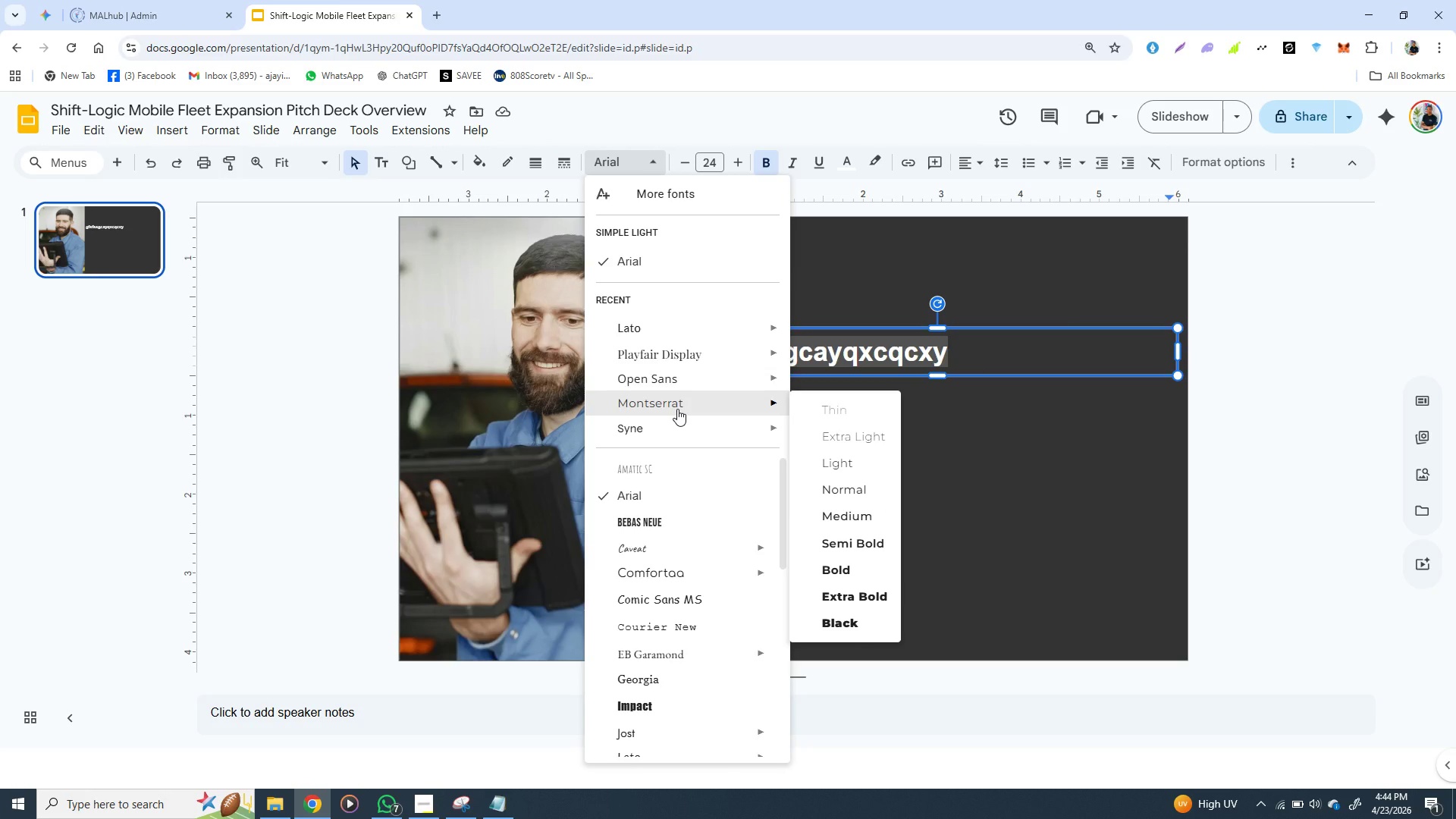 
wait(10.84)
 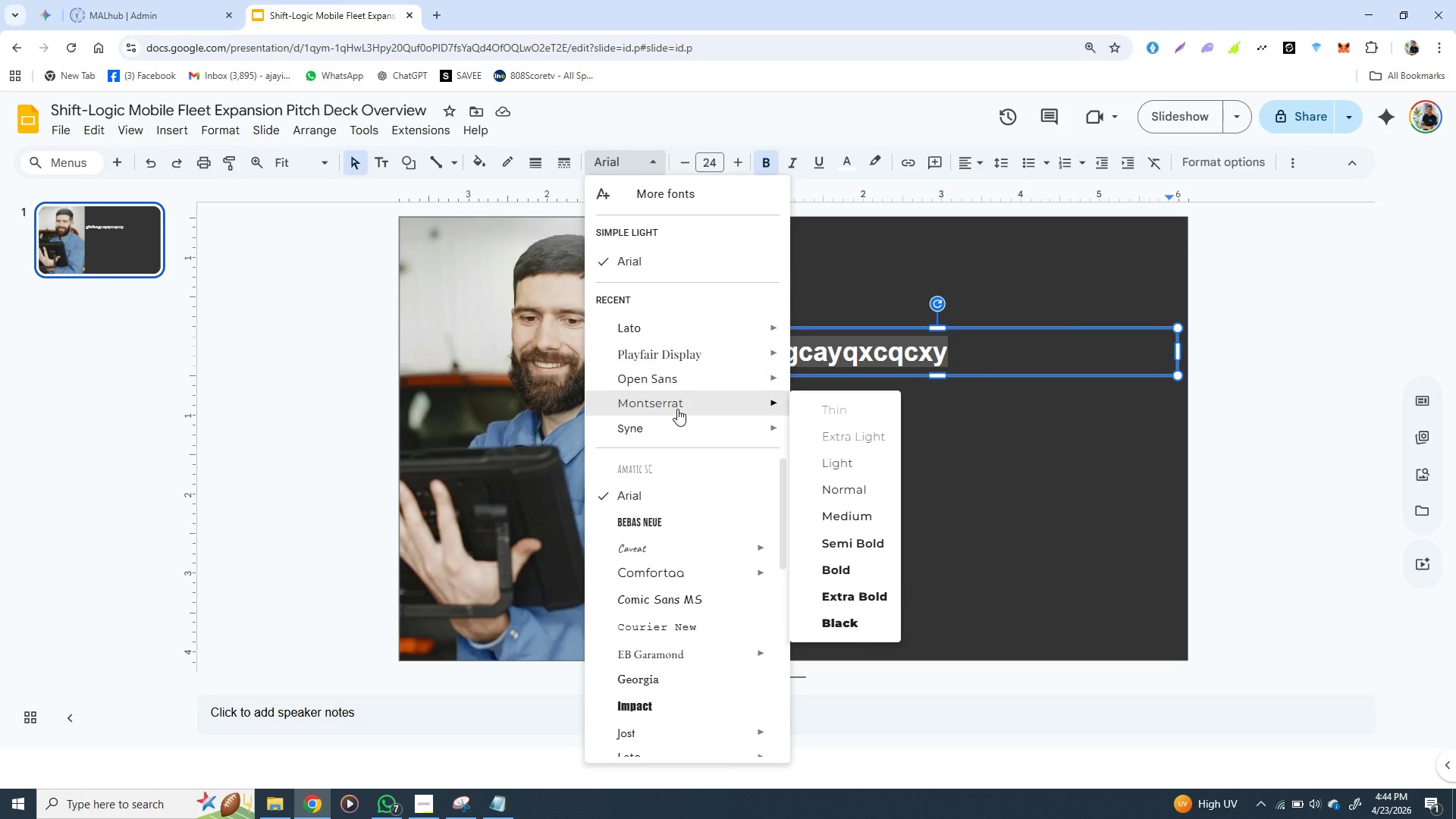 
left_click([679, 199])
 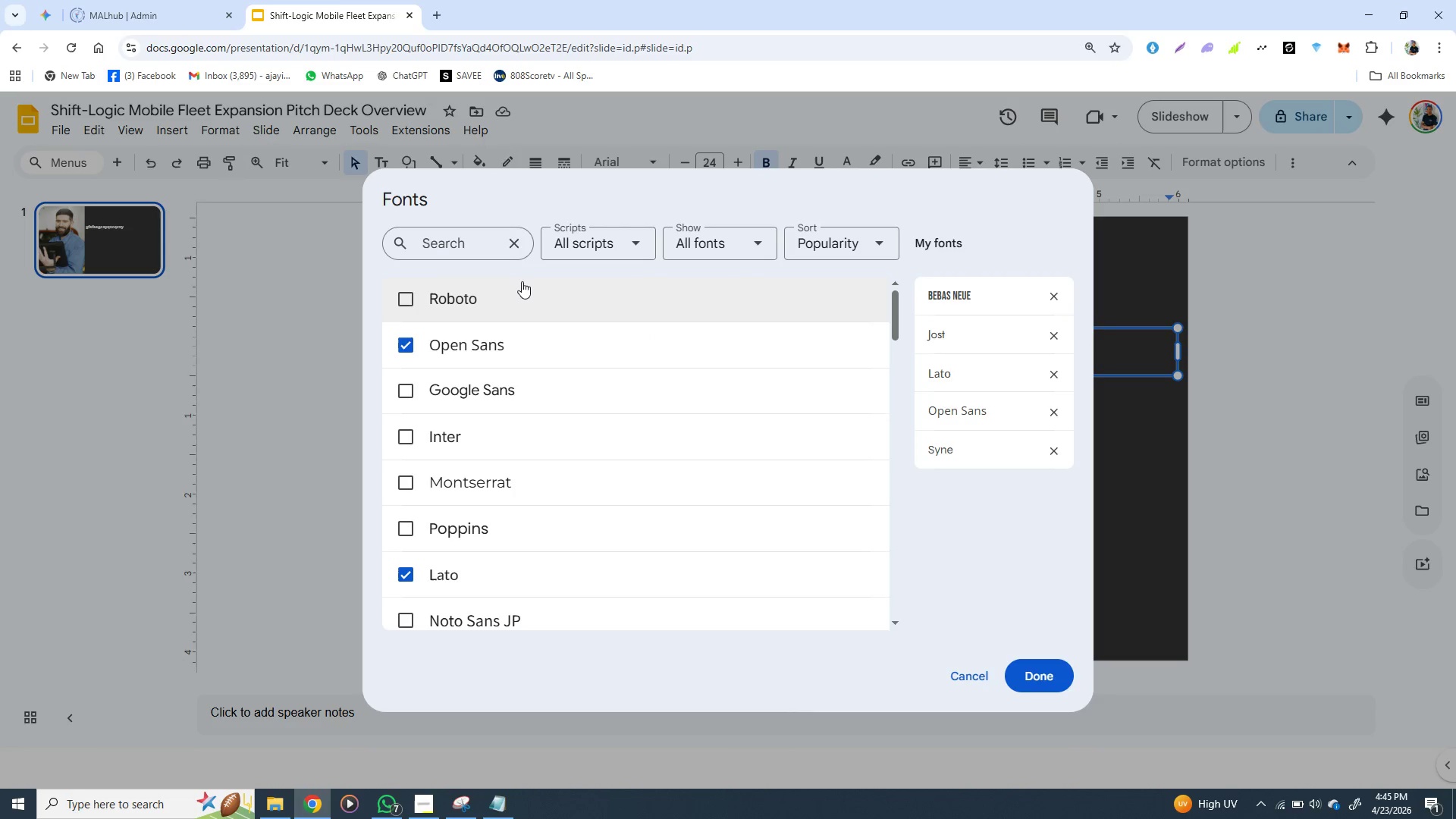 
left_click([466, 243])
 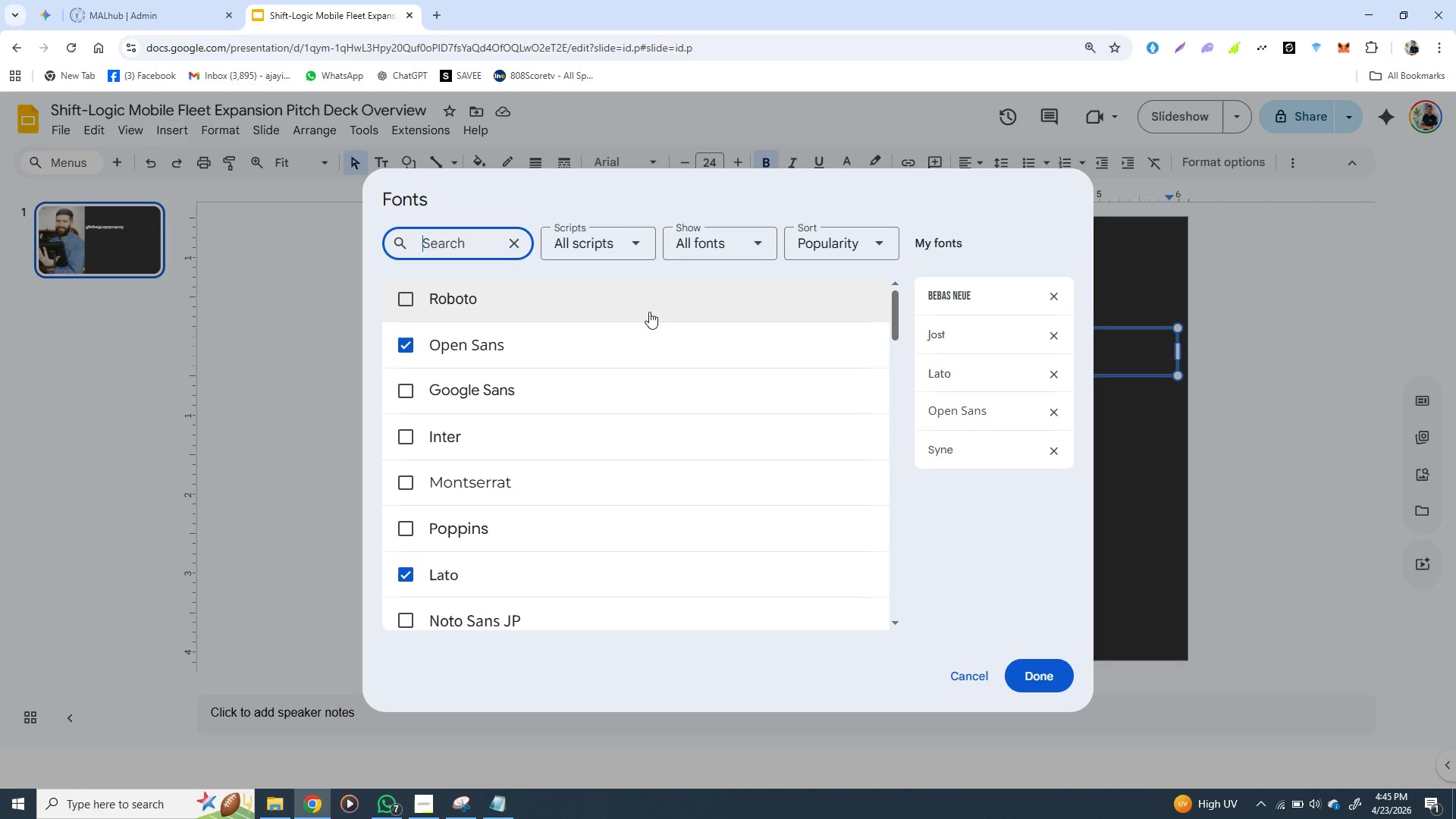 
key(O)
 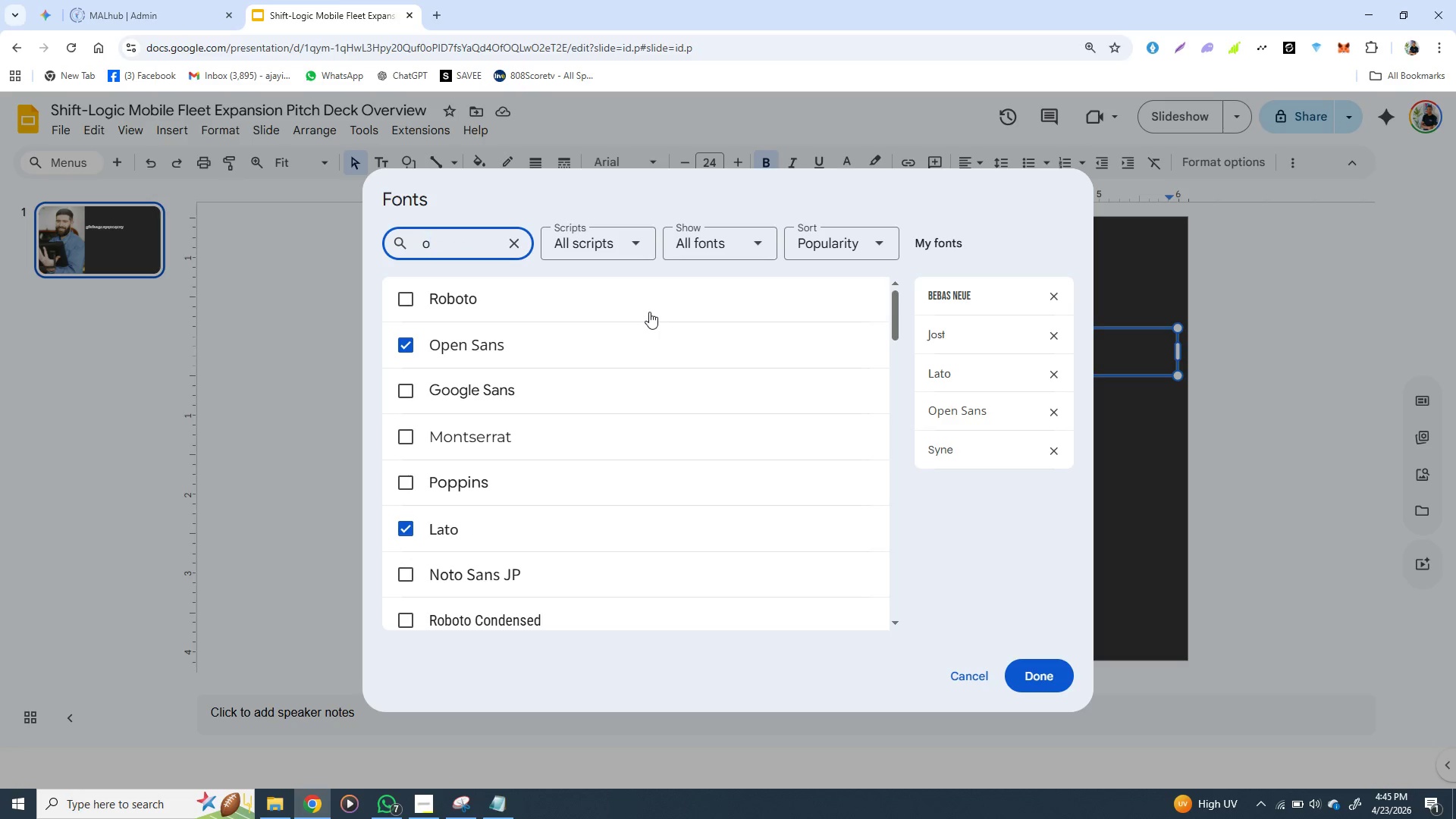 
type(sw)
 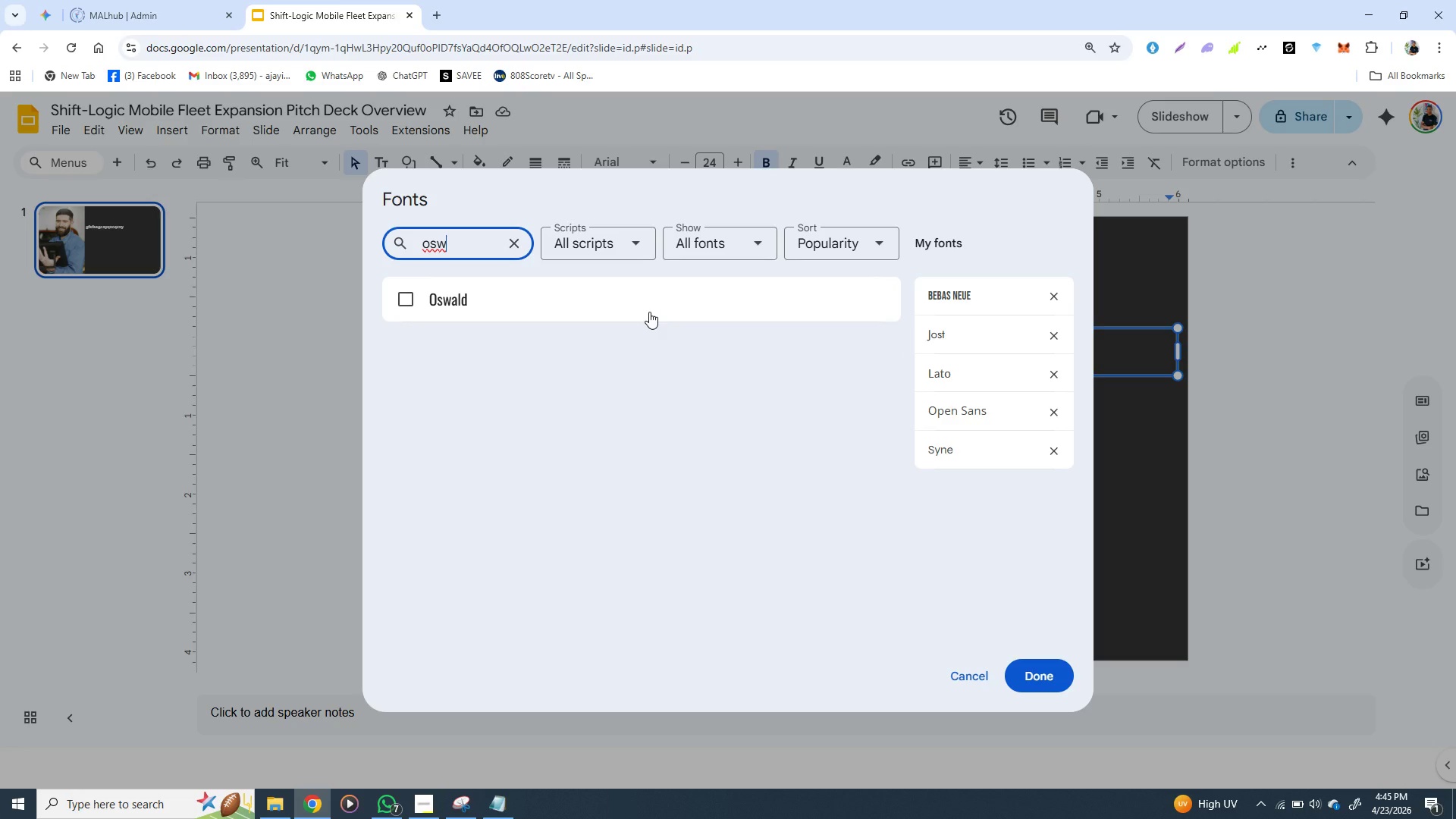 
wait(7.42)
 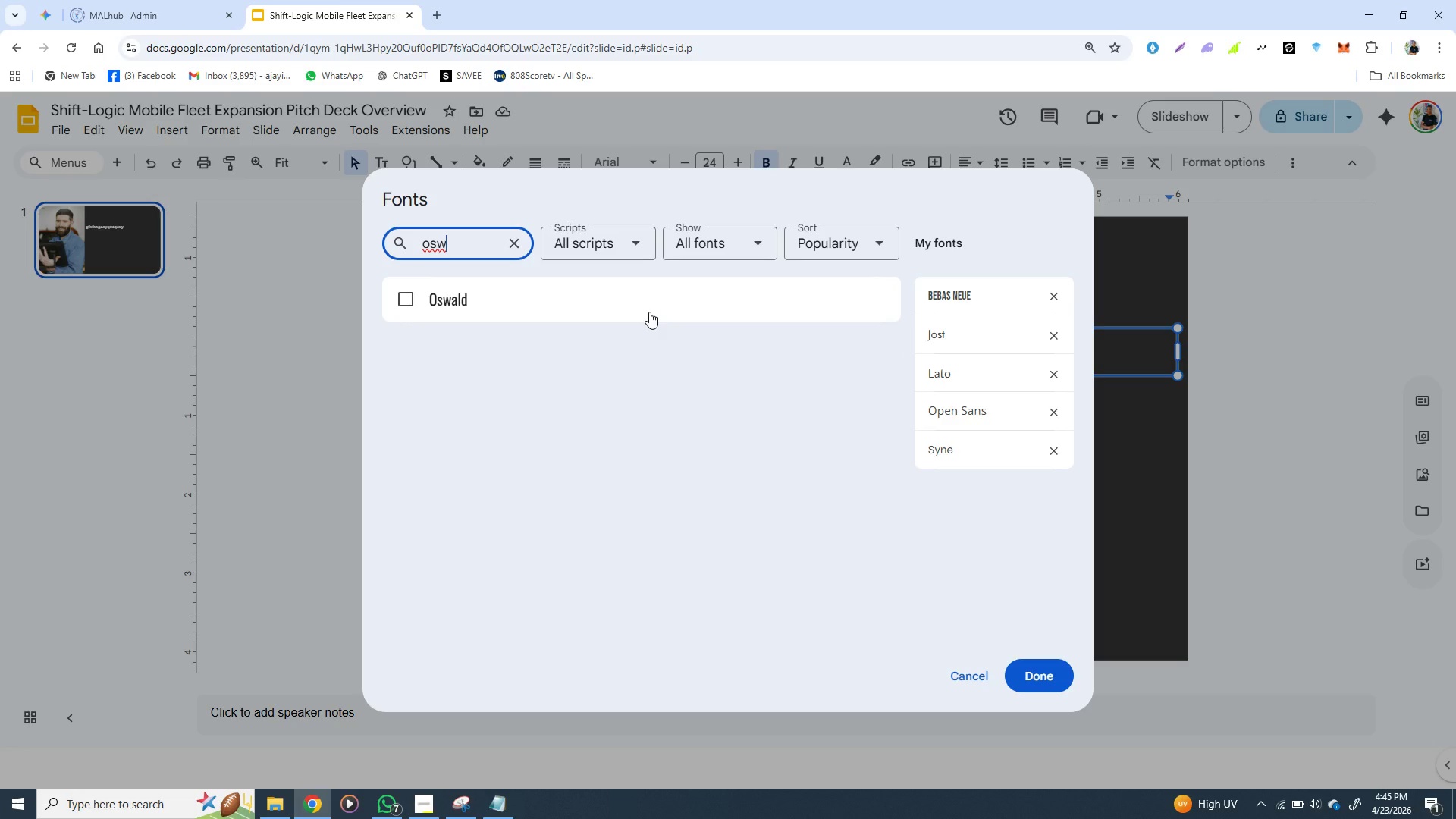 
left_click([522, 306])
 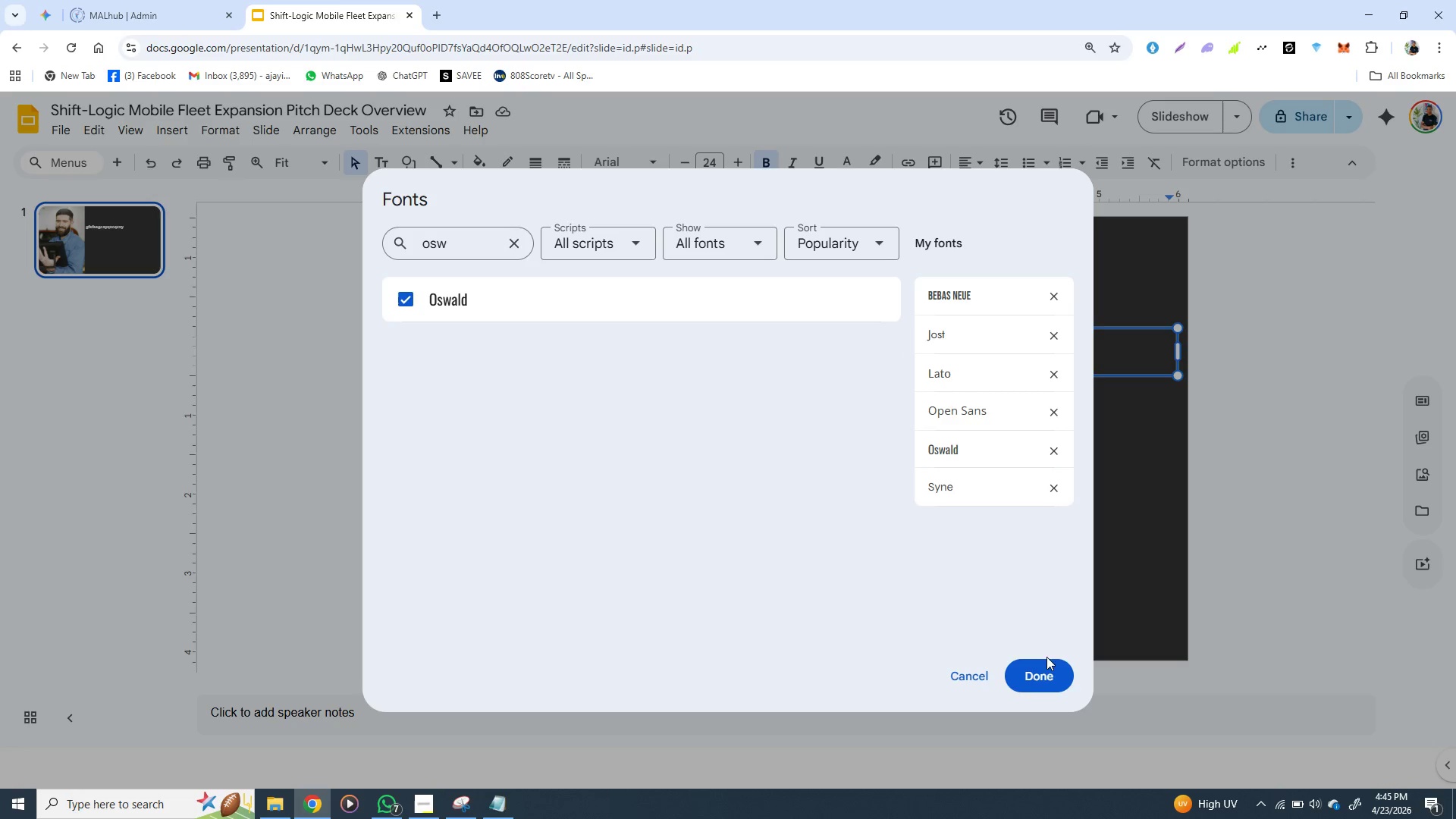 
left_click([1050, 675])
 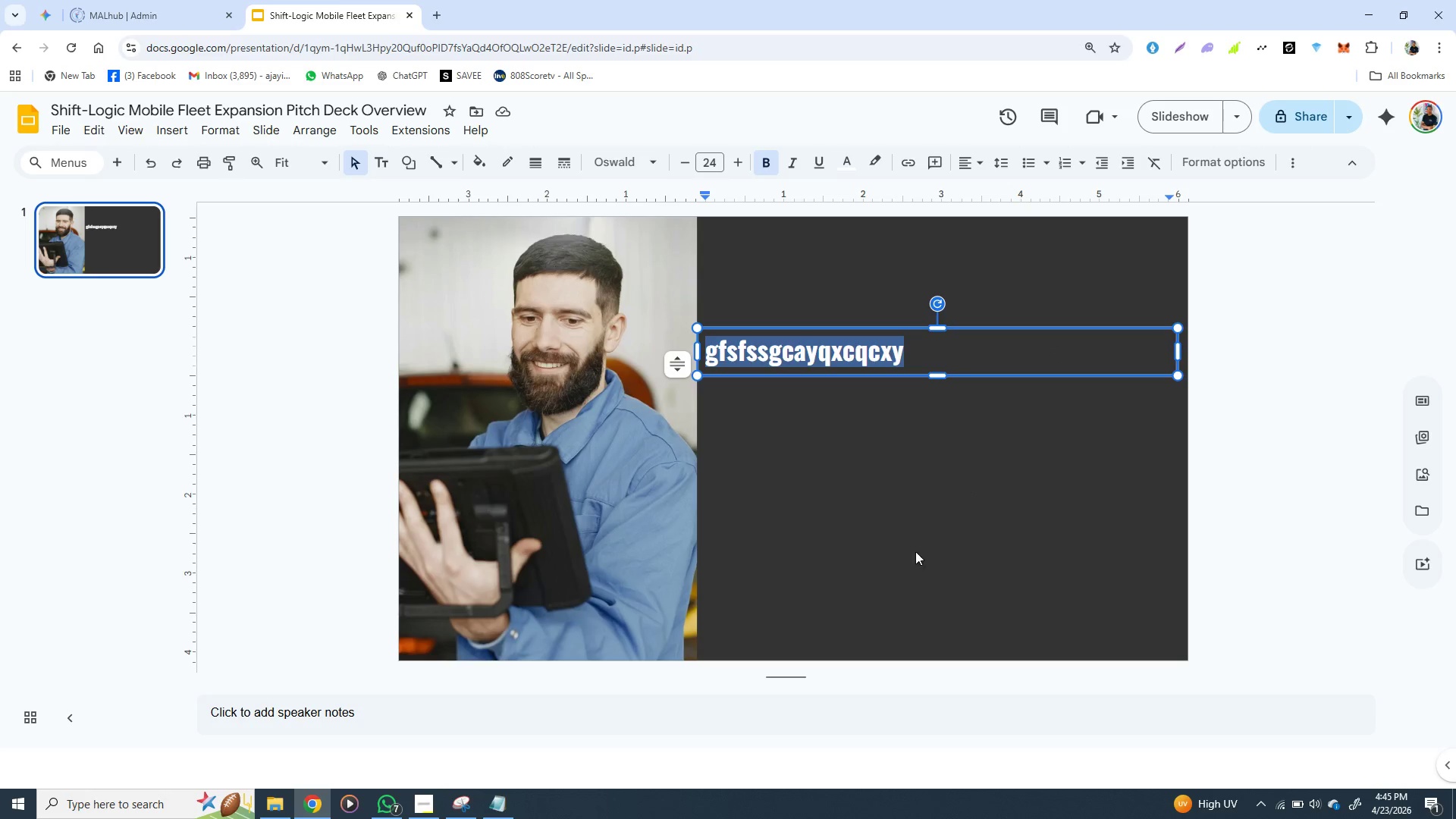 
wait(30.14)
 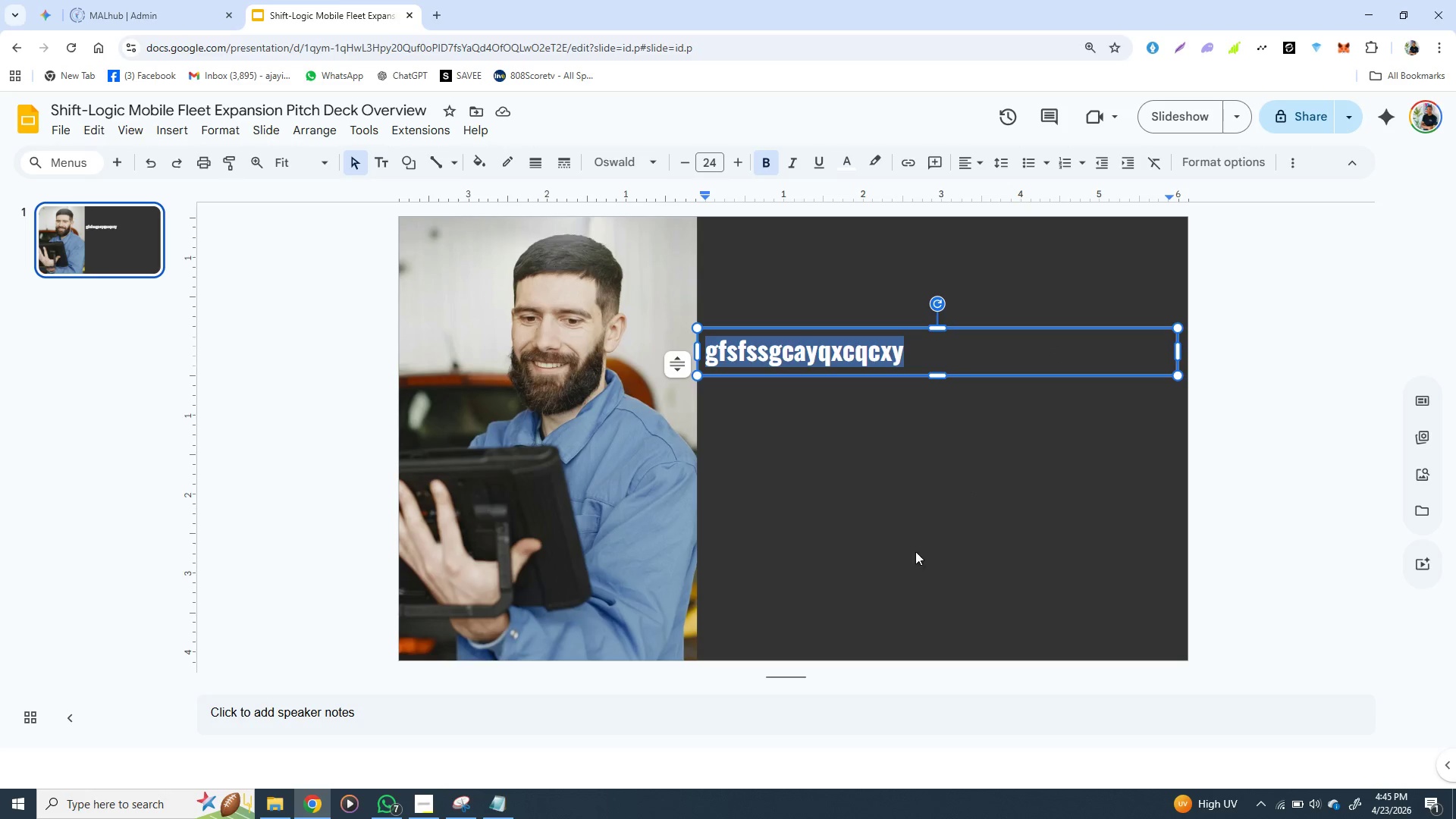 
left_click([505, 804])
 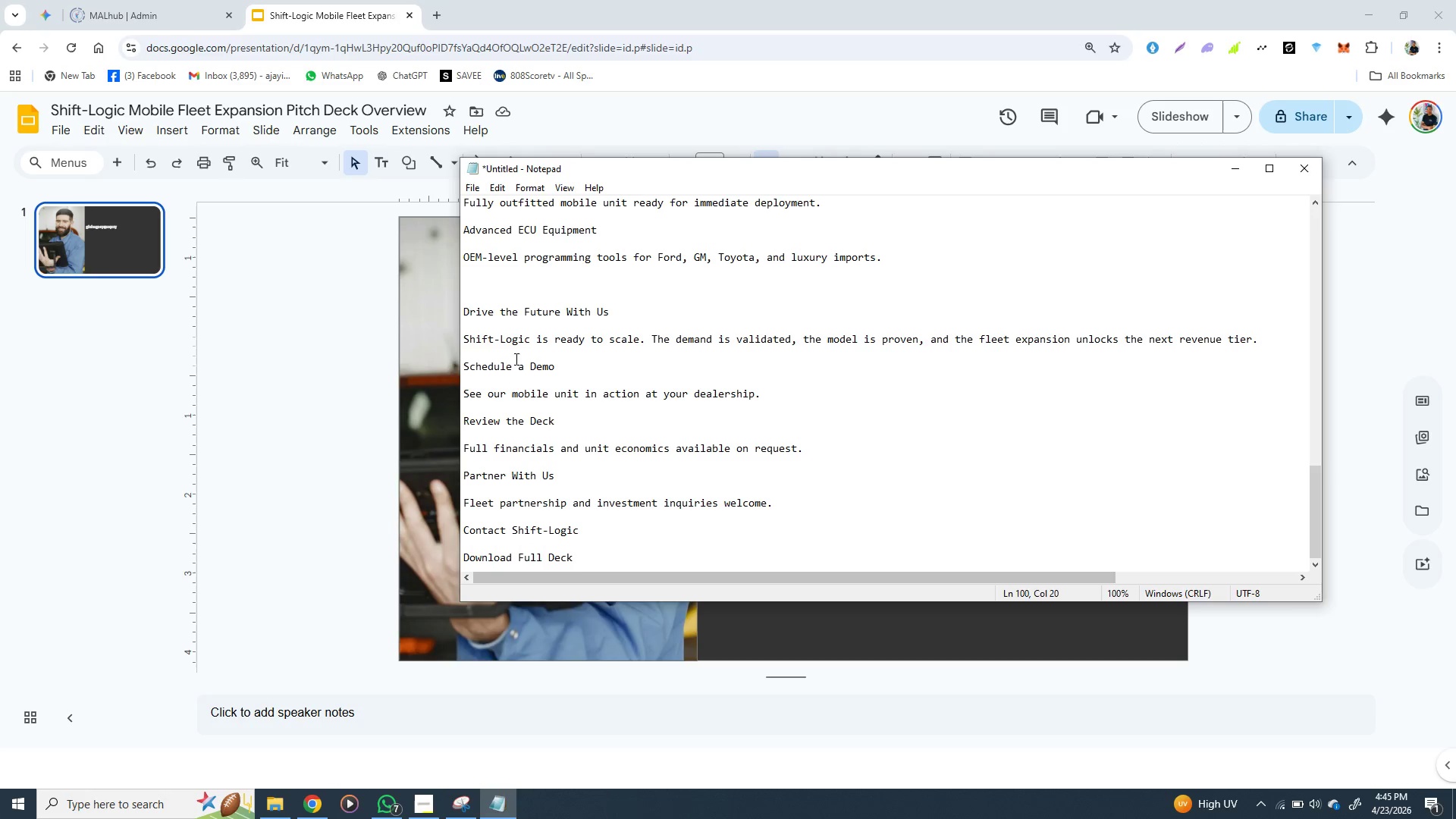 
scroll: coordinate [585, 341], scroll_direction: up, amount: 14.0
 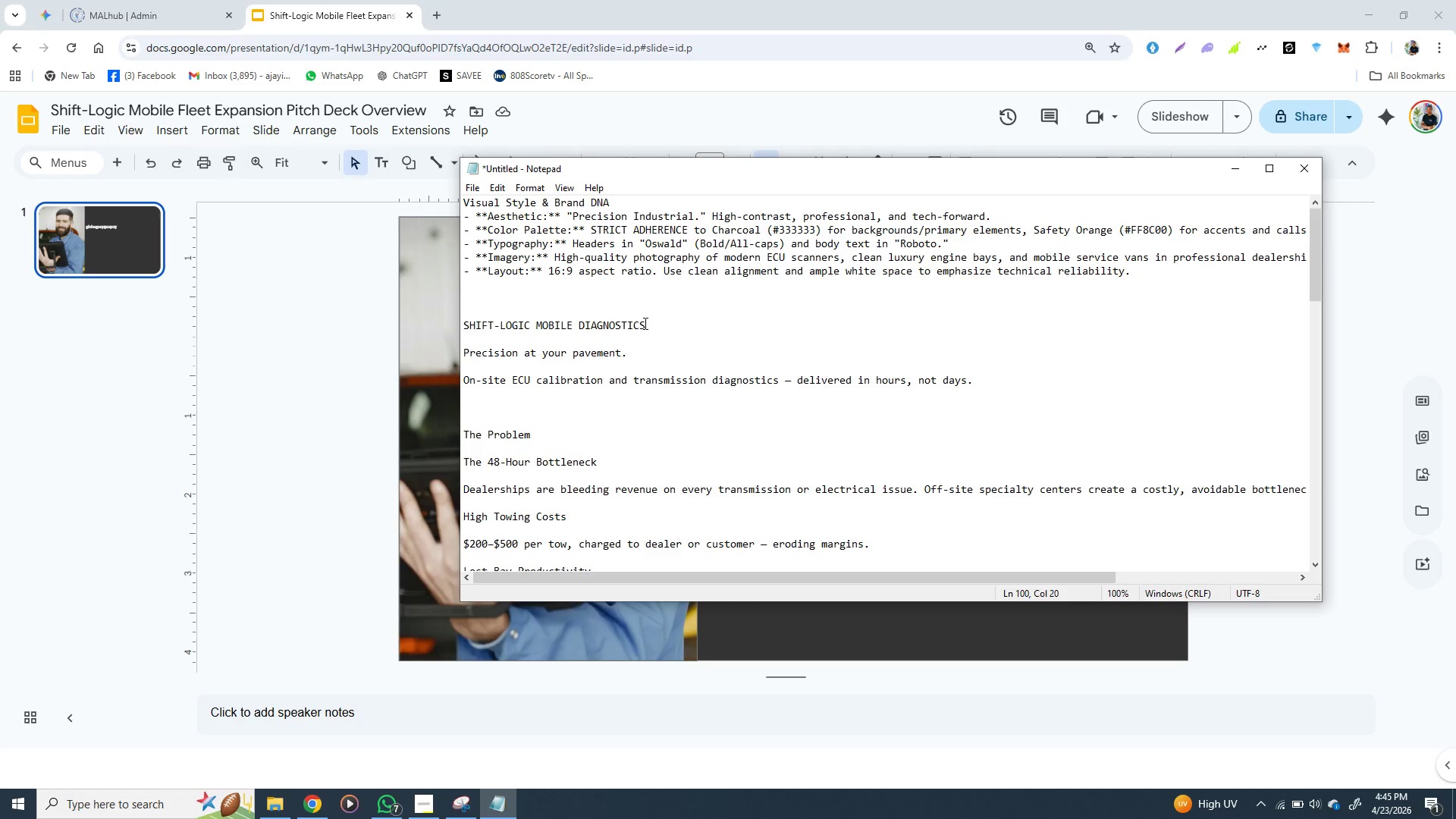 
left_click_drag(start_coordinate=[645, 323], to_coordinate=[463, 325])
 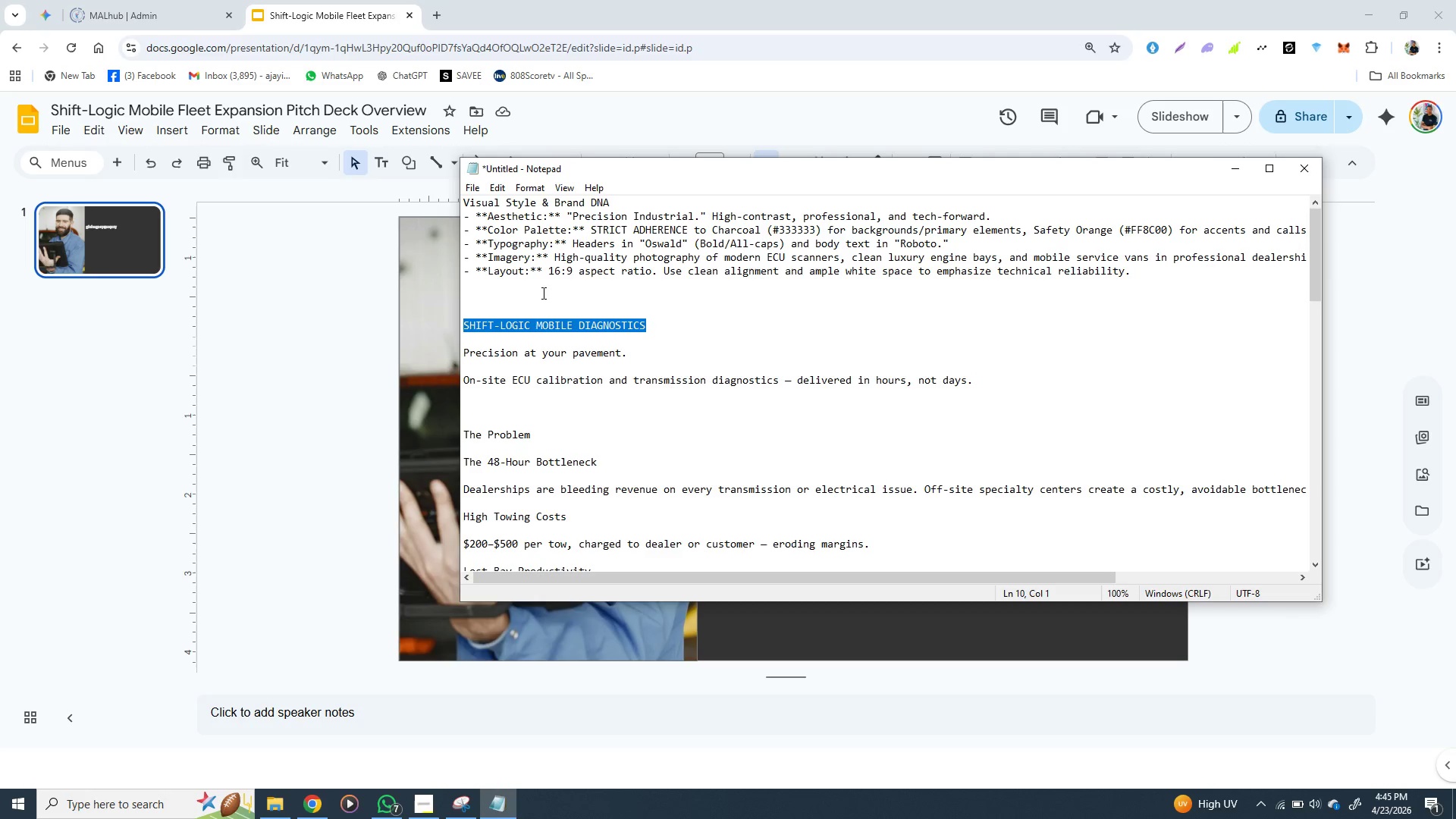 
hold_key(key=ControlLeft, duration=1.53)
 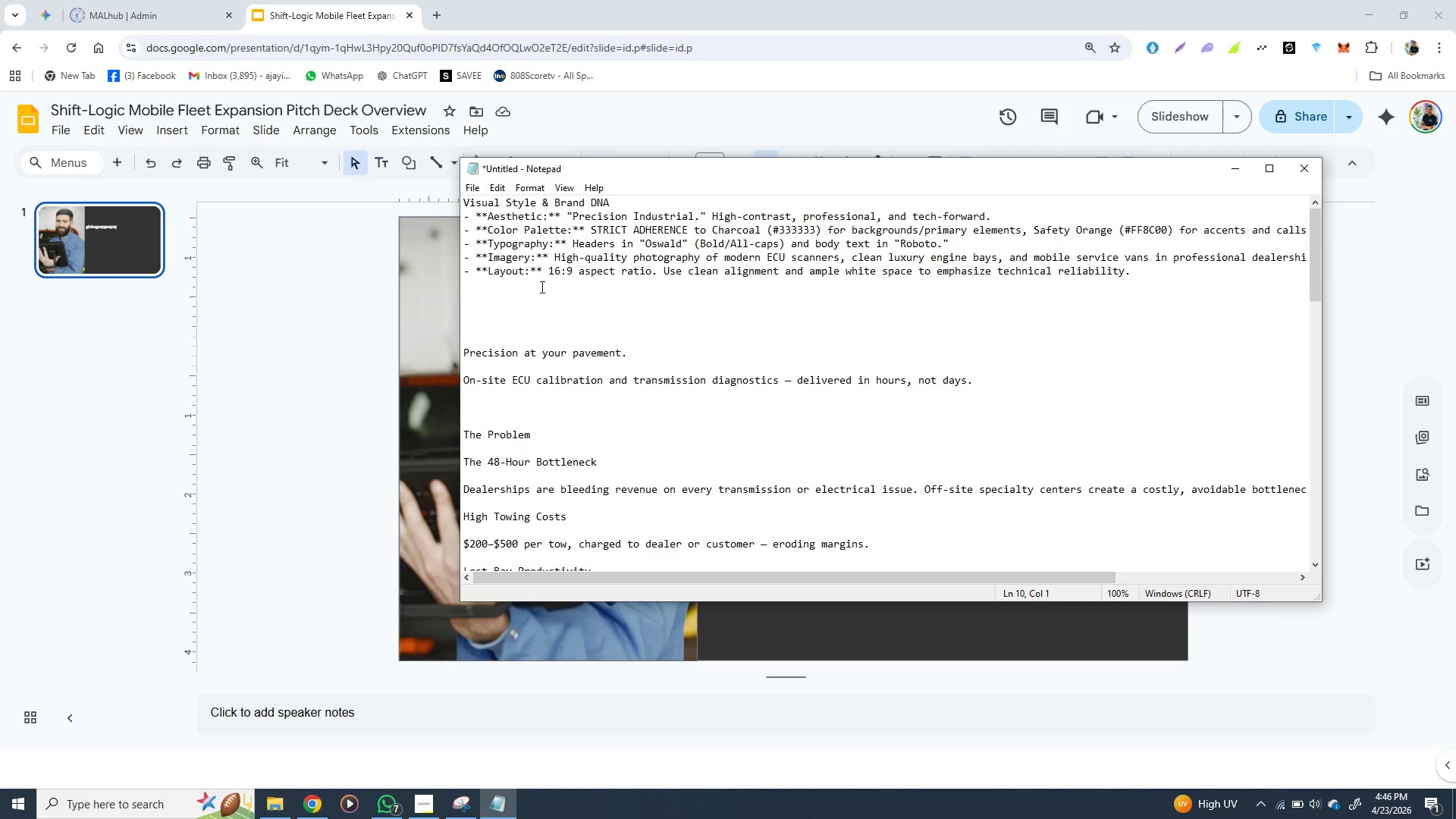 
key(Control+X)
 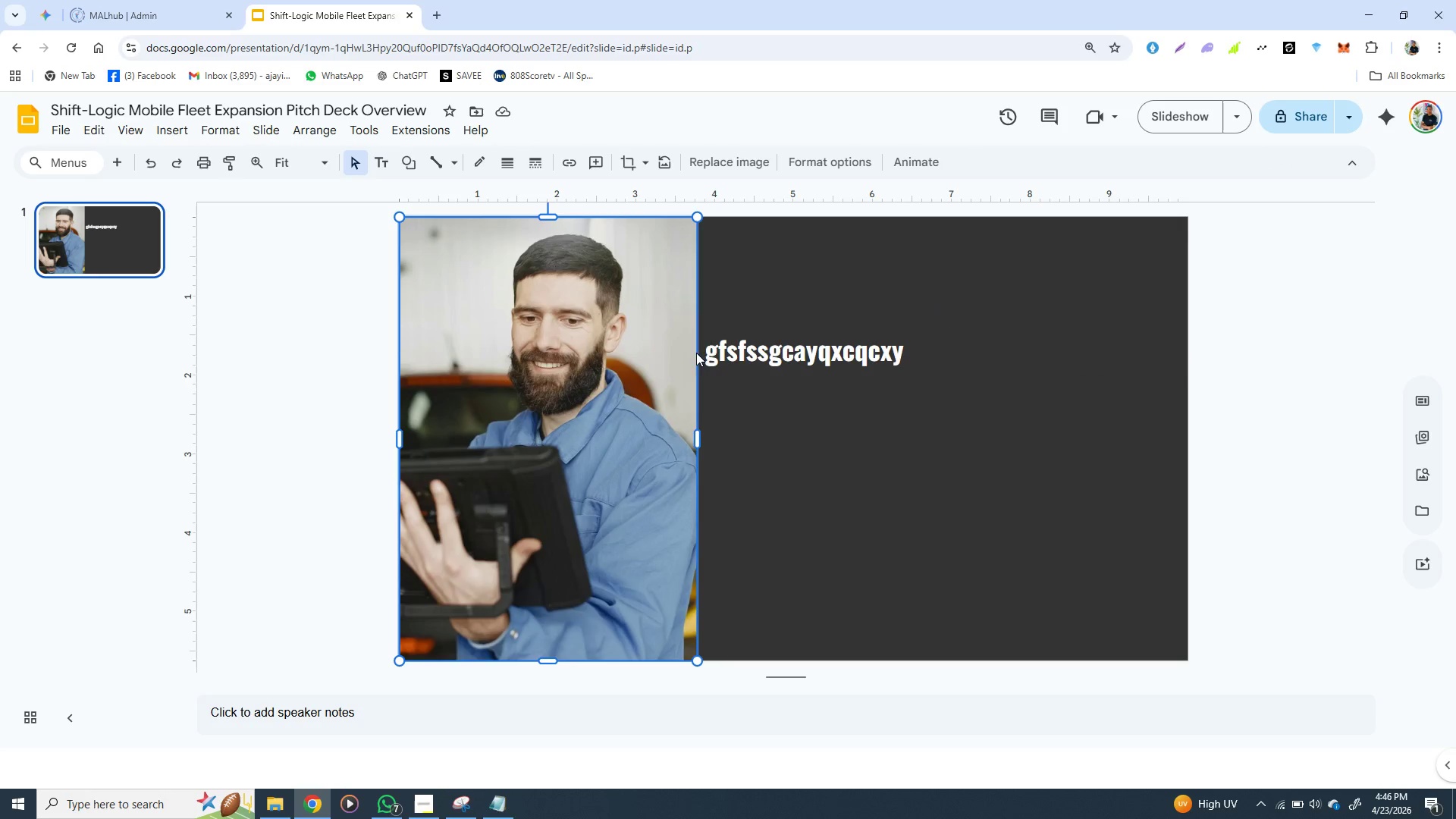 
double_click([746, 340])
 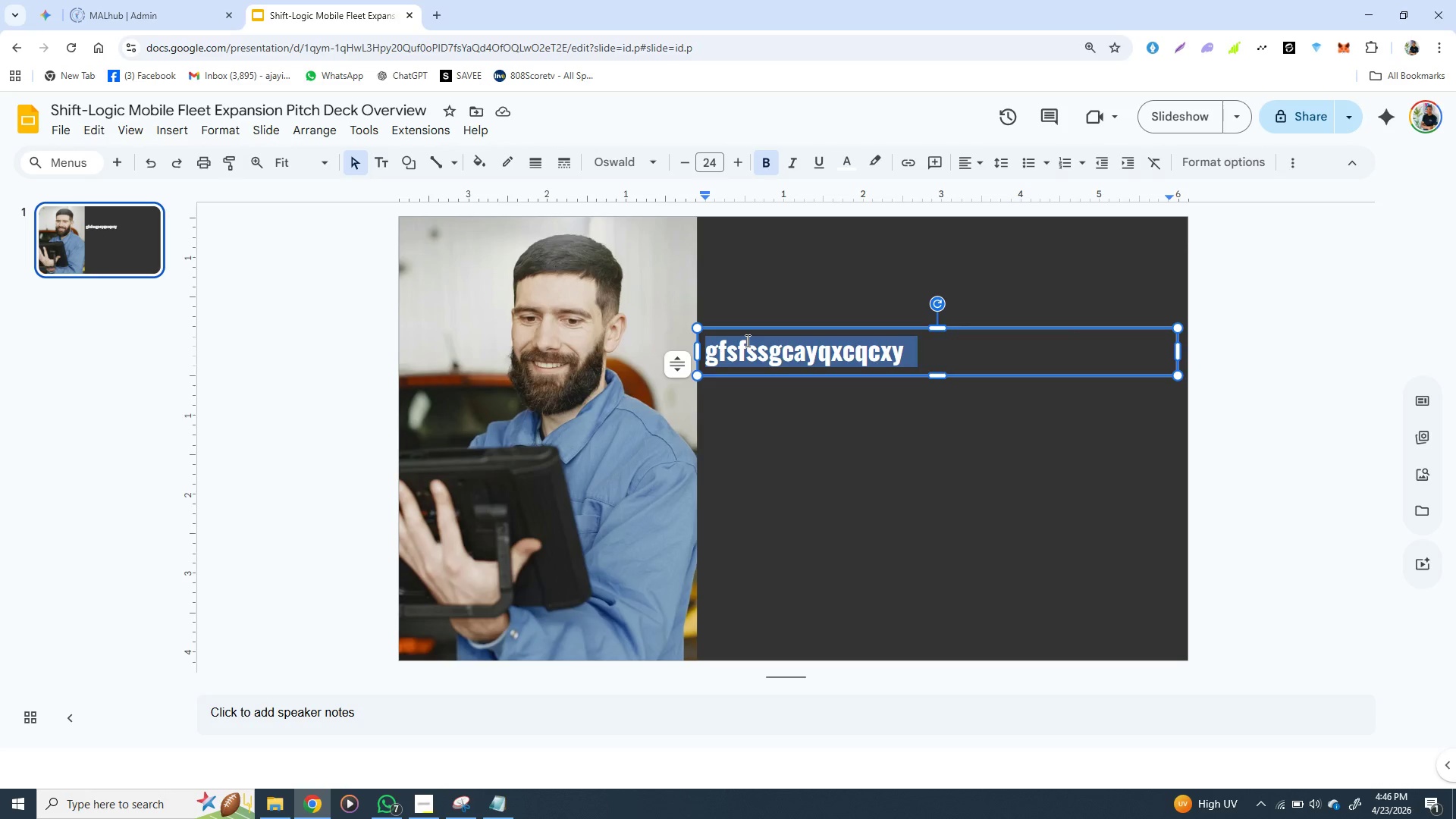 
triple_click([746, 340])
 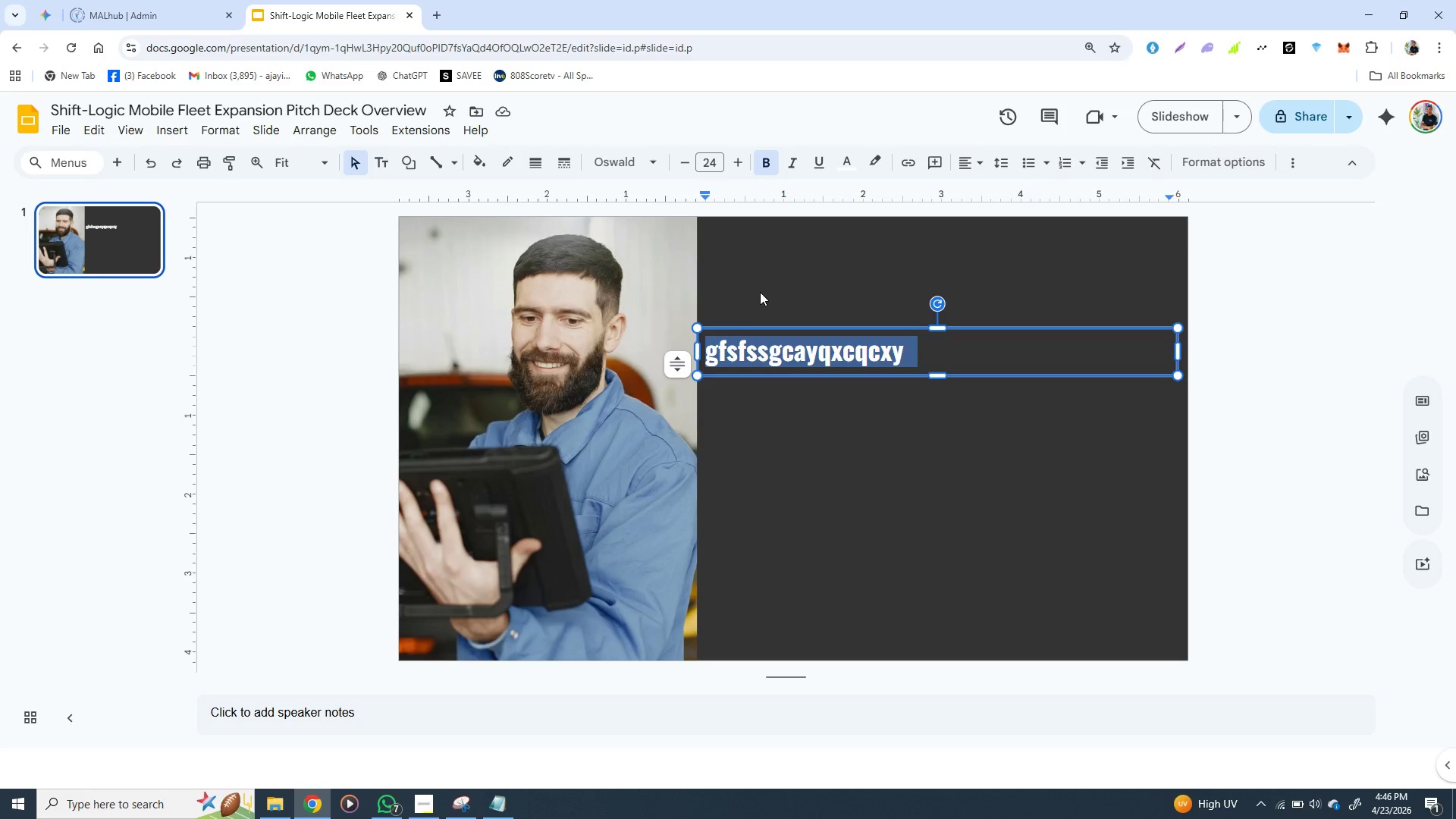 
key(Control+V)
 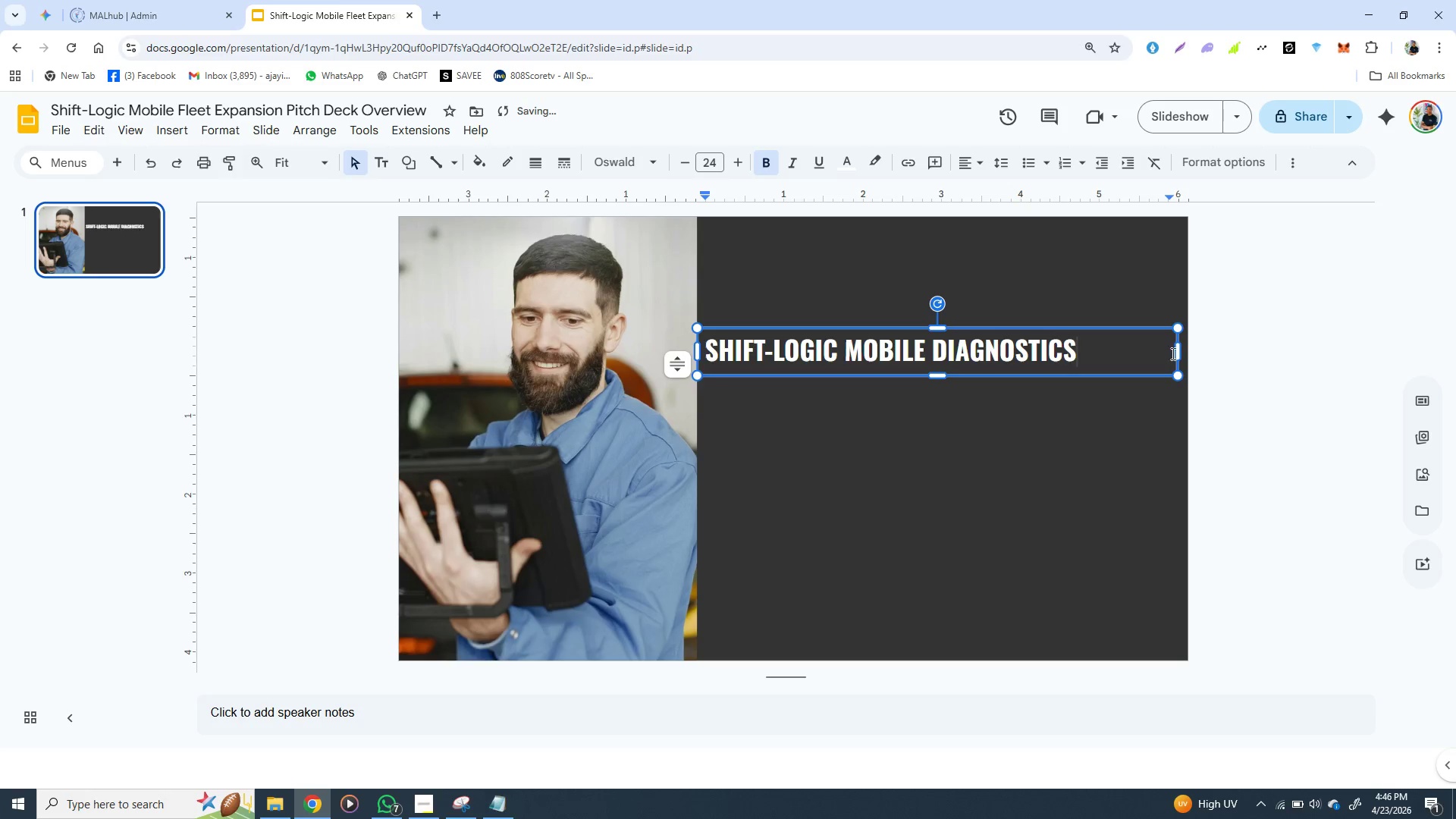 
left_click_drag(start_coordinate=[1178, 351], to_coordinate=[1095, 359])
 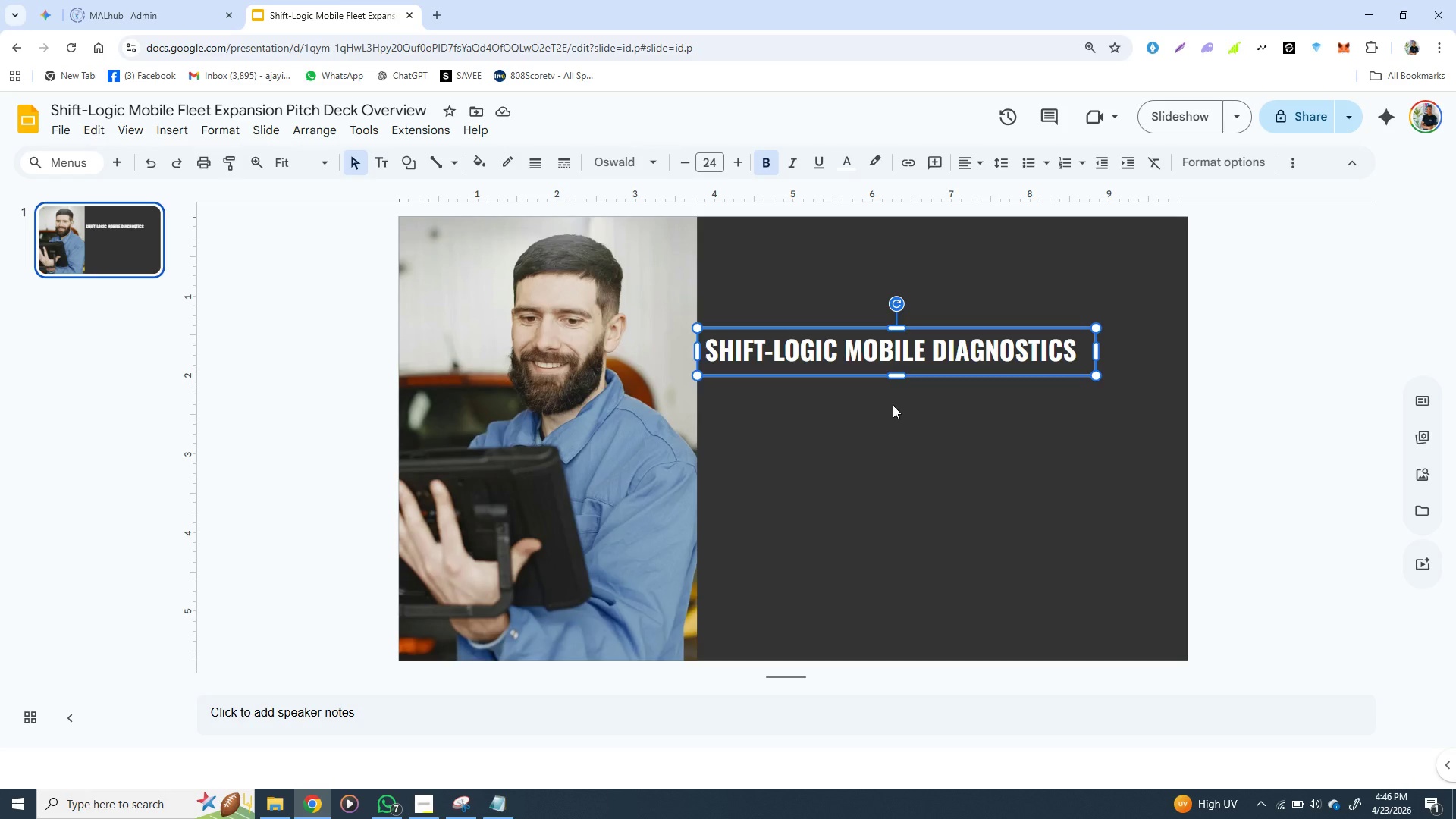 
wait(12.44)
 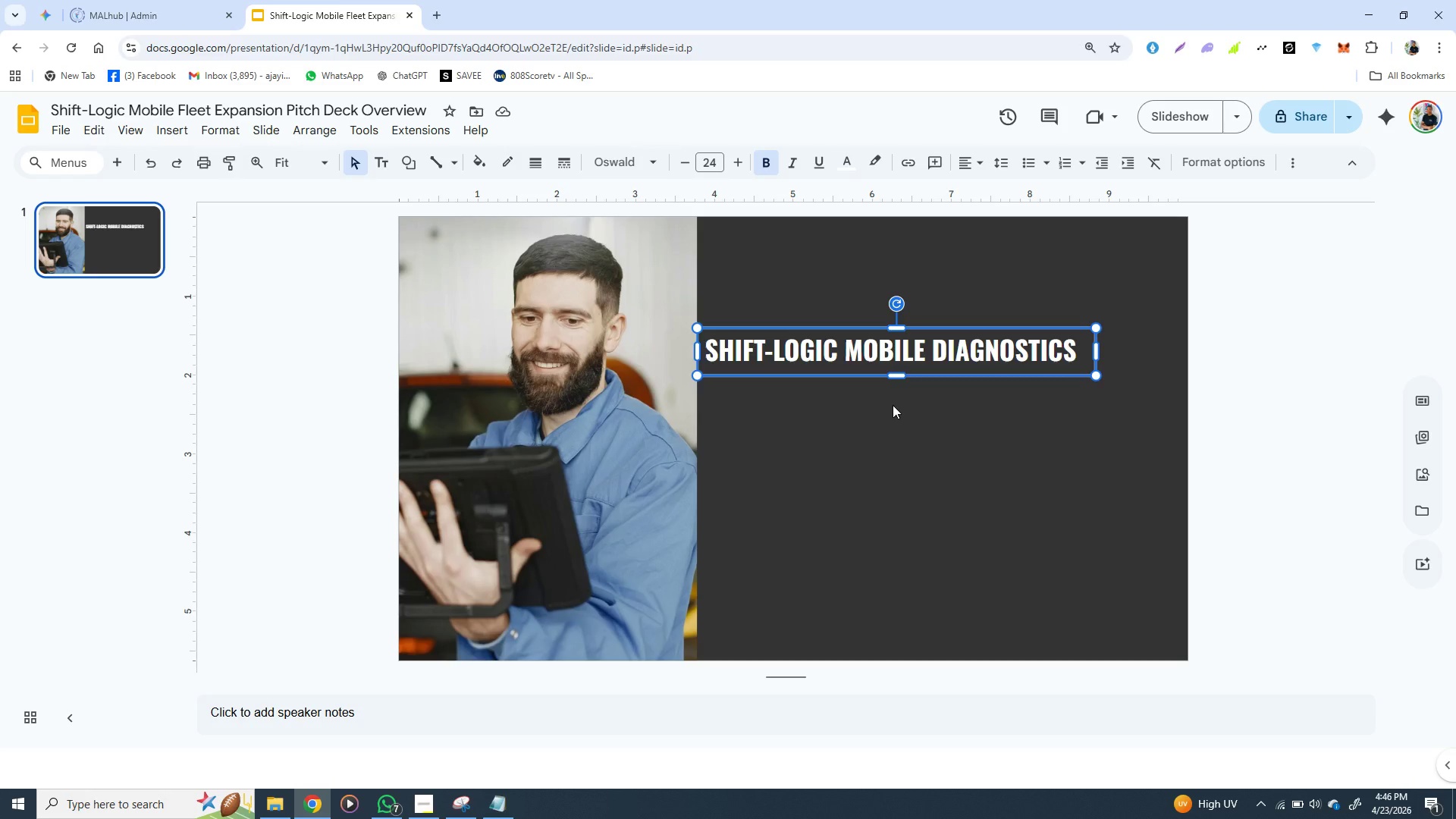 
left_click([764, 163])
 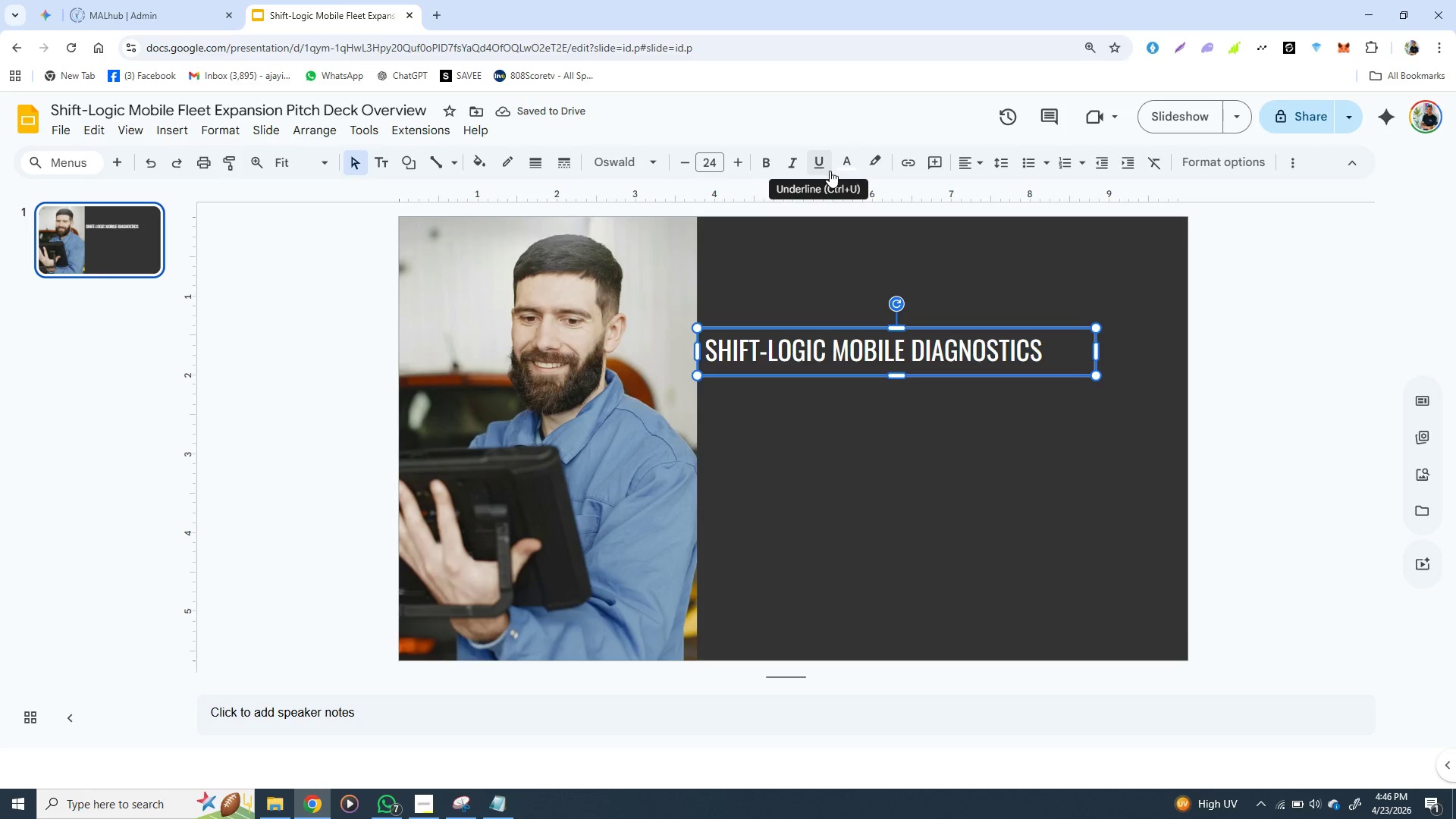 
wait(9.02)
 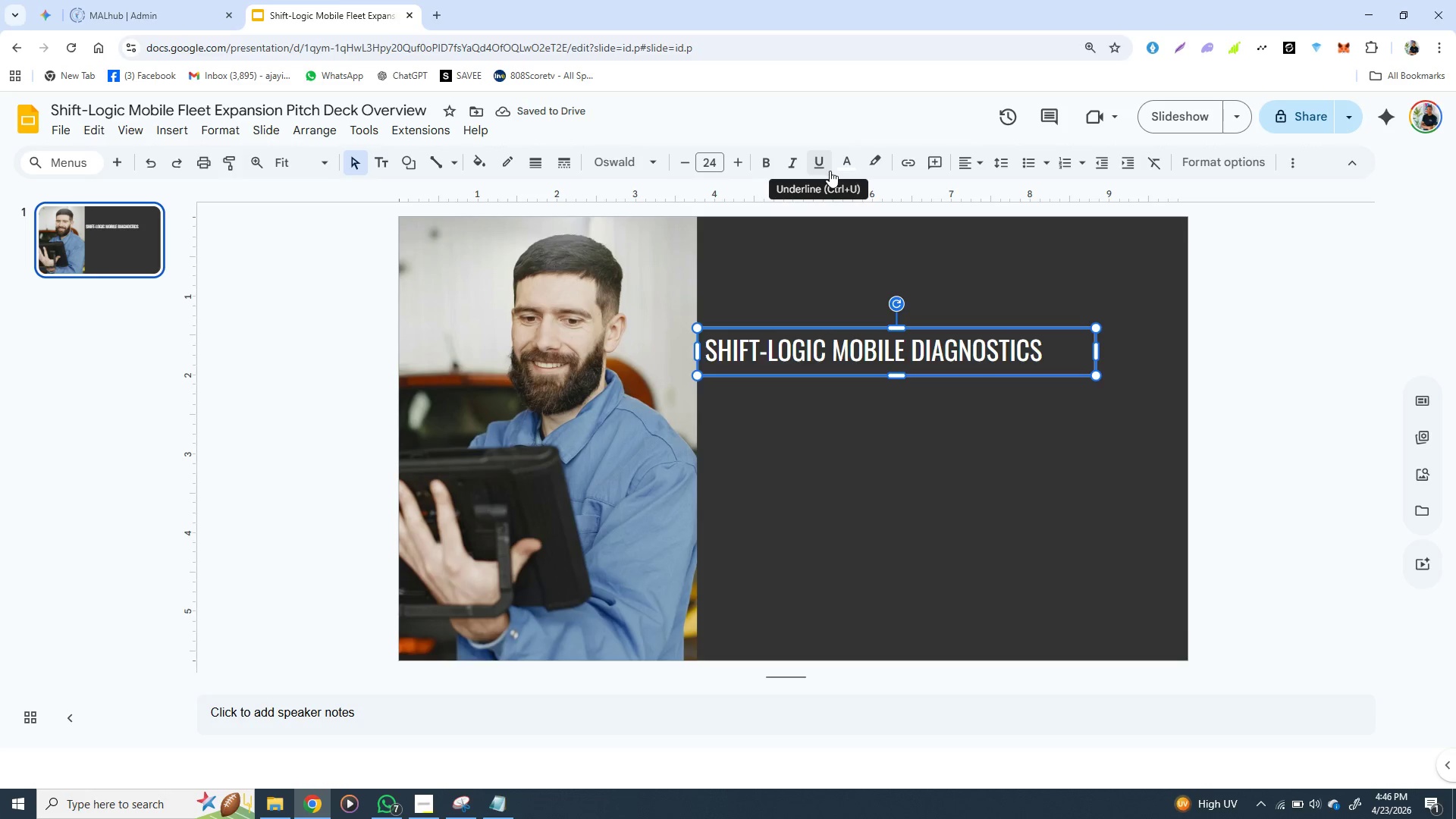 
left_click([715, 158])
 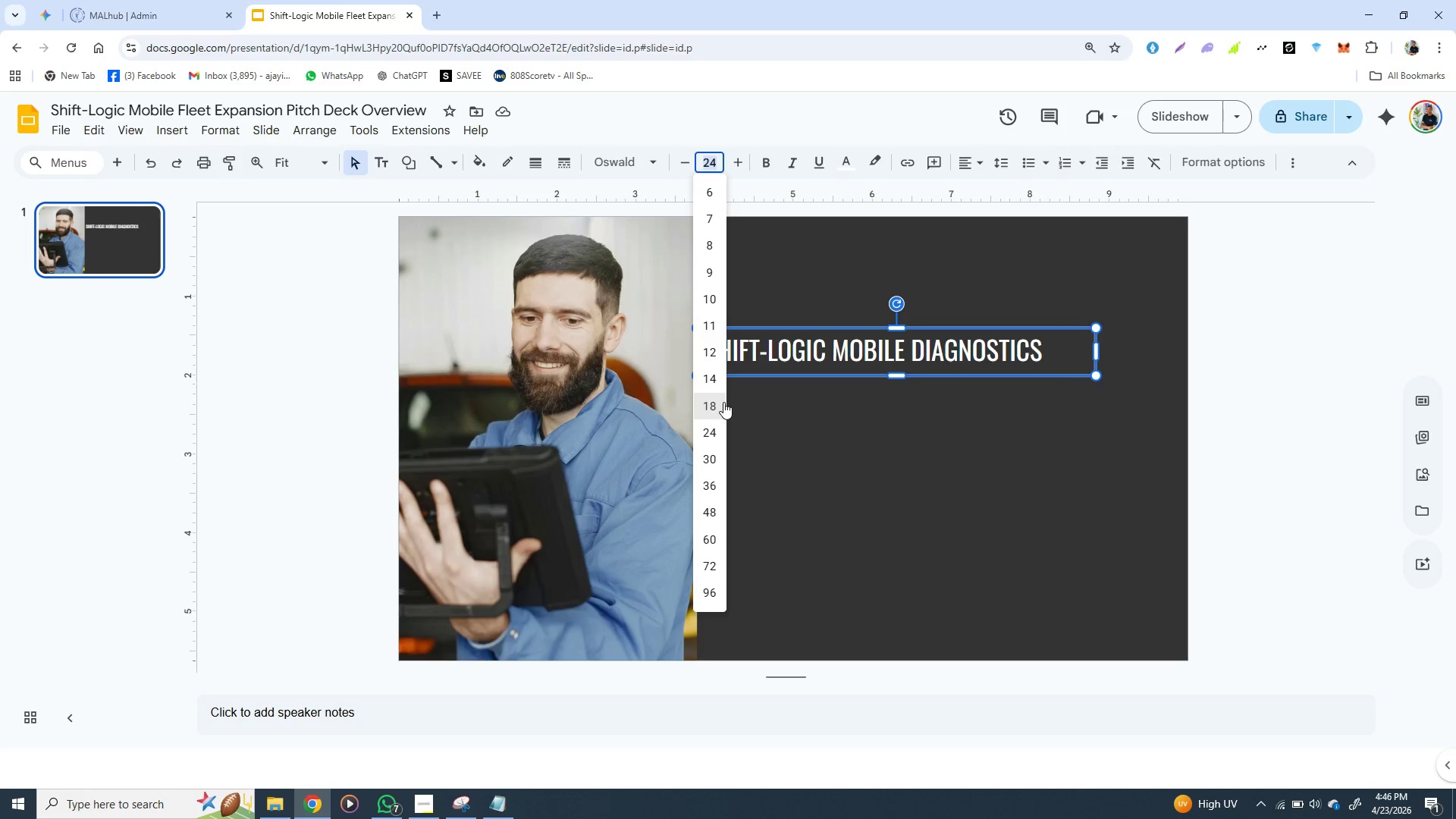 
left_click([717, 404])
 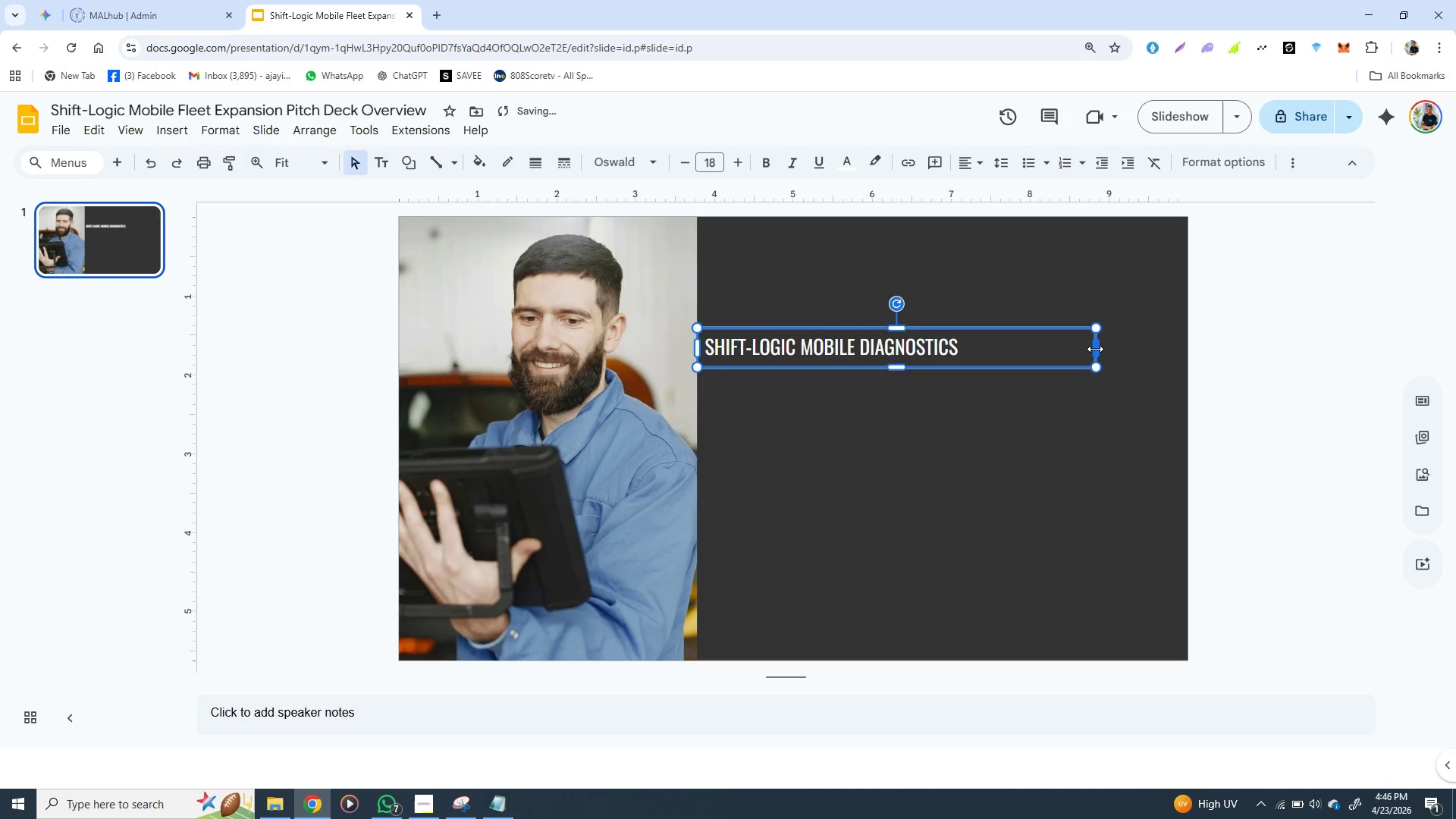 
left_click_drag(start_coordinate=[1097, 347], to_coordinate=[978, 352])
 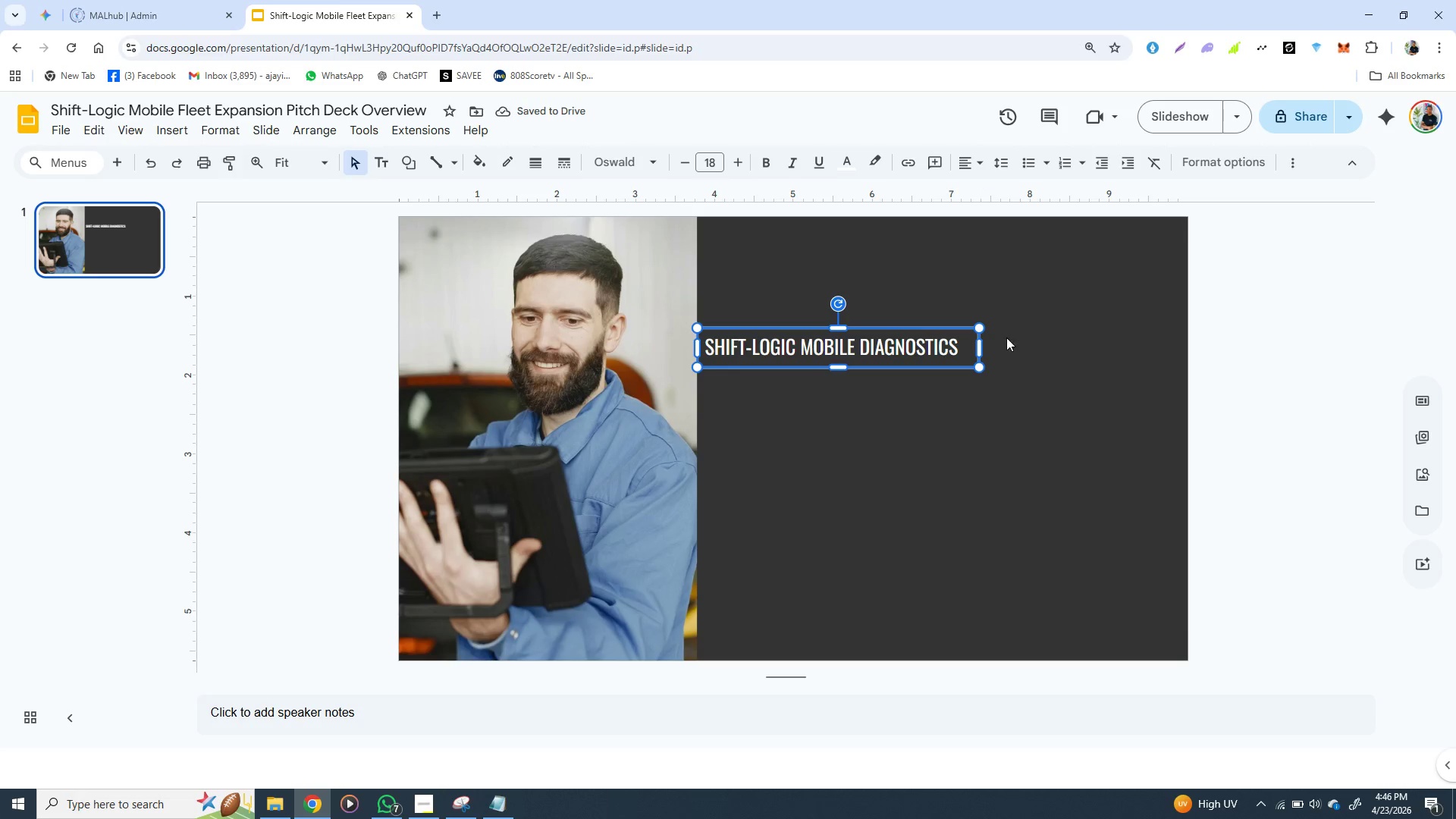 
wait(9.95)
 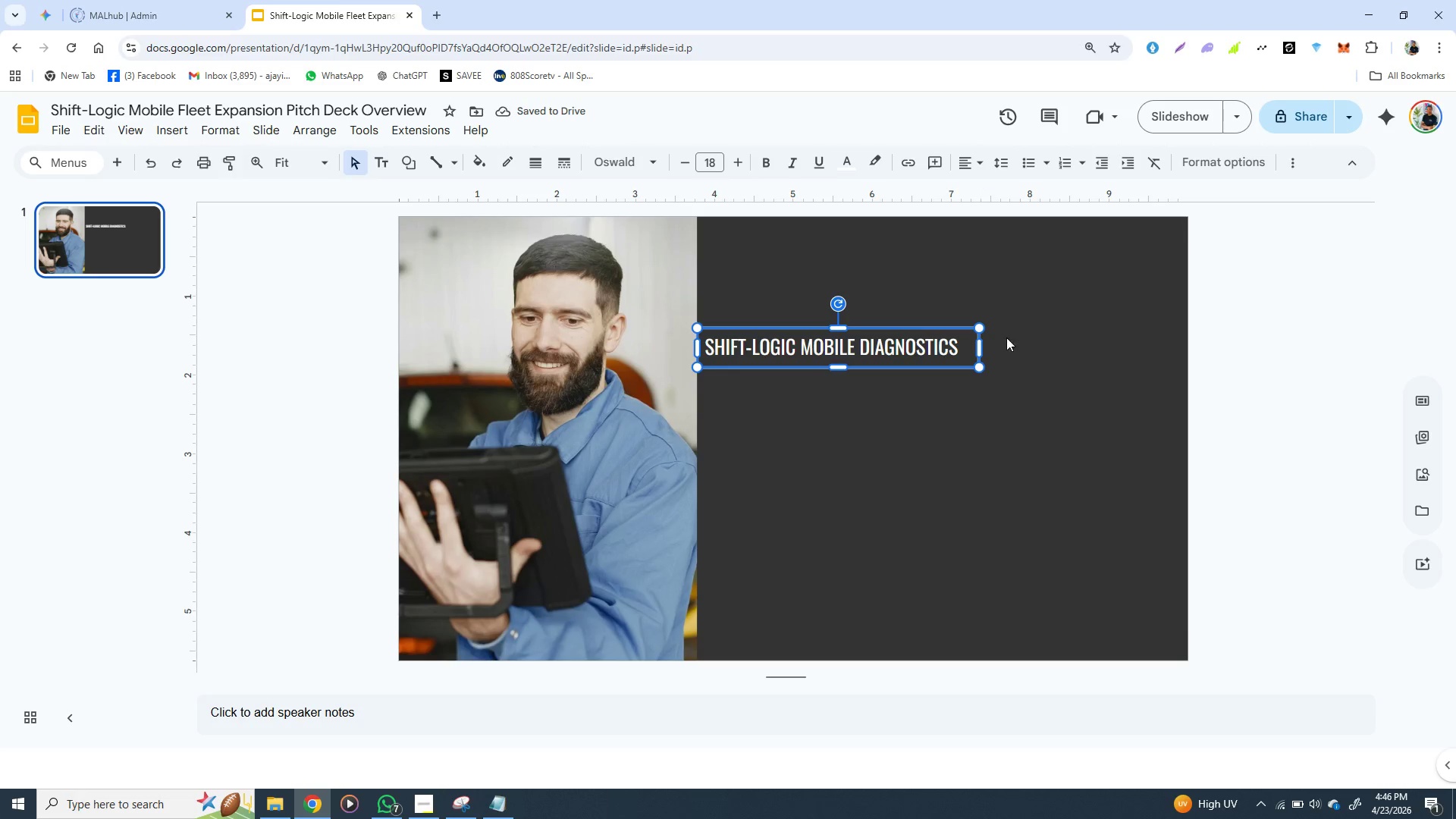 
left_click_drag(start_coordinate=[878, 325], to_coordinate=[962, 272])
 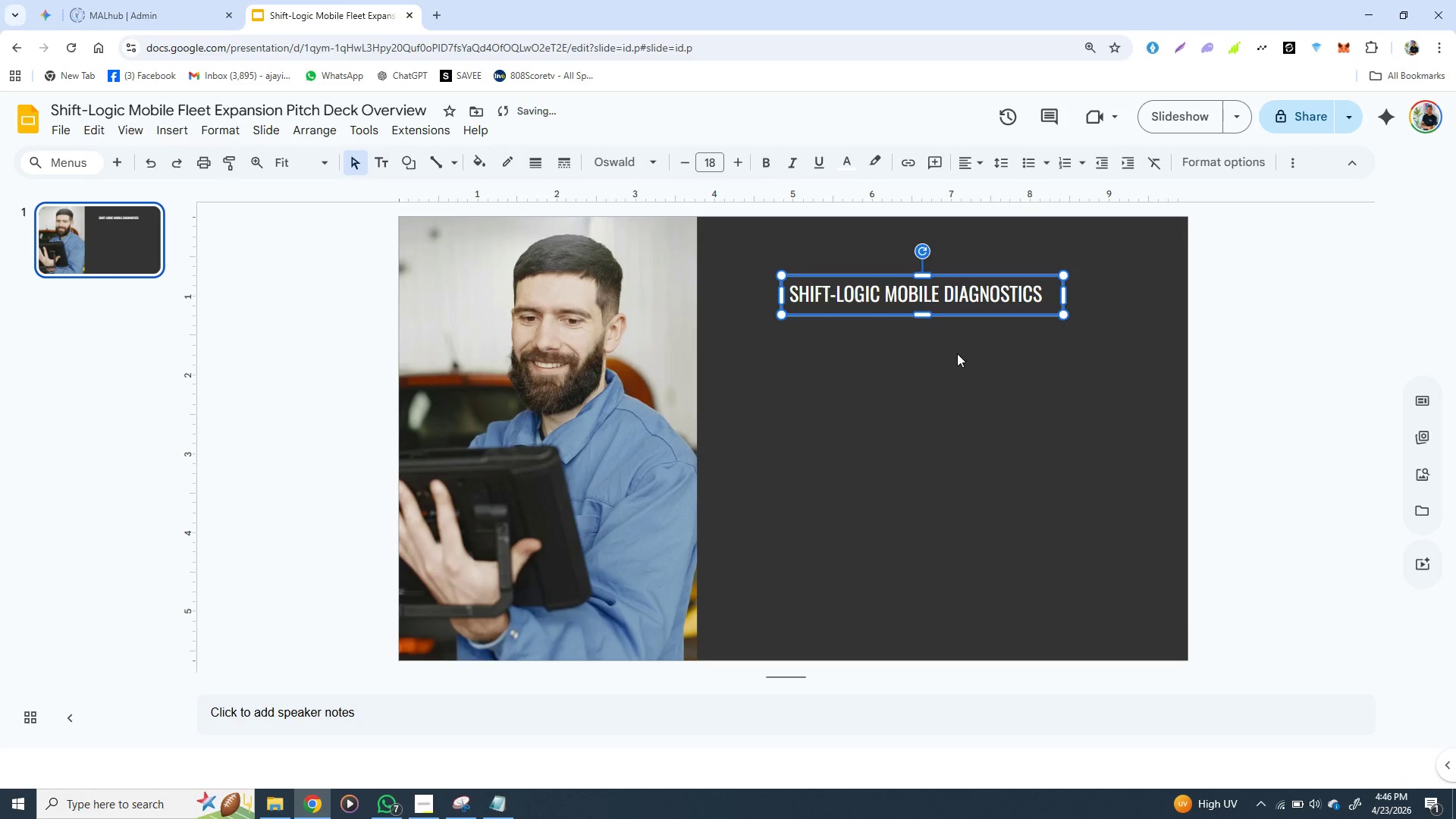 
left_click([955, 356])
 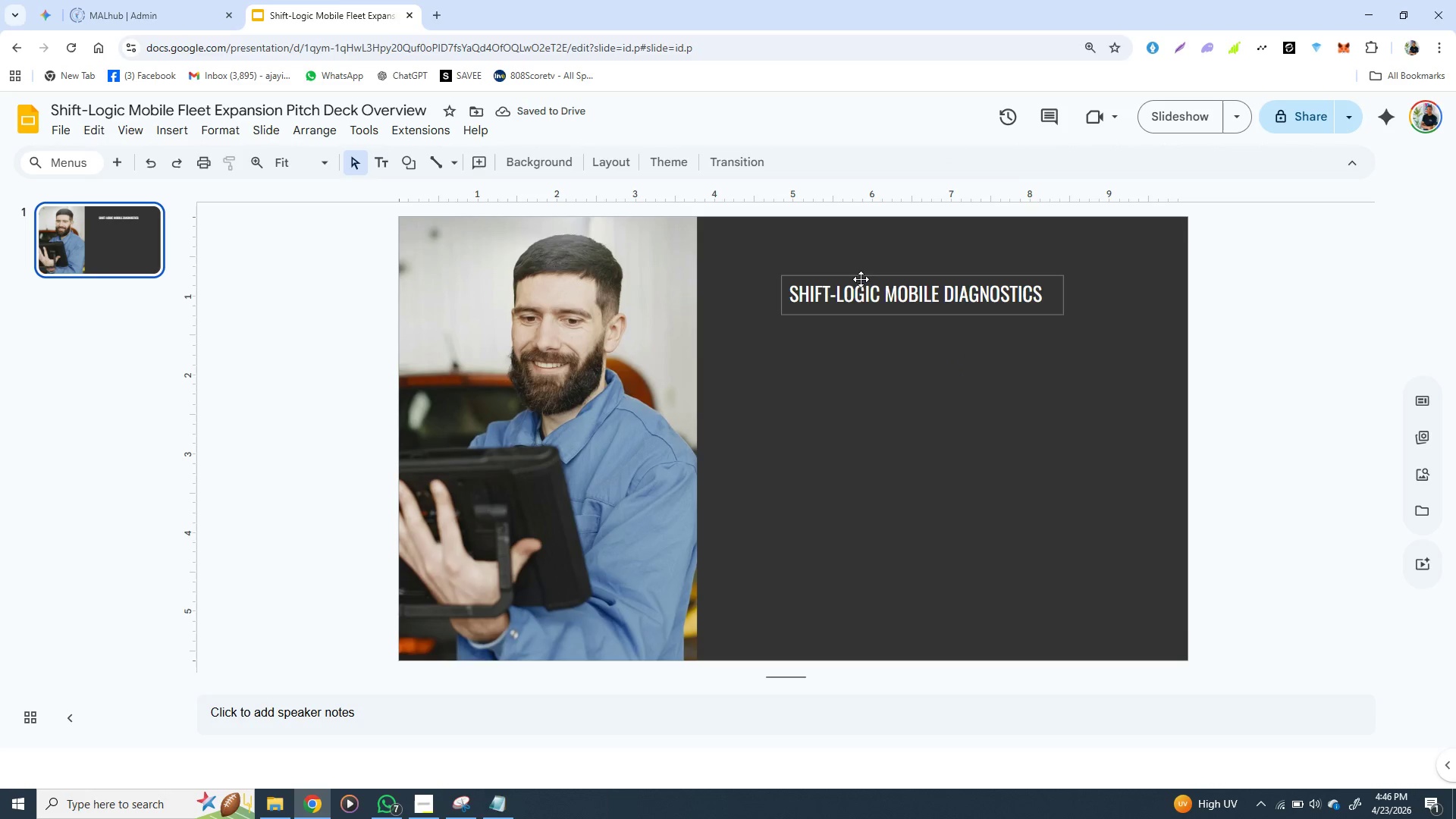 
left_click([861, 276])
 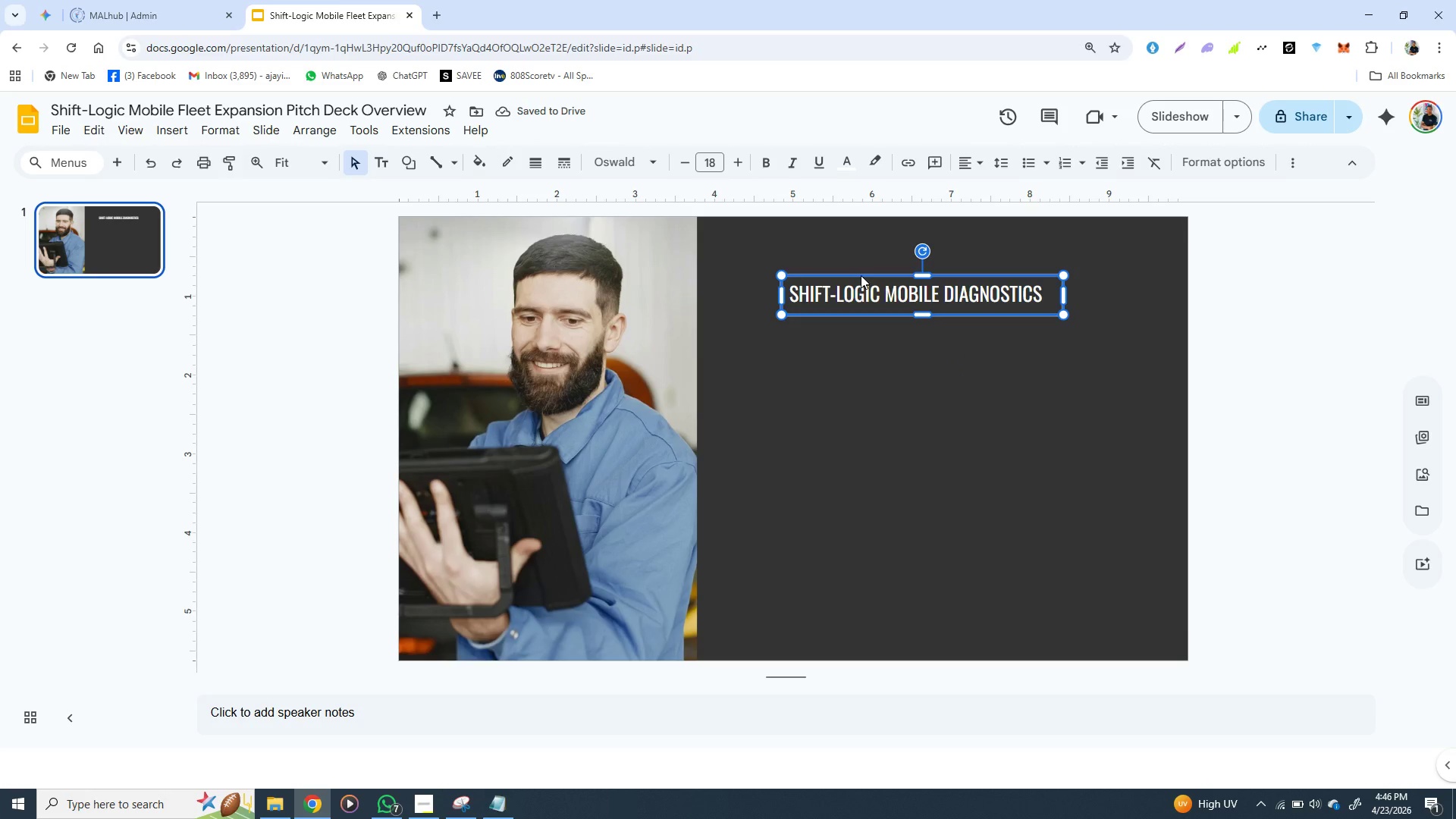 
hold_key(key=ControlLeft, duration=1.0)
 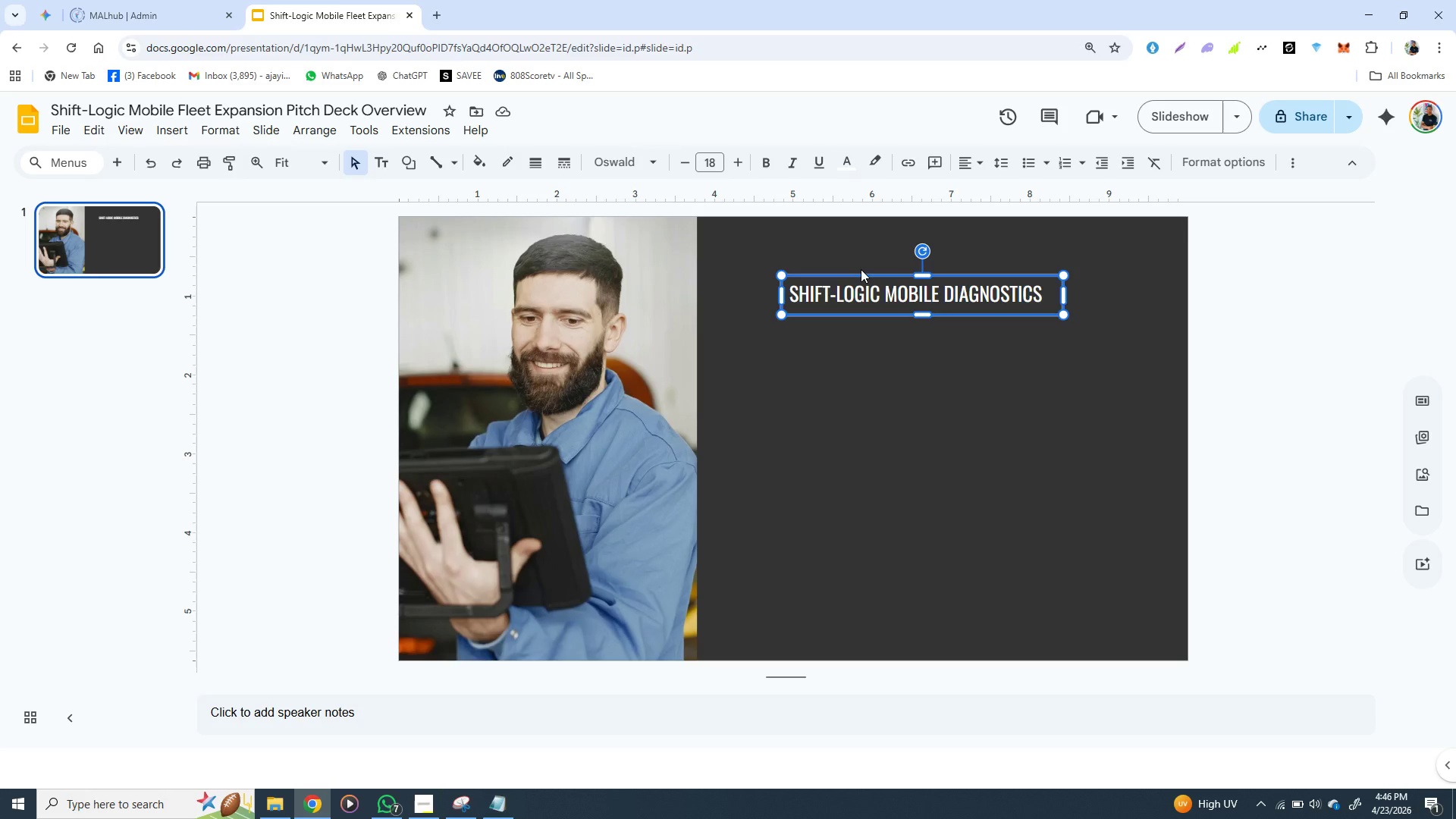 
right_click([861, 269])
 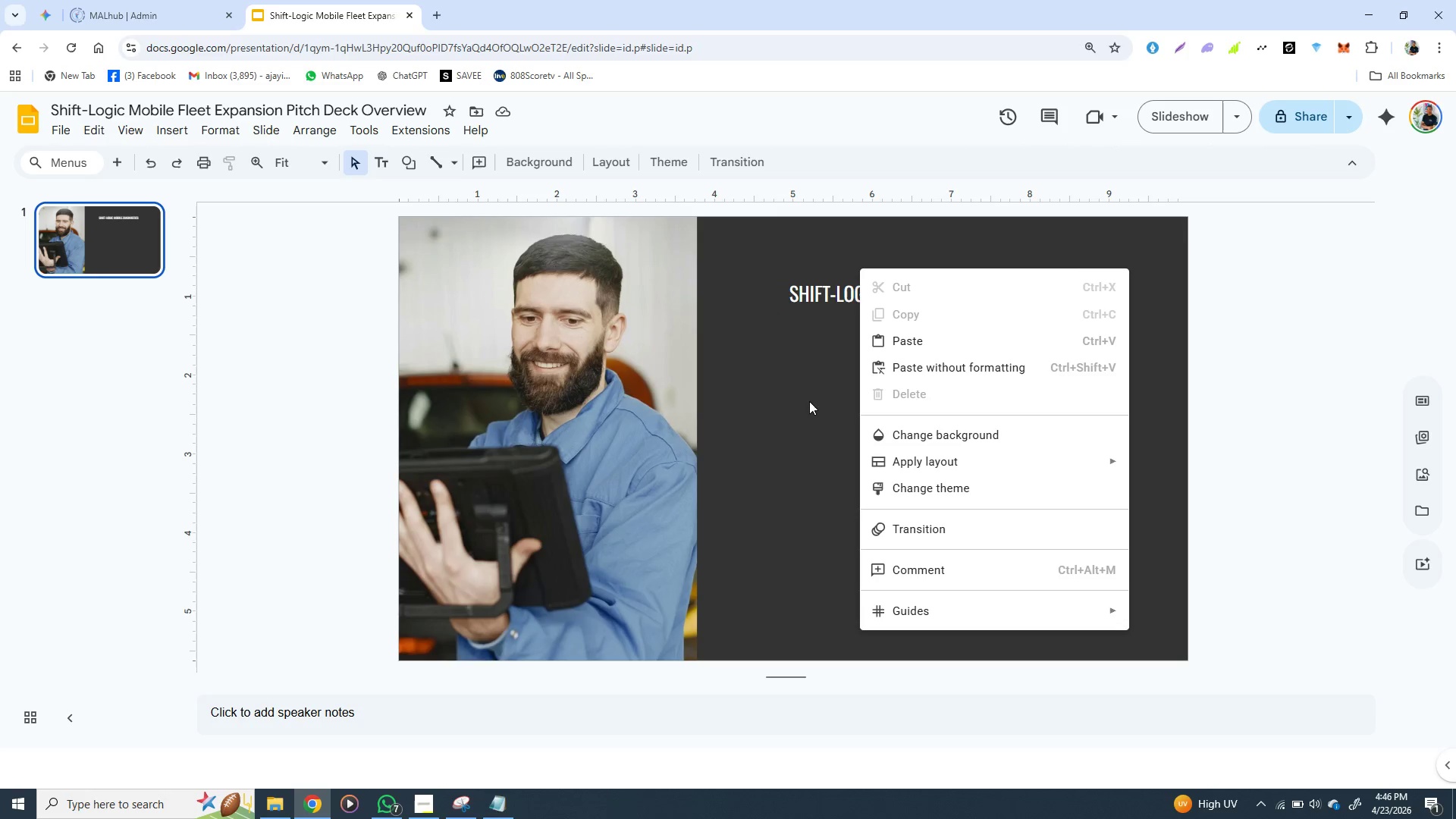 
left_click([808, 400])
 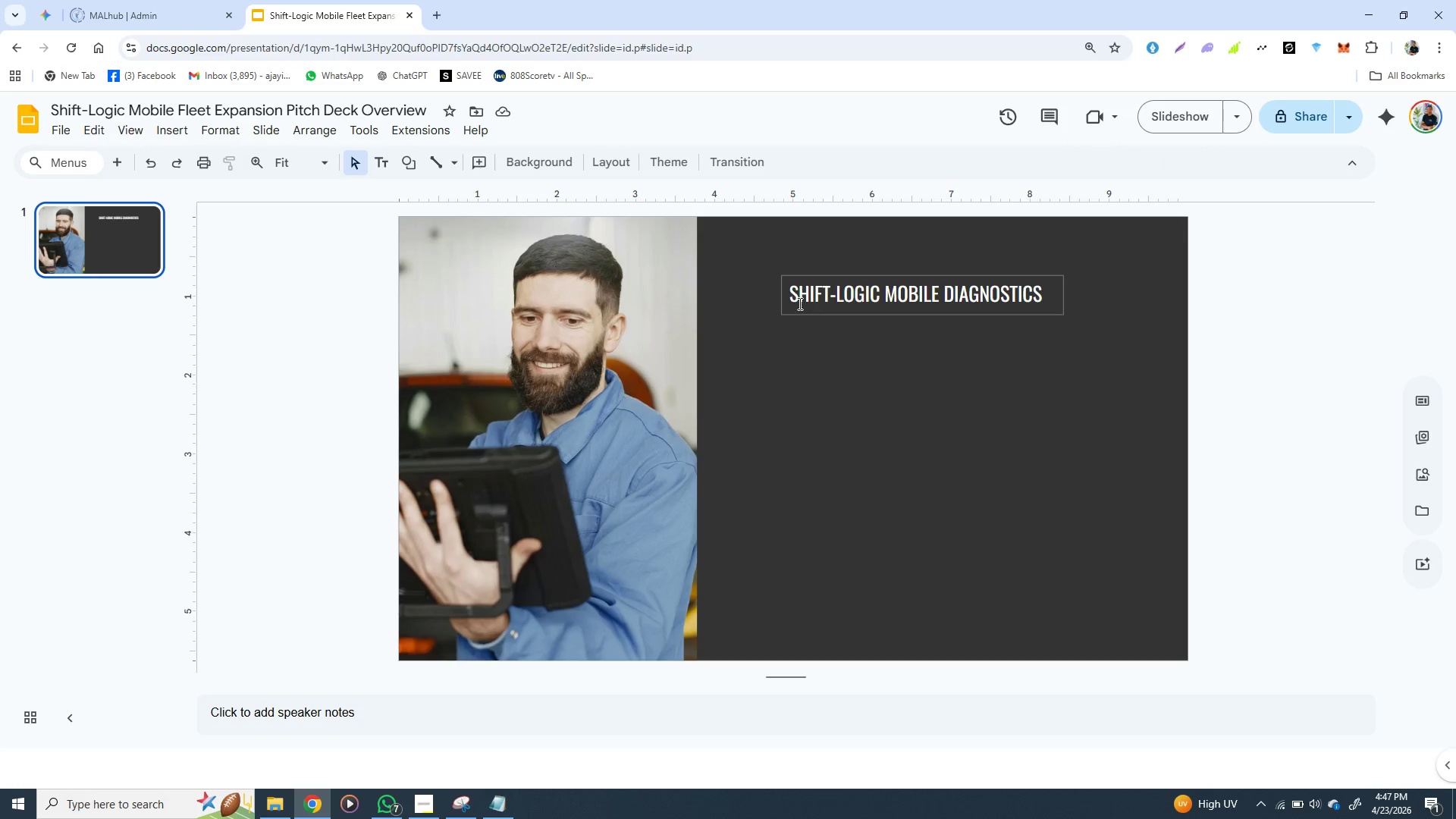 
left_click([799, 300])
 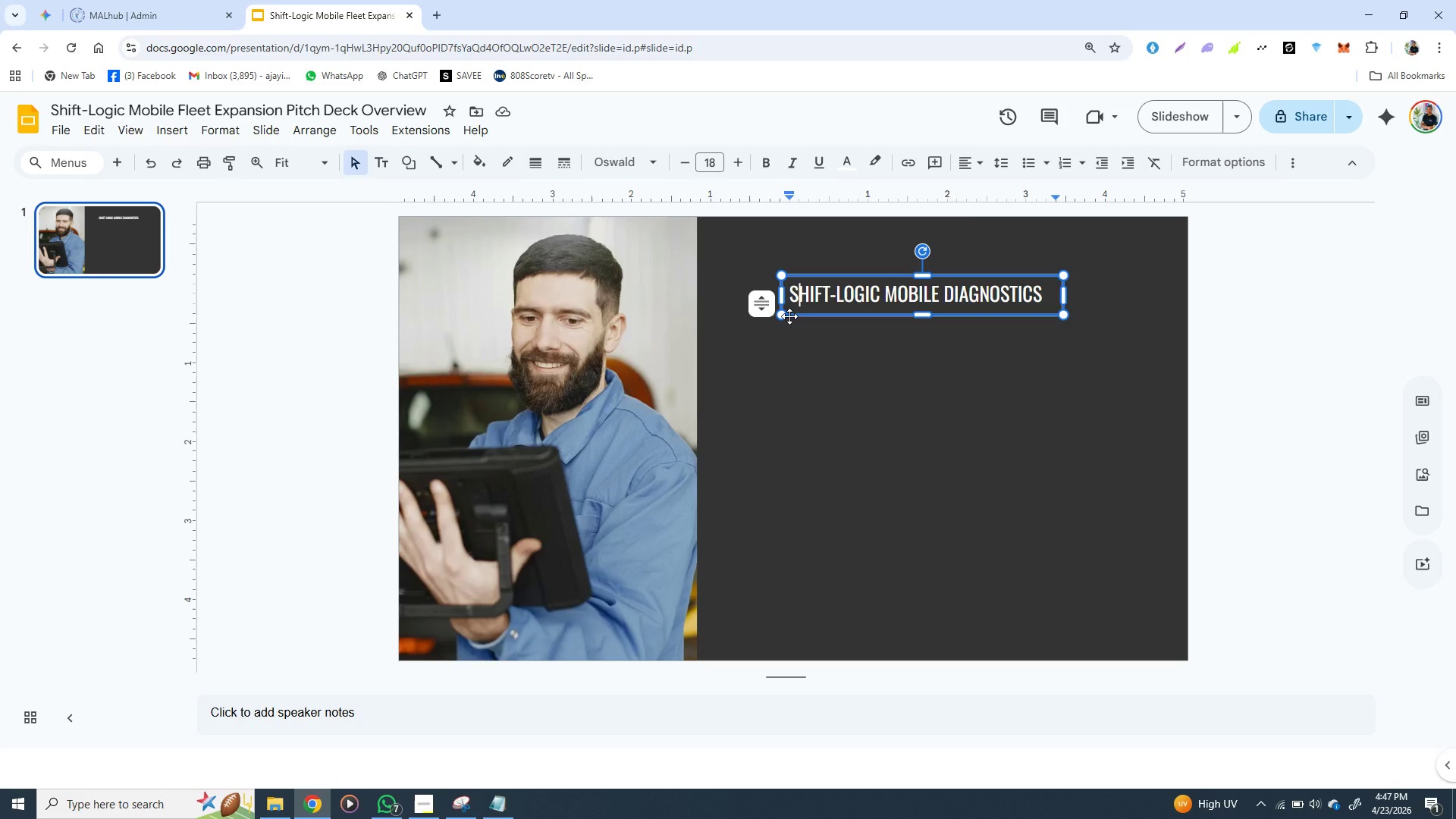 
left_click([789, 316])
 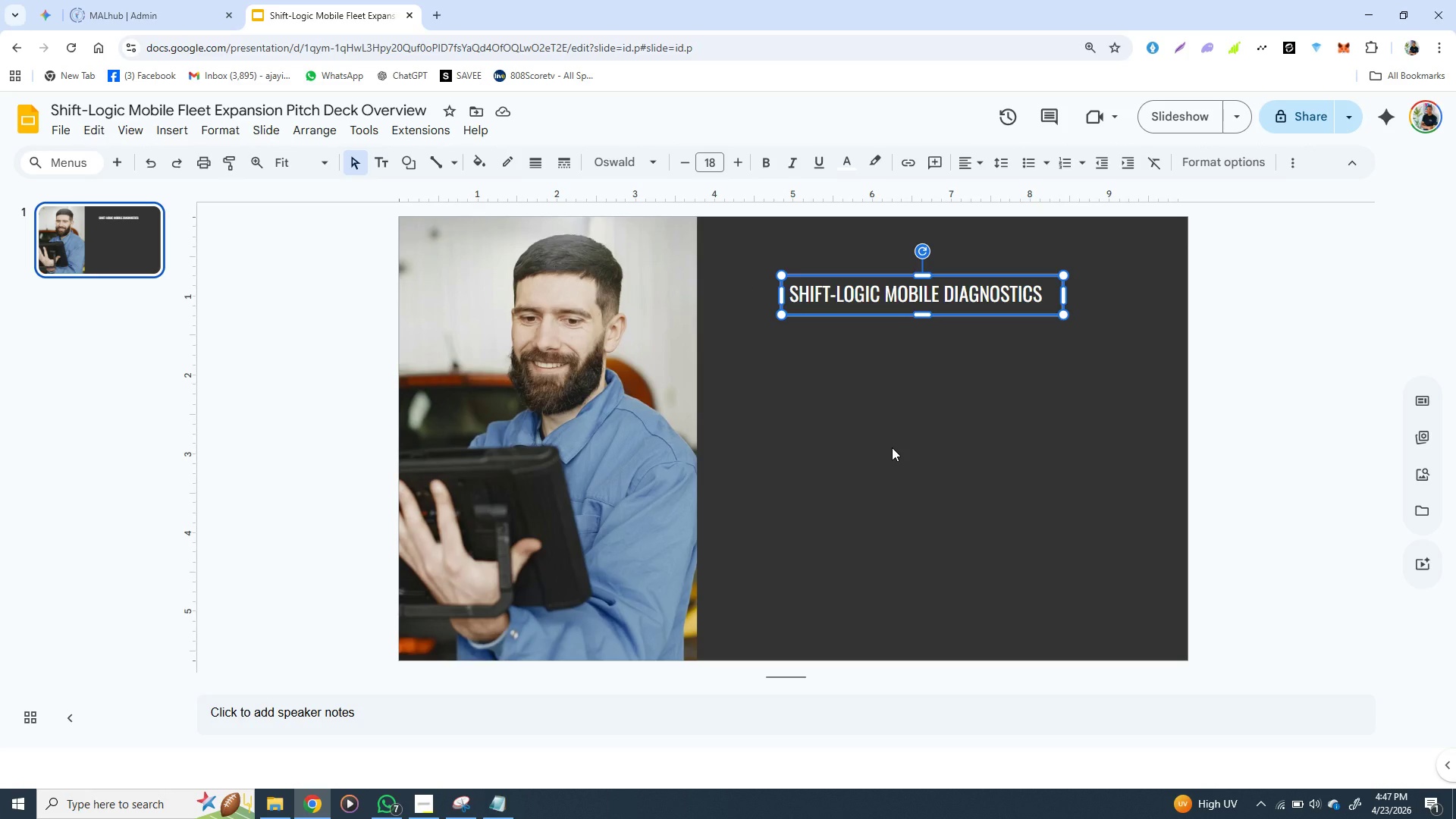 
key(Control+D)
 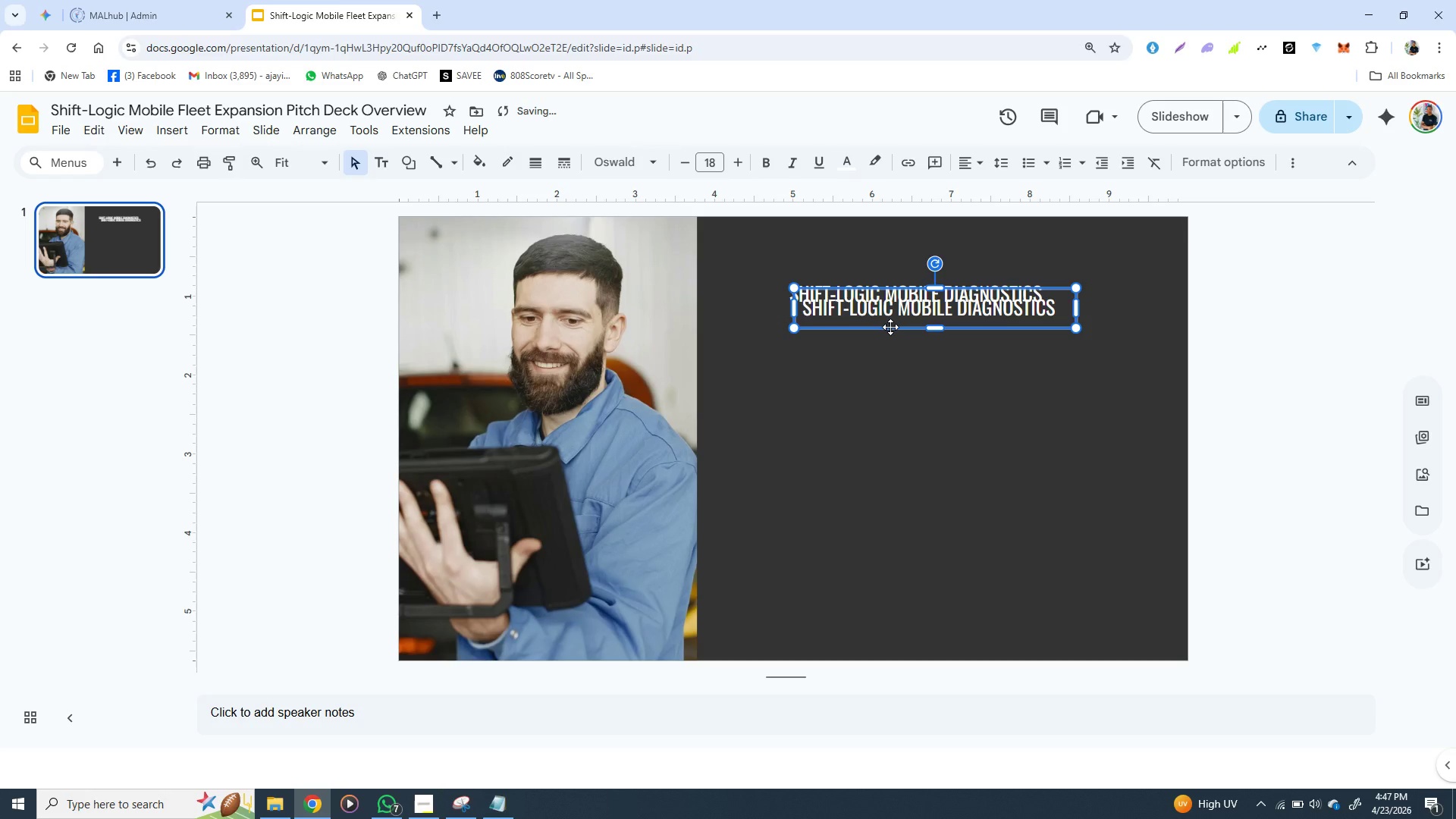 
left_click_drag(start_coordinate=[890, 327], to_coordinate=[891, 371])
 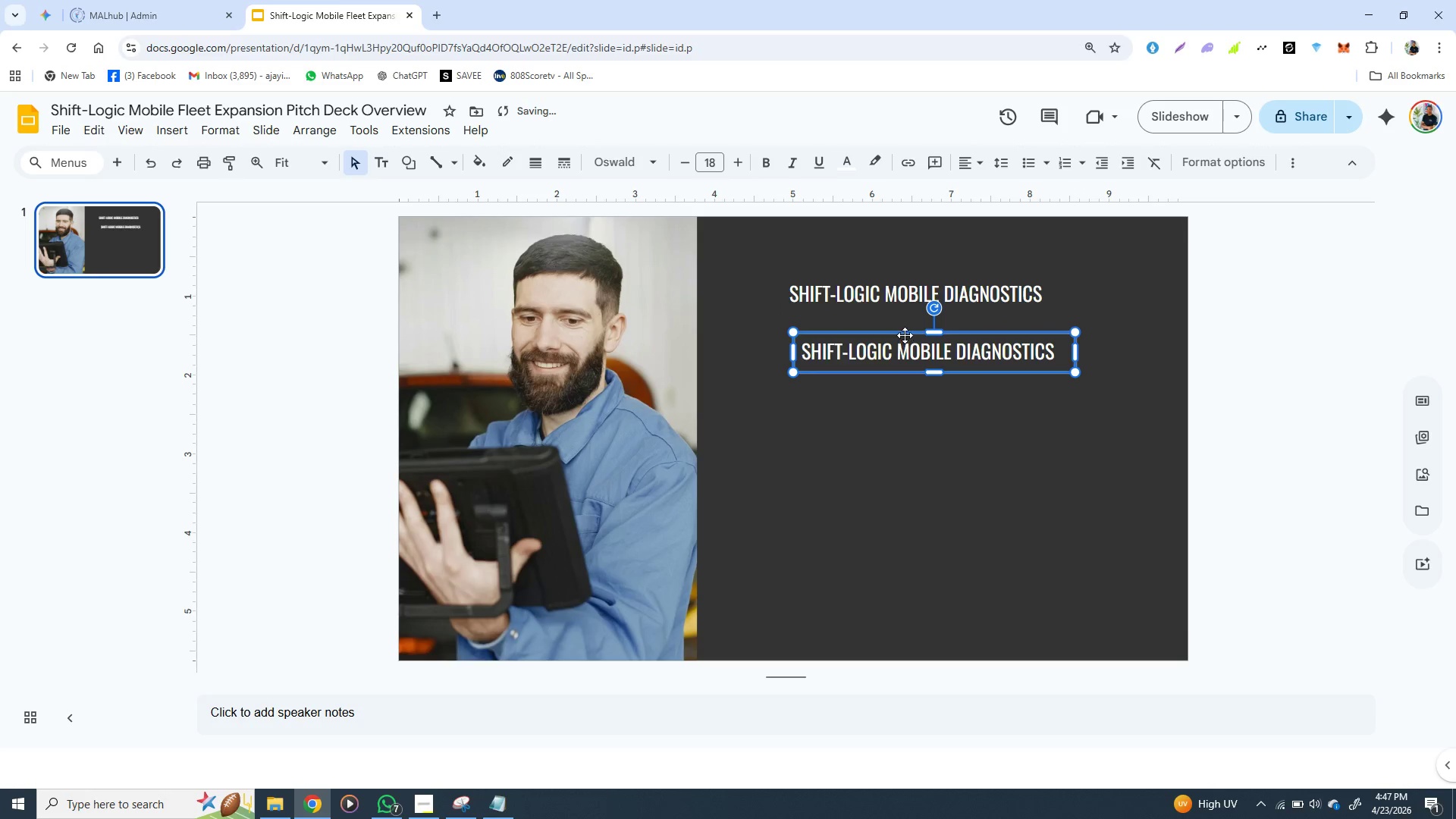 
left_click_drag(start_coordinate=[905, 334], to_coordinate=[892, 333])
 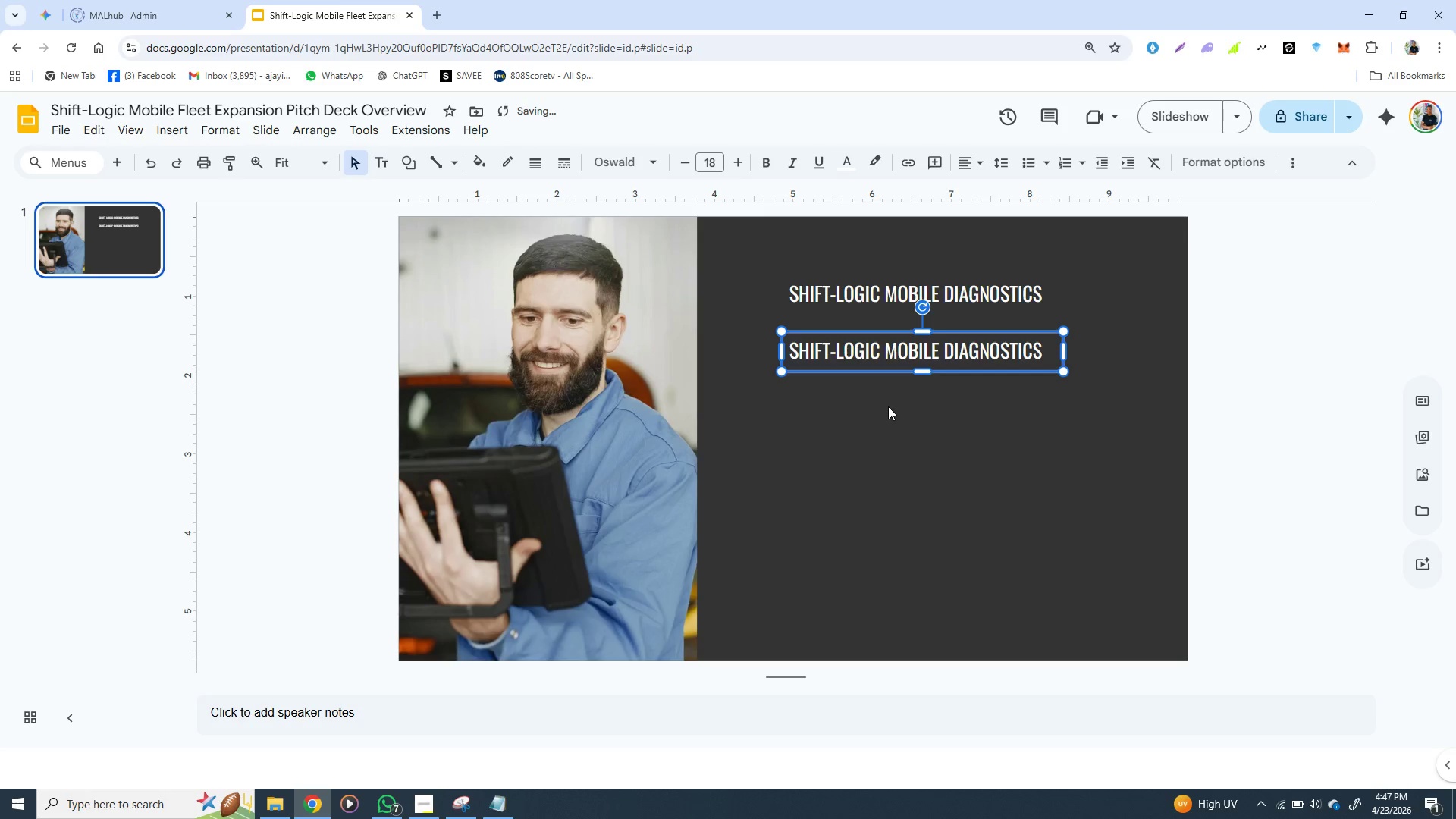 
left_click([887, 406])
 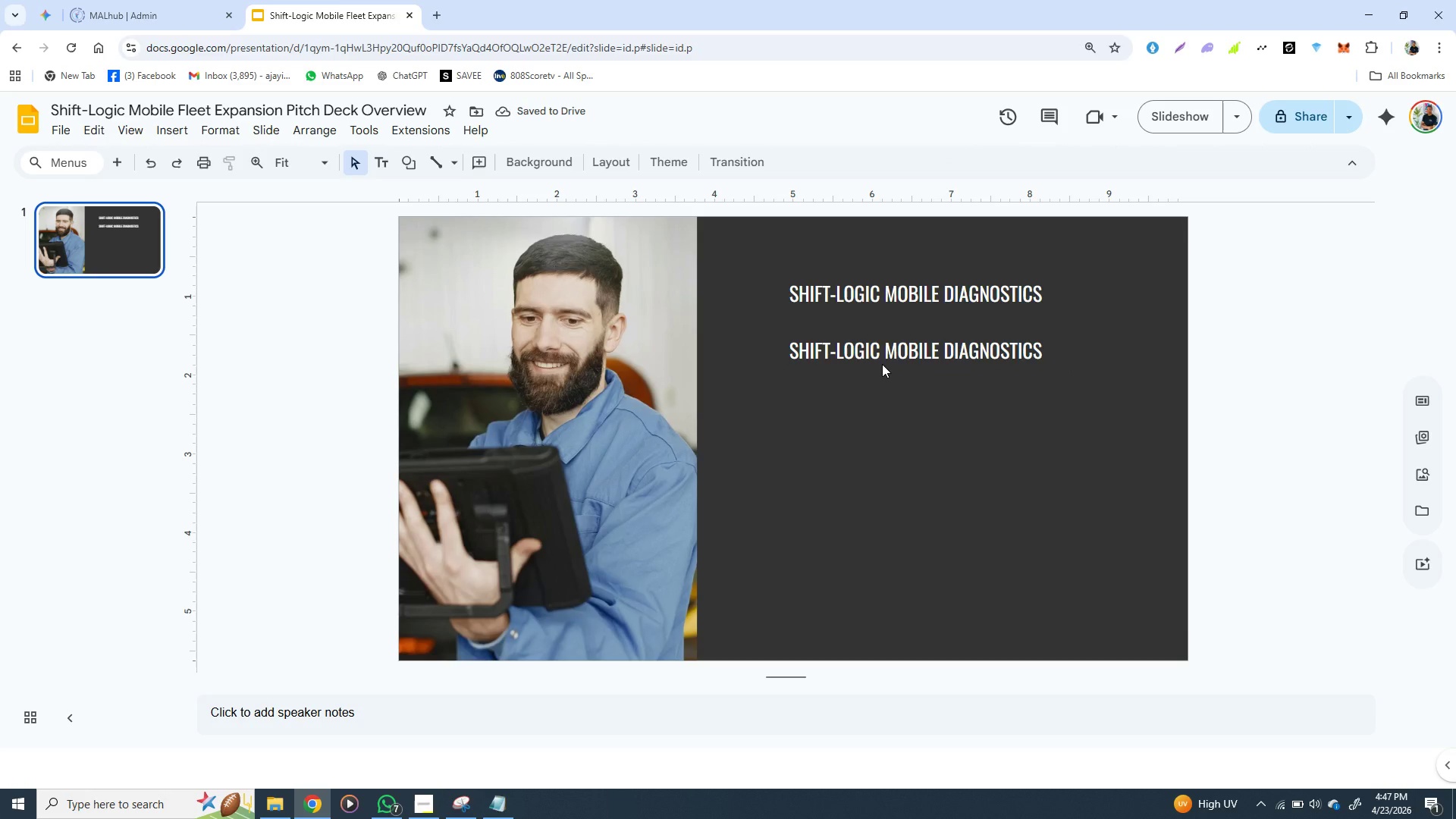 
left_click([882, 364])
 